 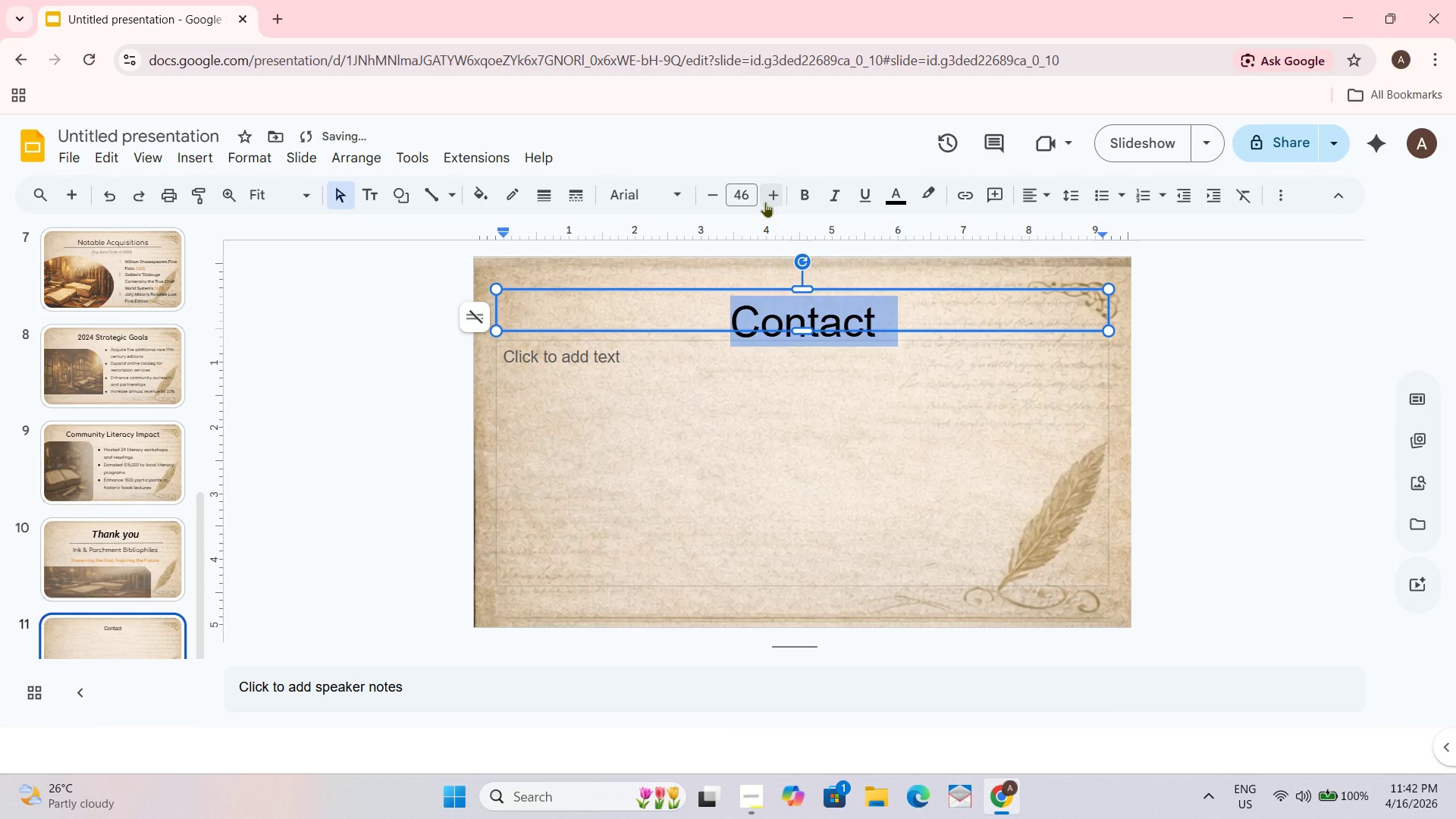 
triple_click([765, 202])
 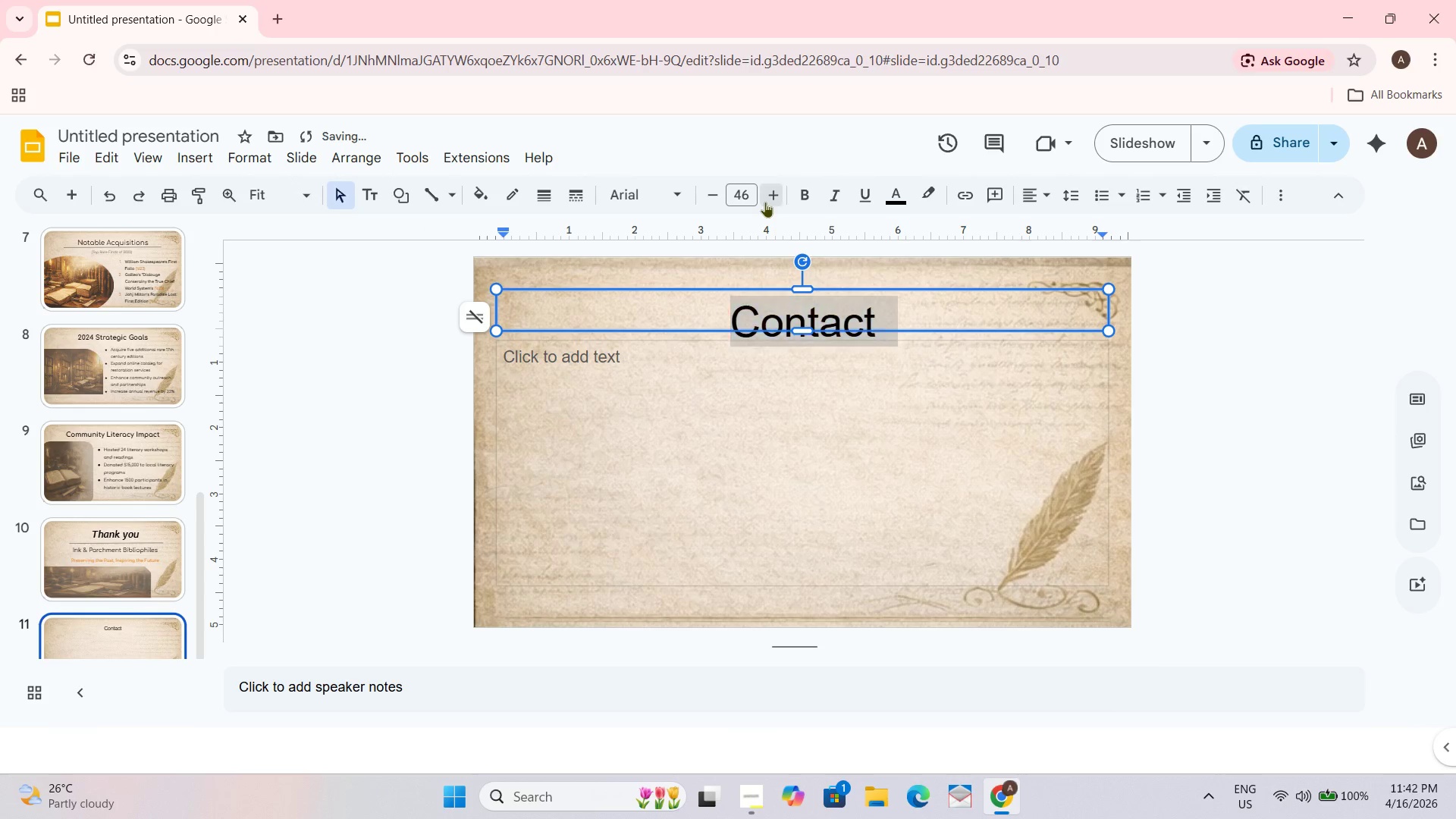 
triple_click([765, 202])
 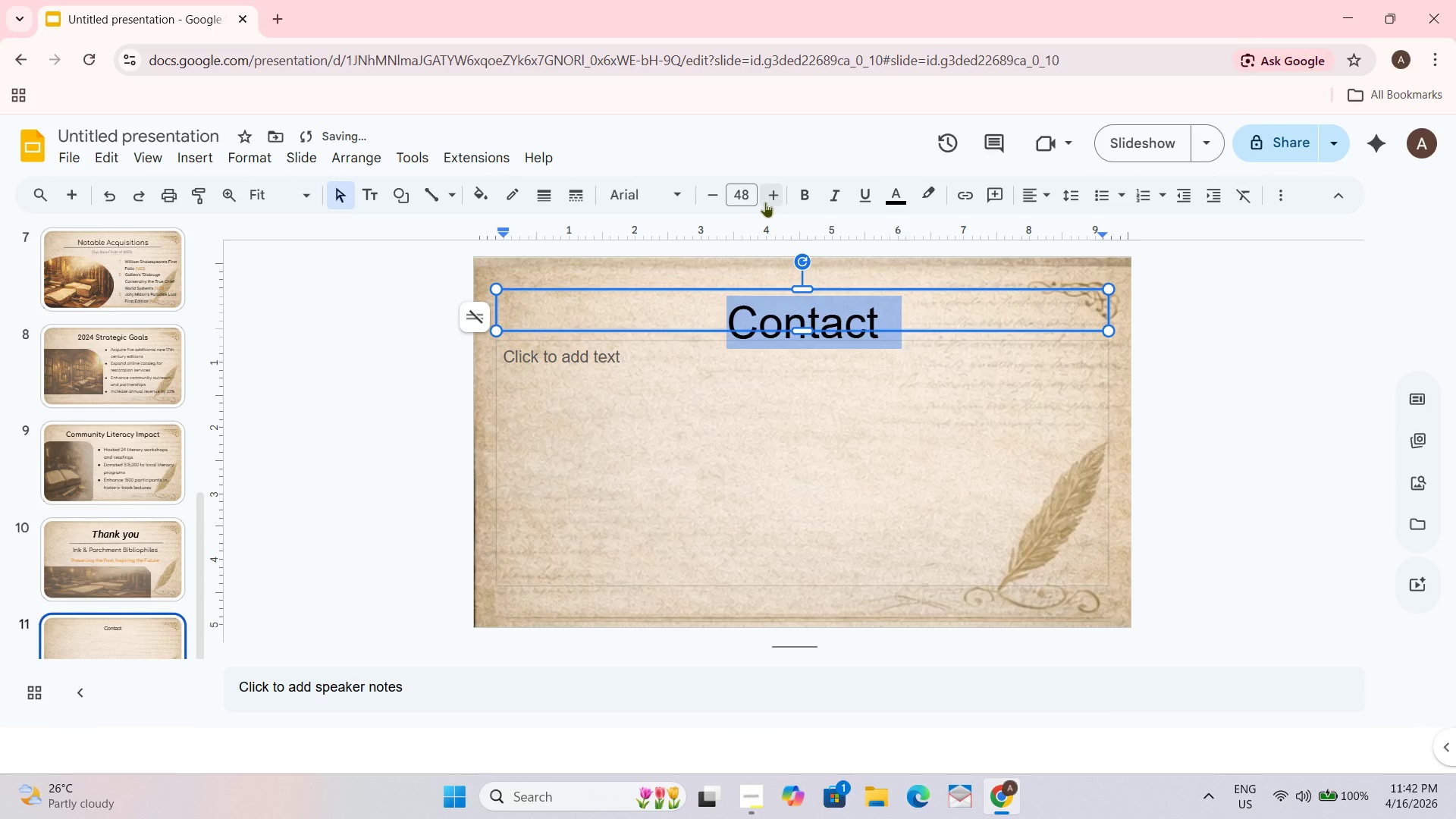 
triple_click([766, 202])
 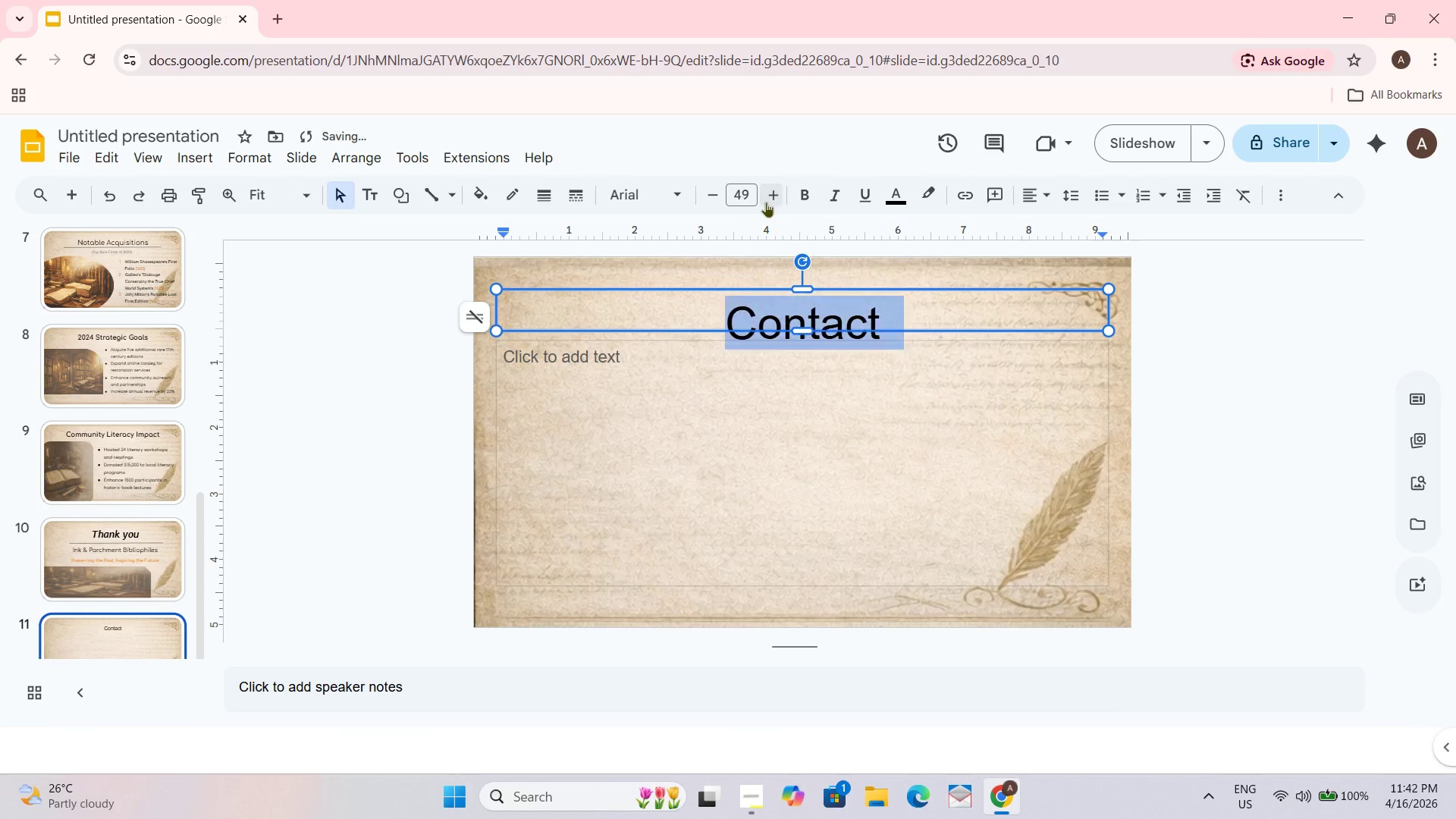 
triple_click([766, 202])
 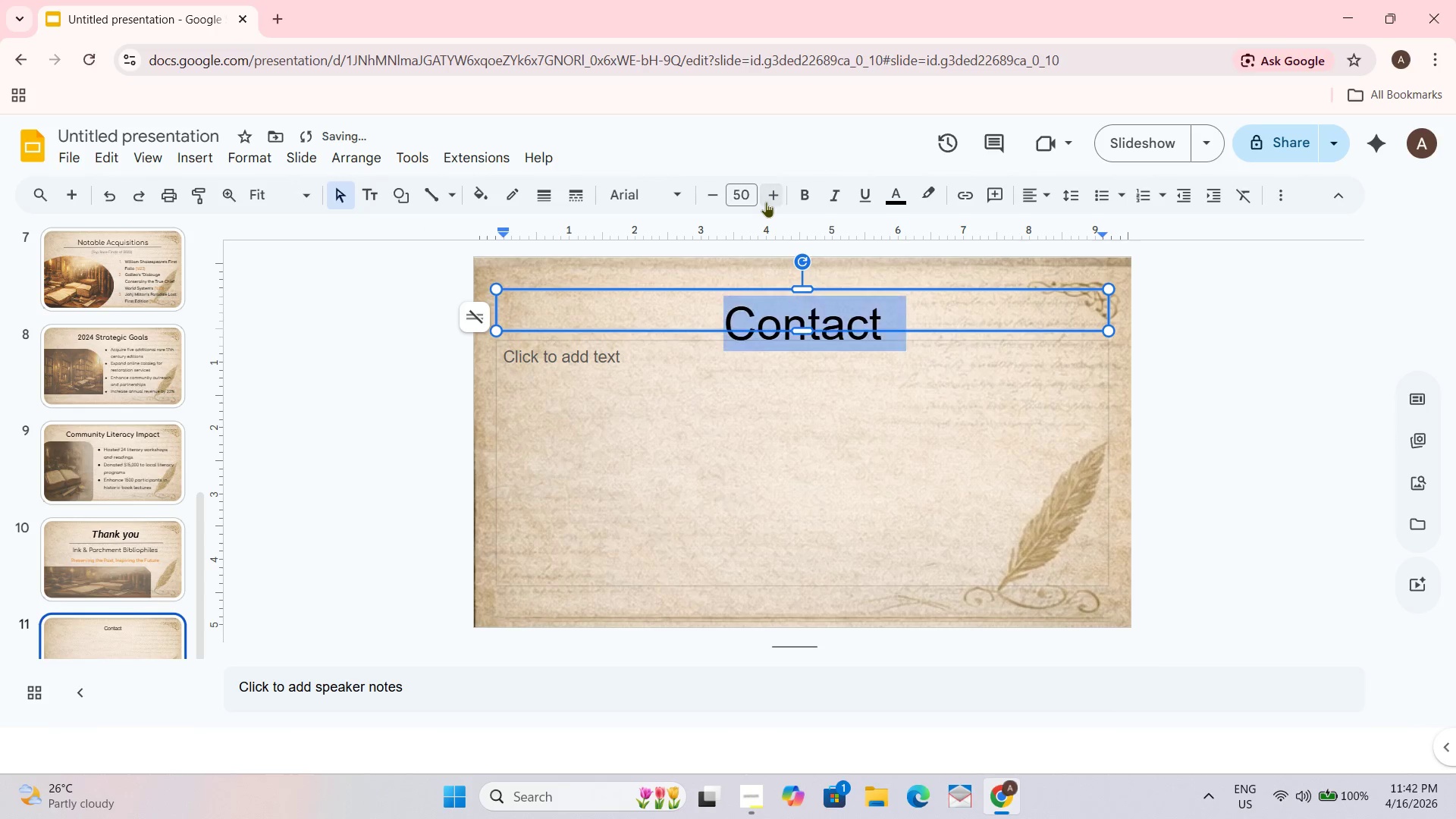 
triple_click([766, 202])
 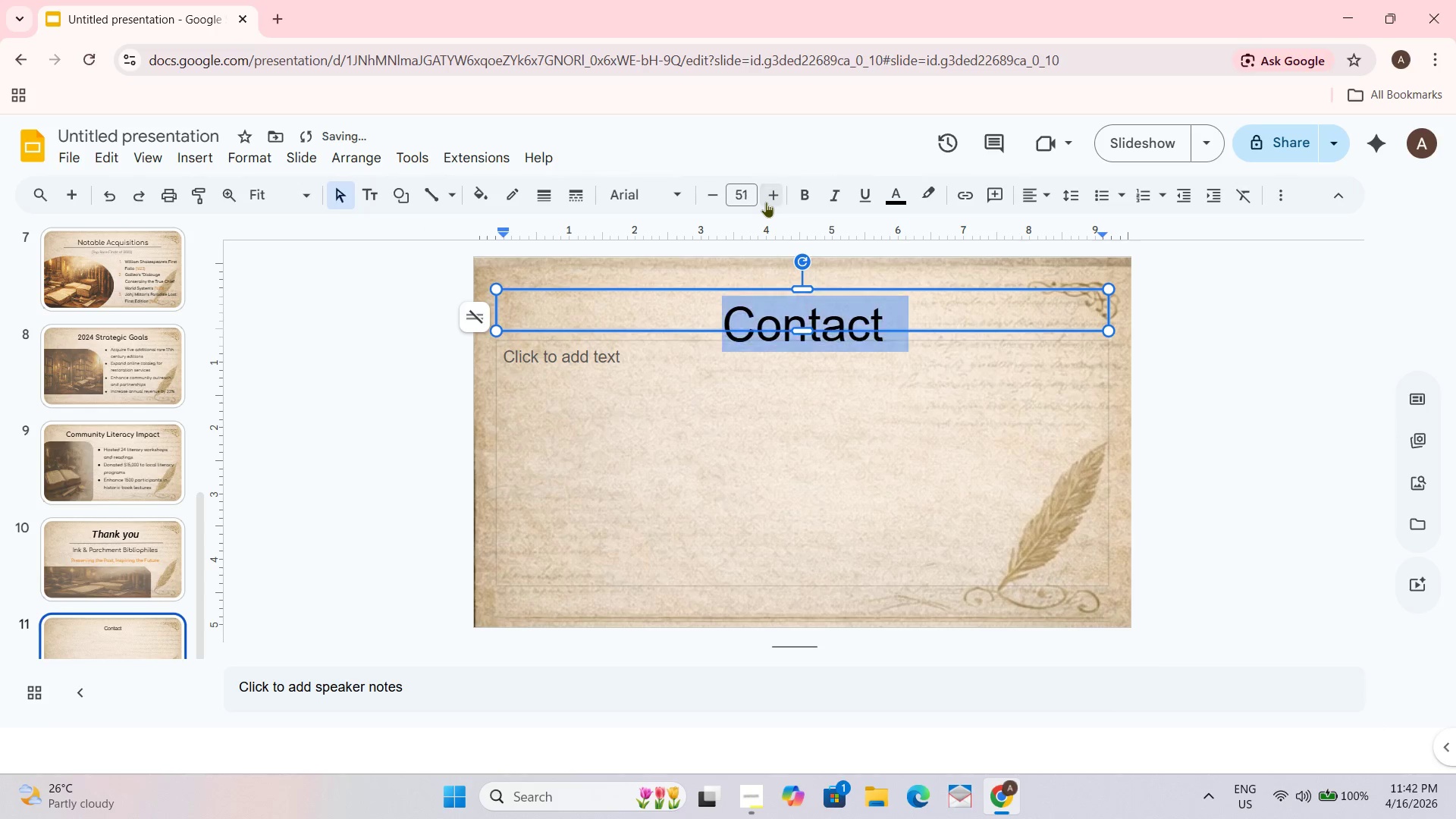 
triple_click([766, 202])
 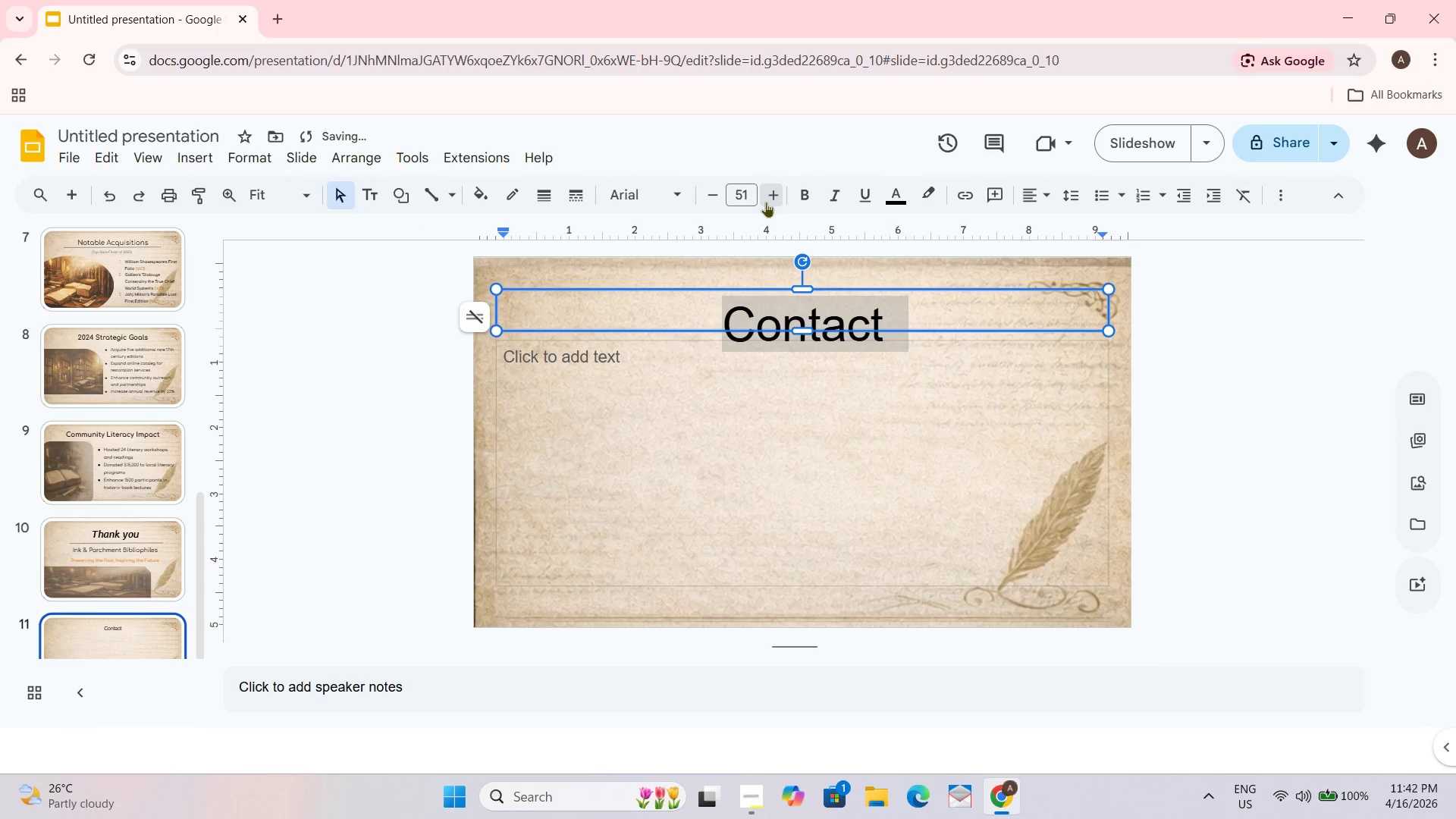 
triple_click([766, 202])
 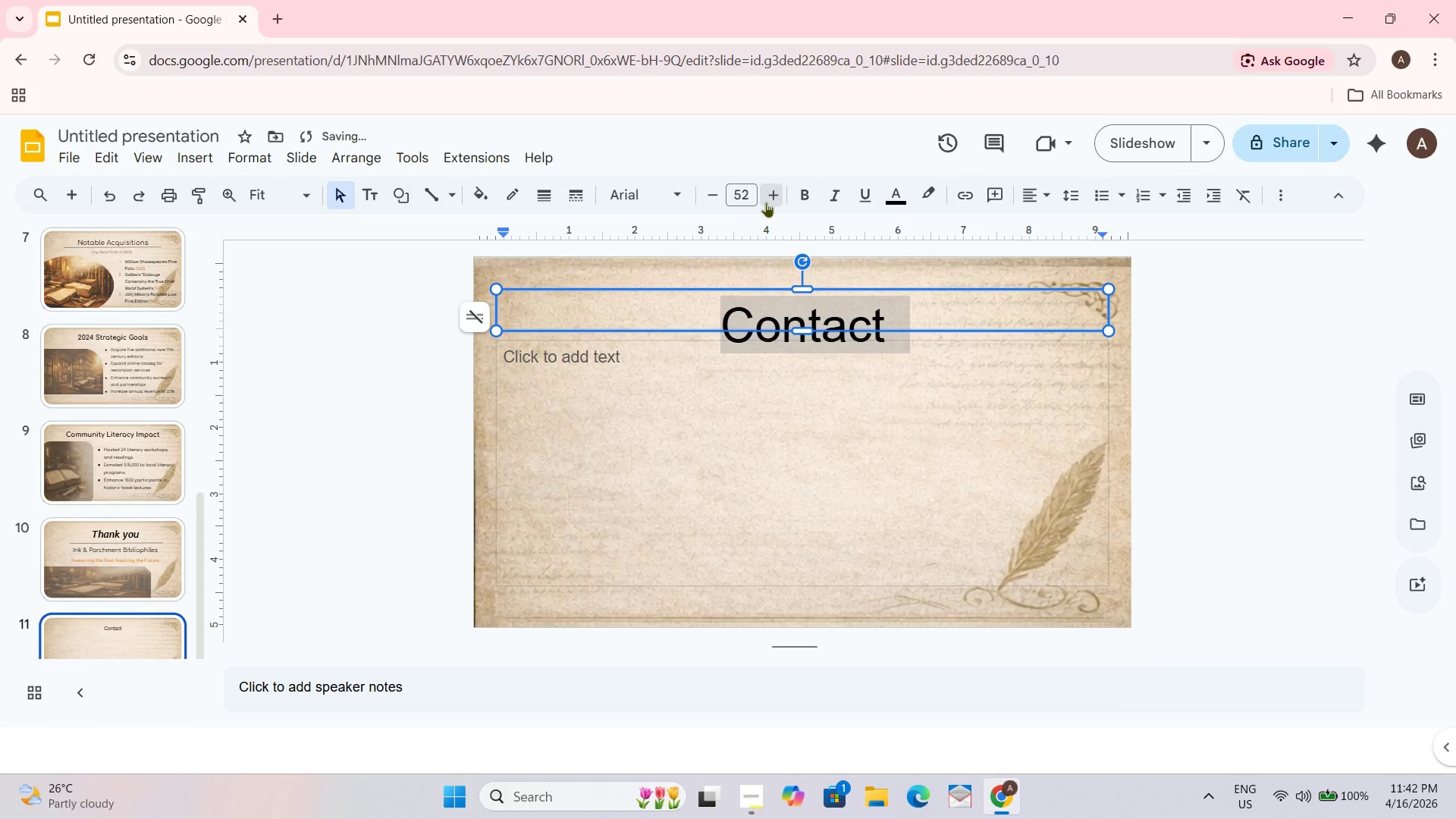 
triple_click([766, 202])
 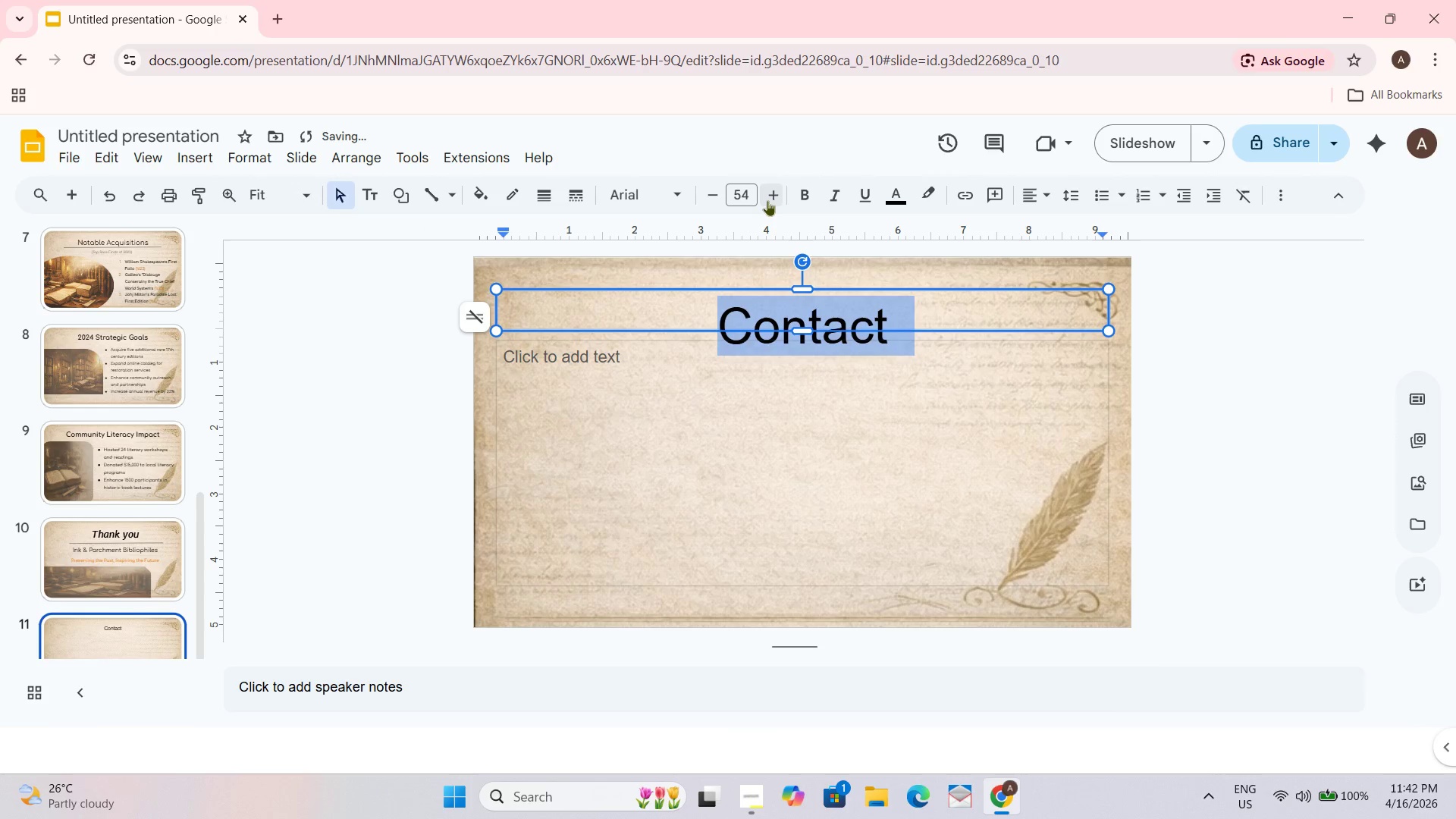 
left_click([767, 200])
 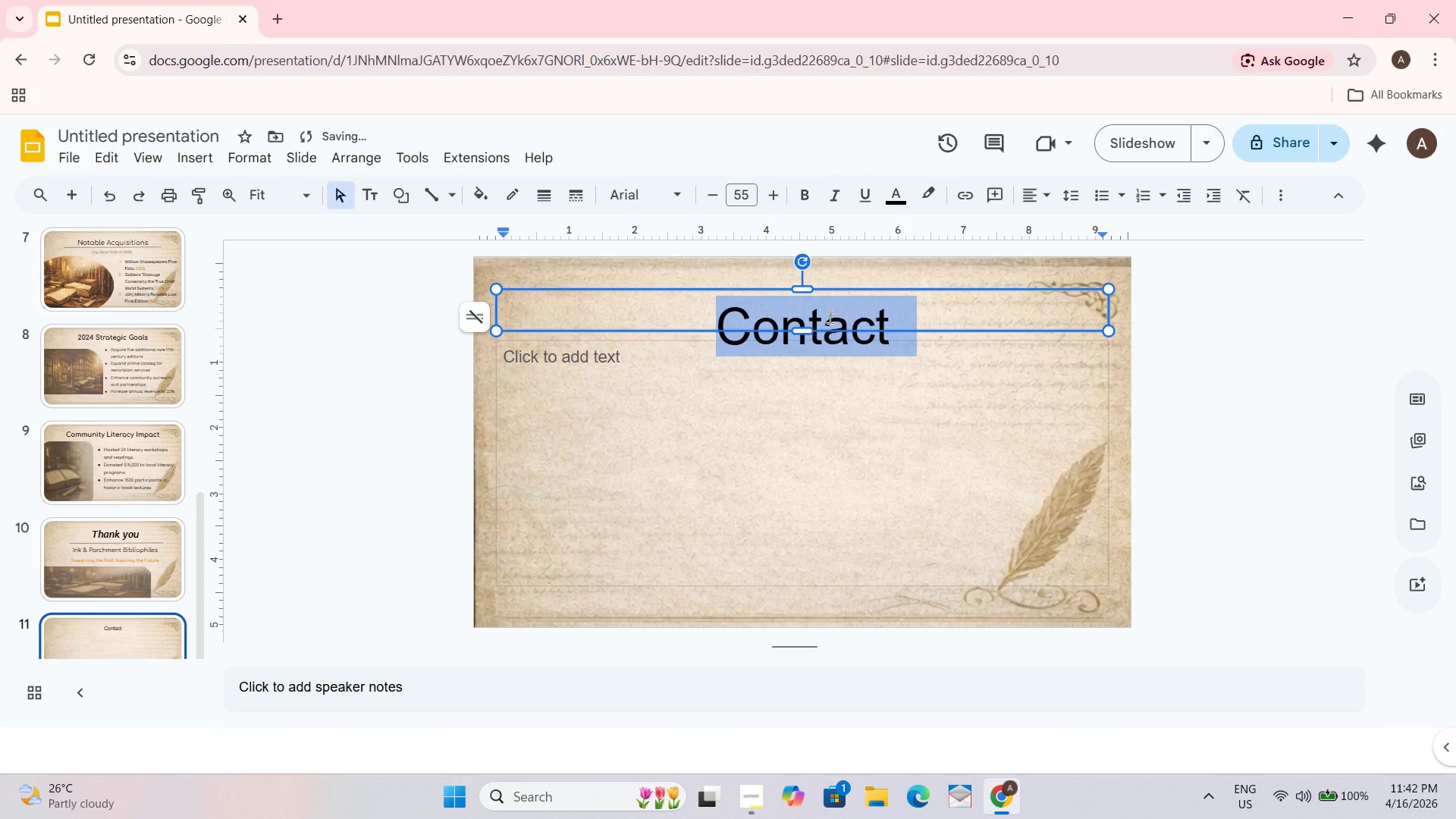 
left_click_drag(start_coordinate=[808, 328], to_coordinate=[807, 372])
 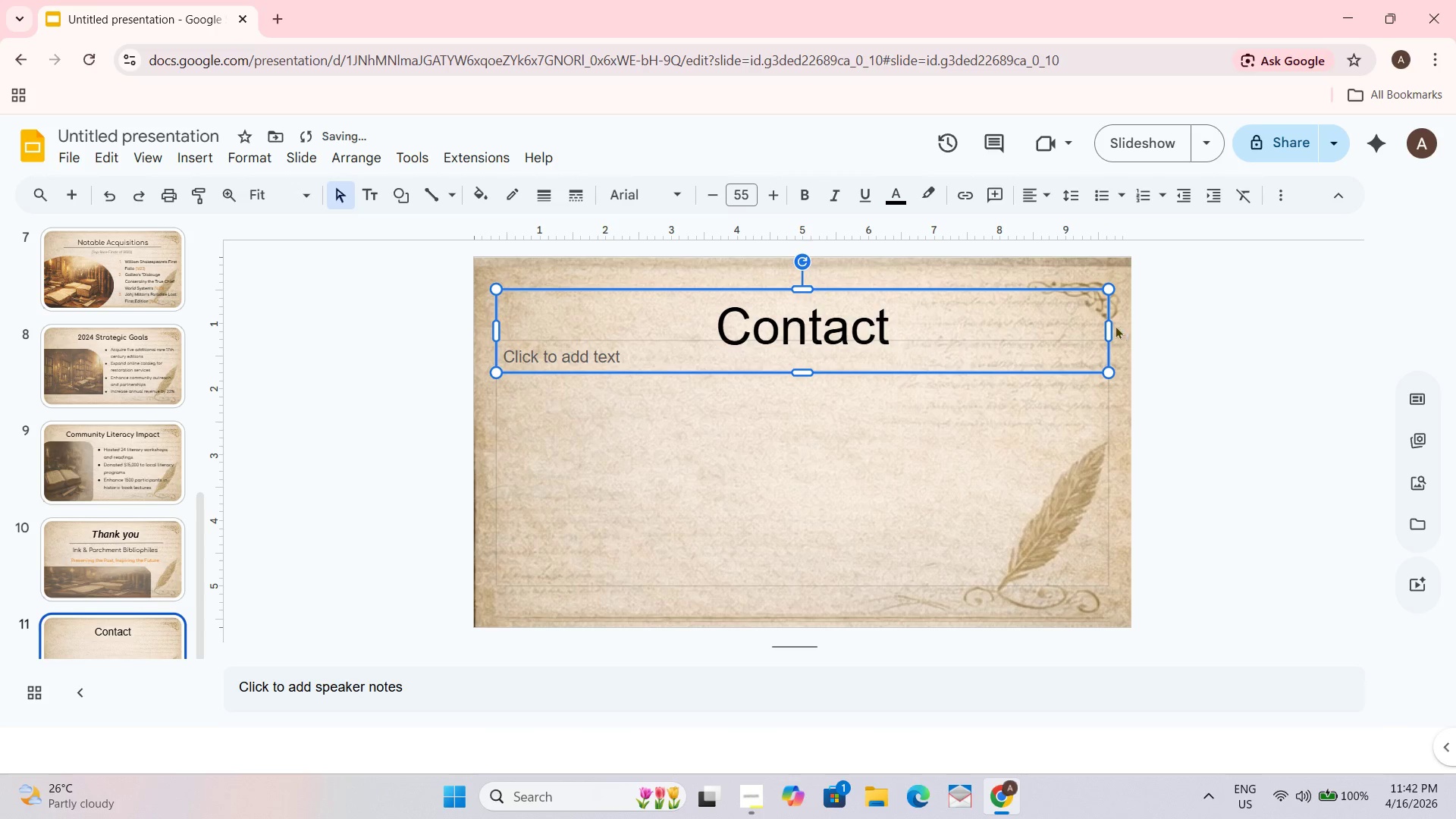 
left_click_drag(start_coordinate=[1113, 325], to_coordinate=[1043, 335])
 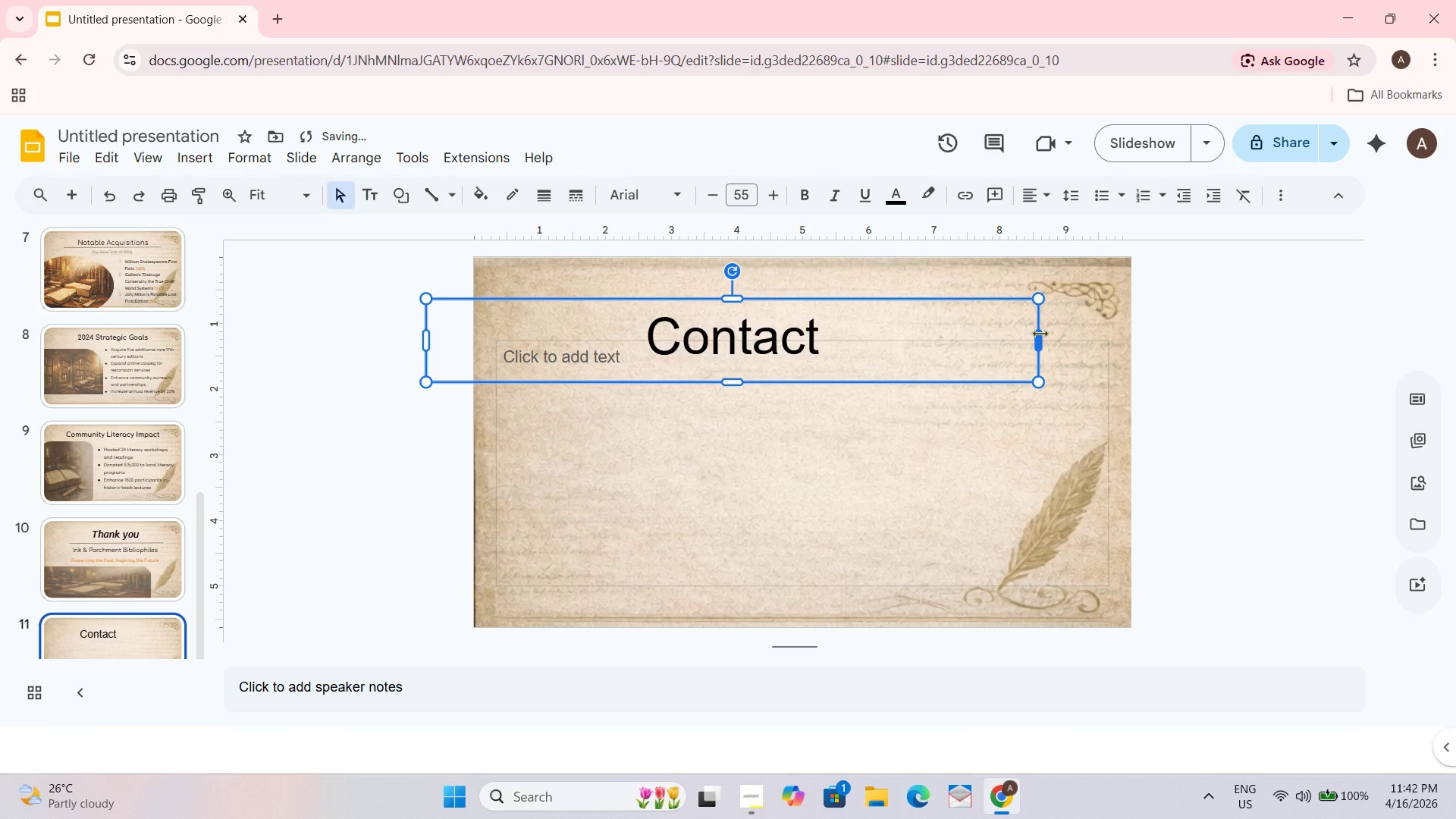 
left_click_drag(start_coordinate=[1040, 333], to_coordinate=[688, 314])
 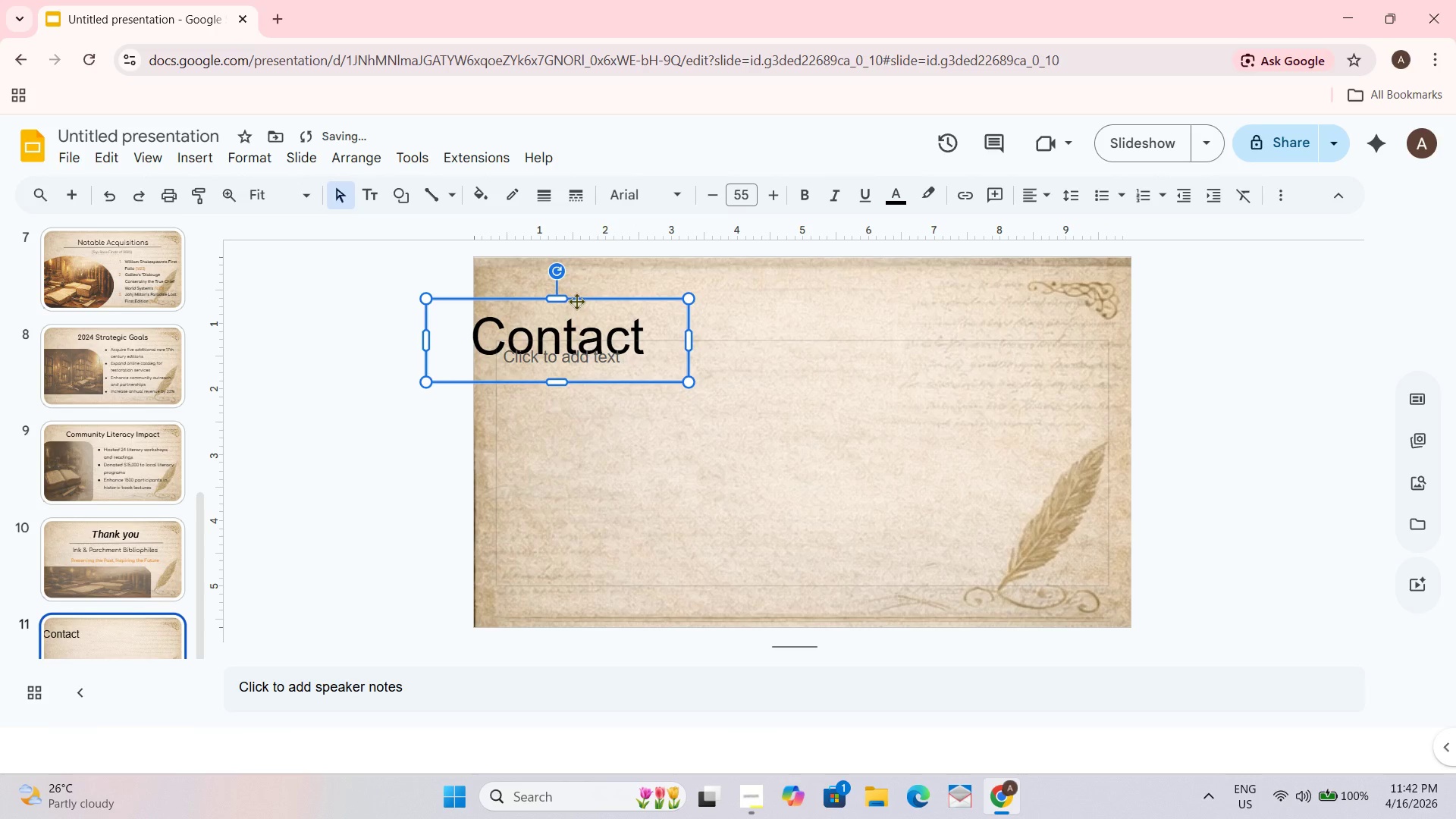 
left_click_drag(start_coordinate=[579, 301], to_coordinate=[822, 300])
 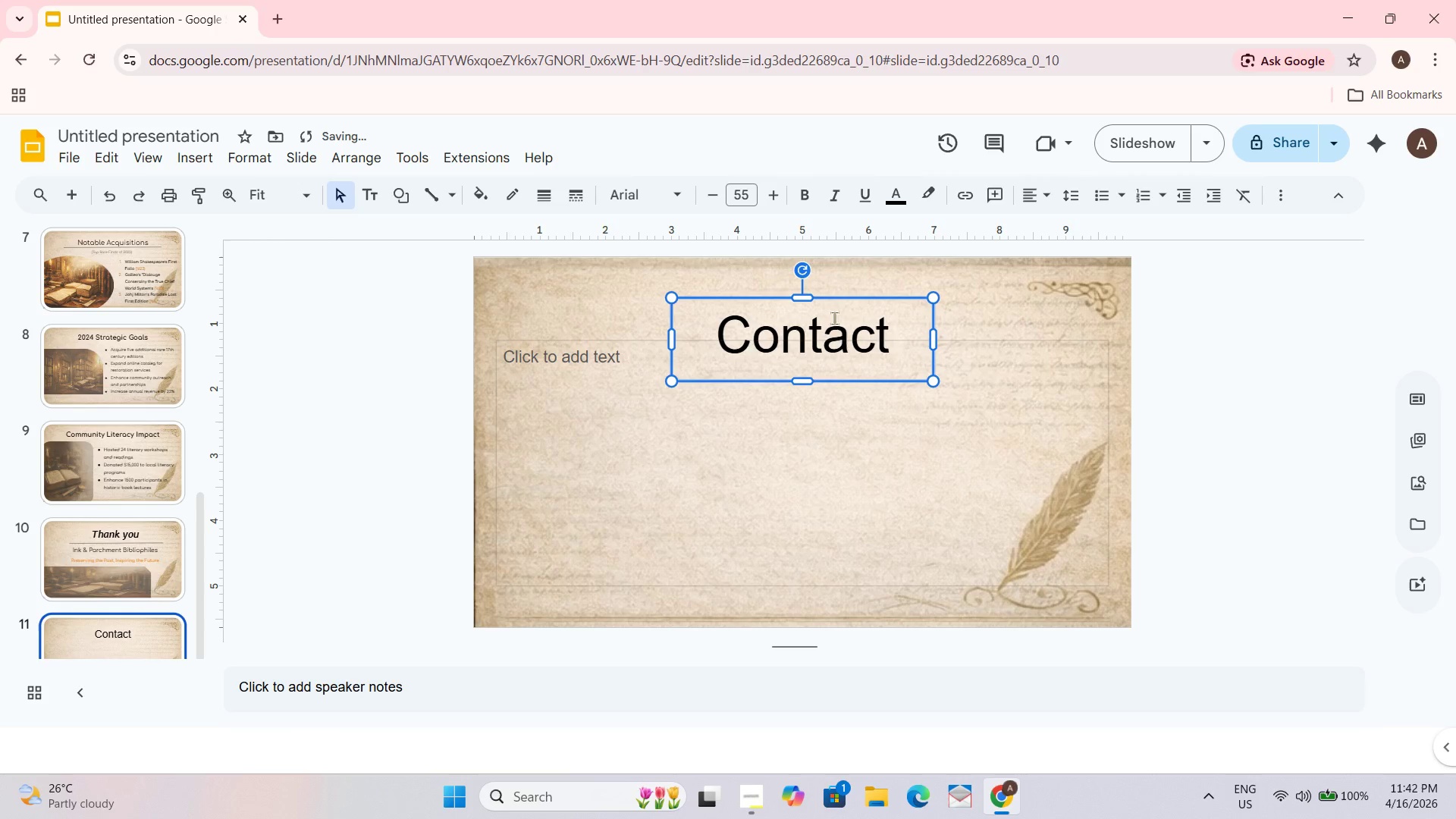 
double_click([824, 331])
 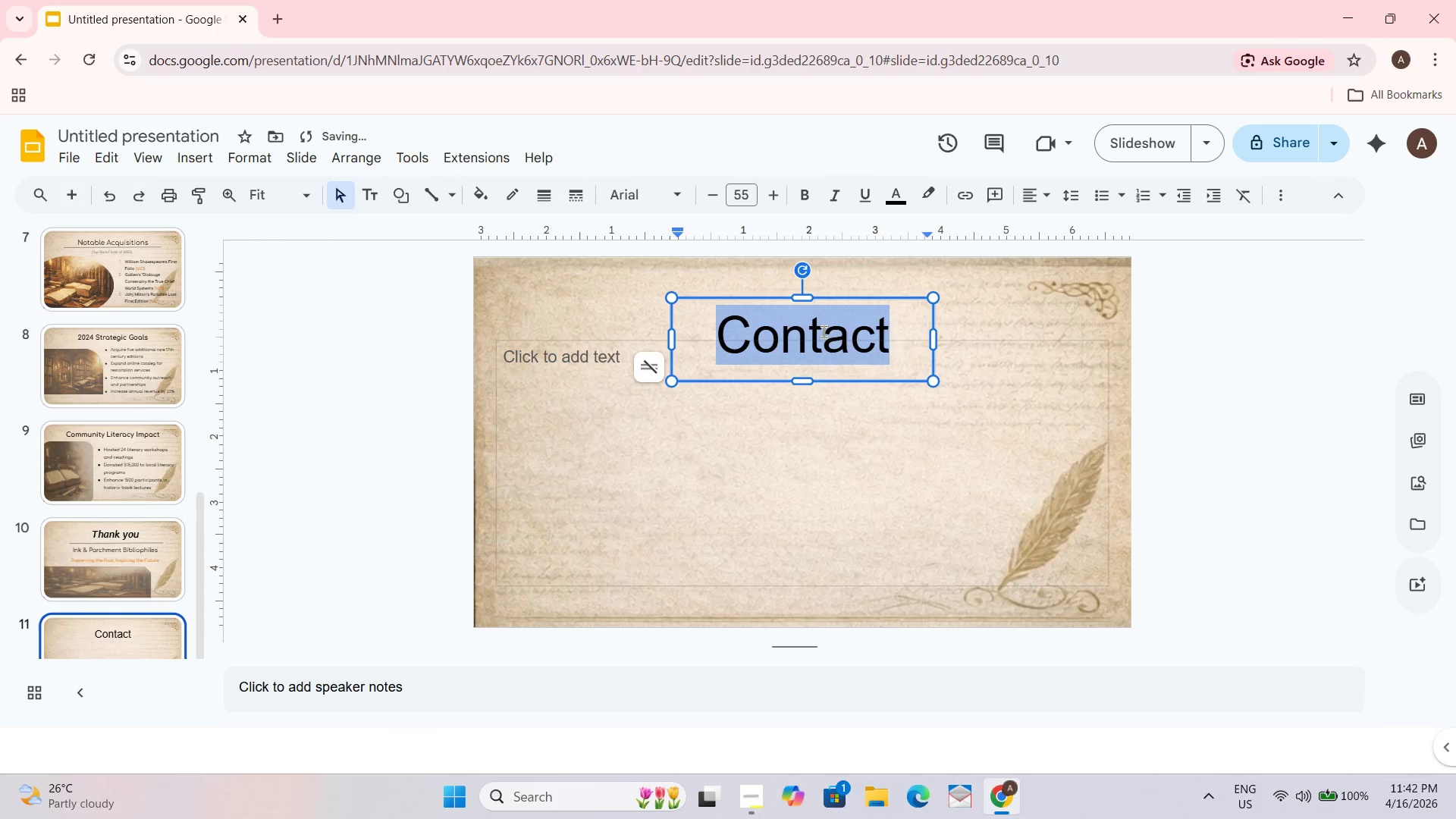 
triple_click([824, 331])
 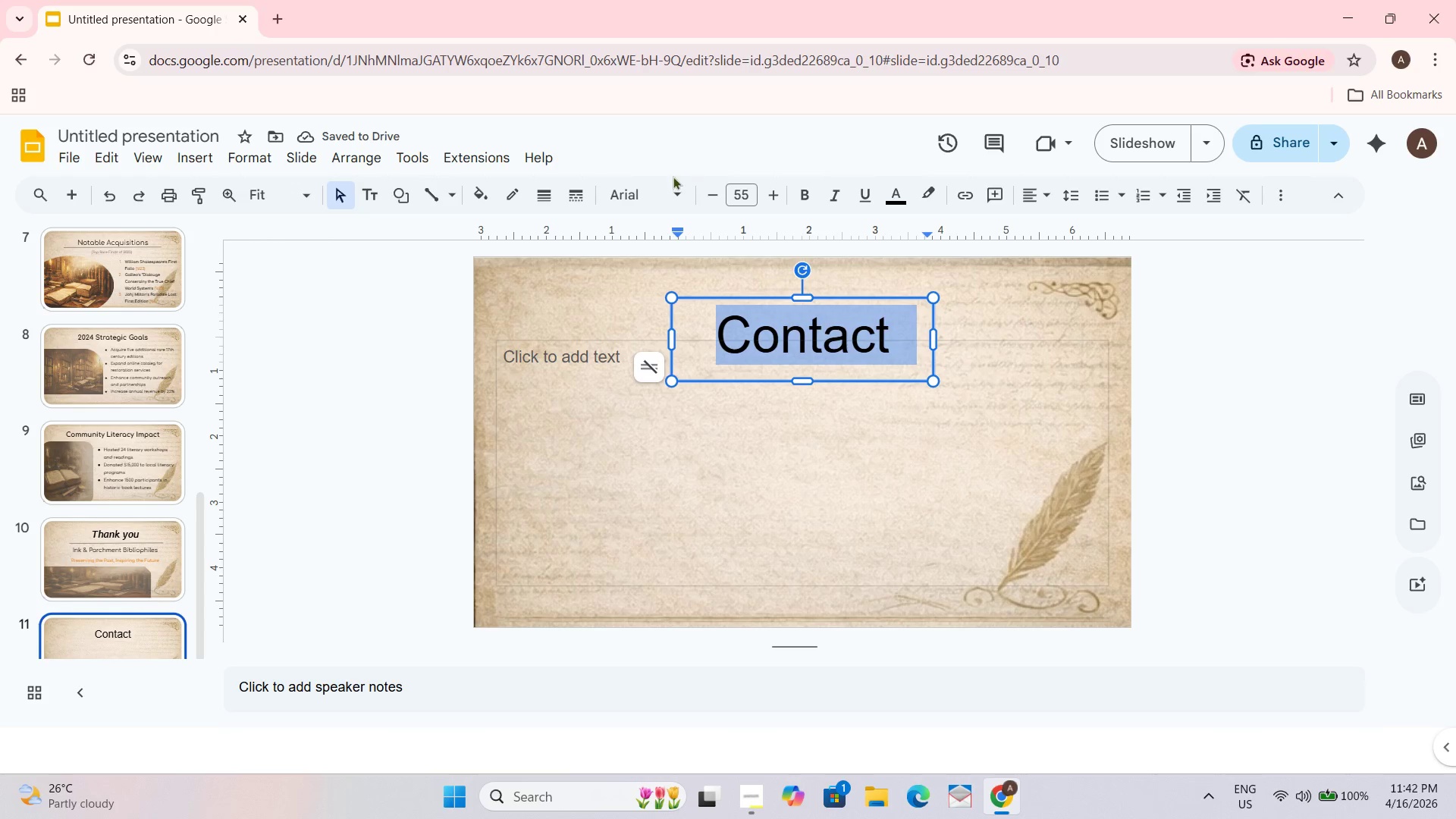 
left_click([669, 190])
 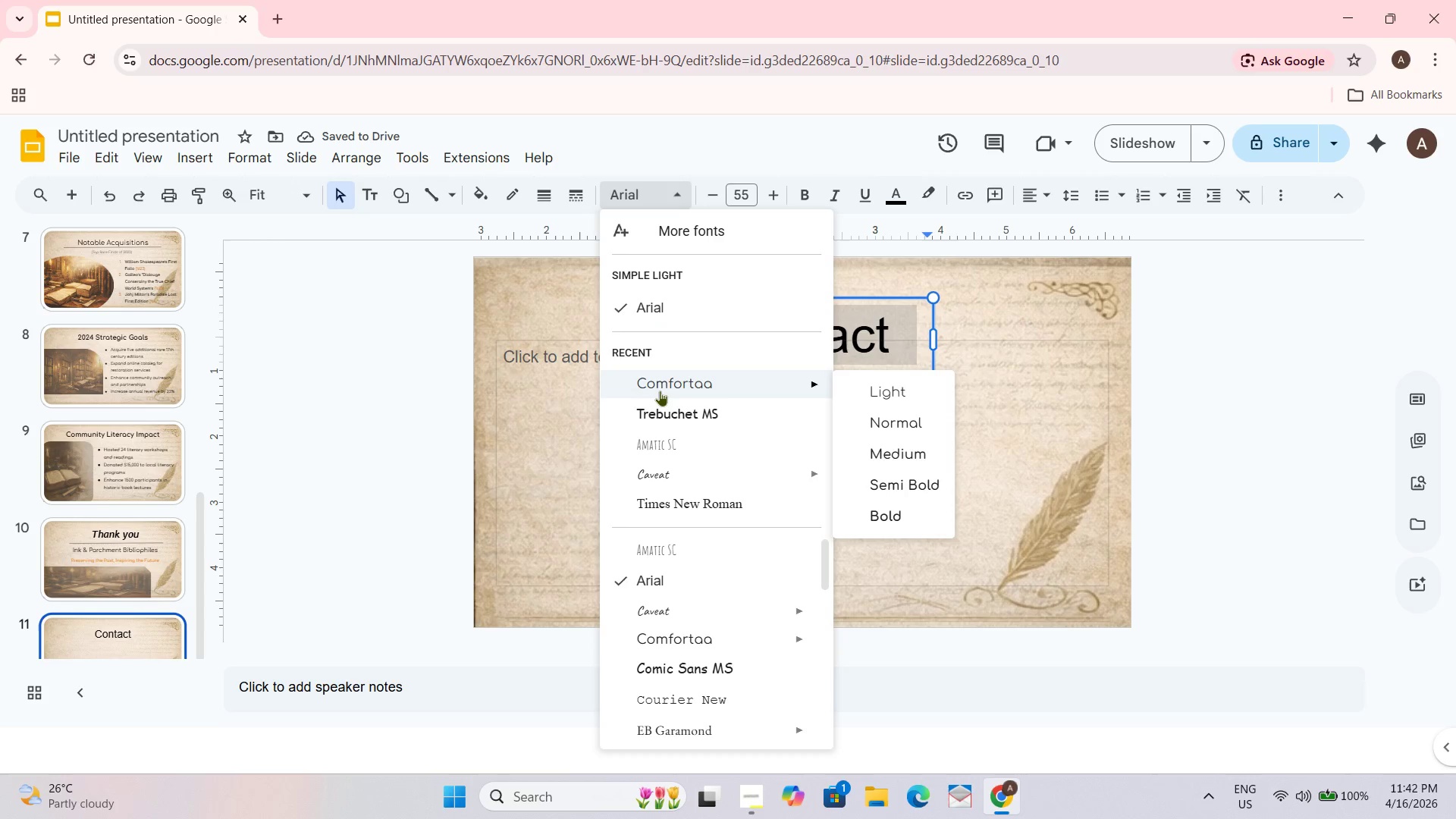 
left_click([668, 382])
 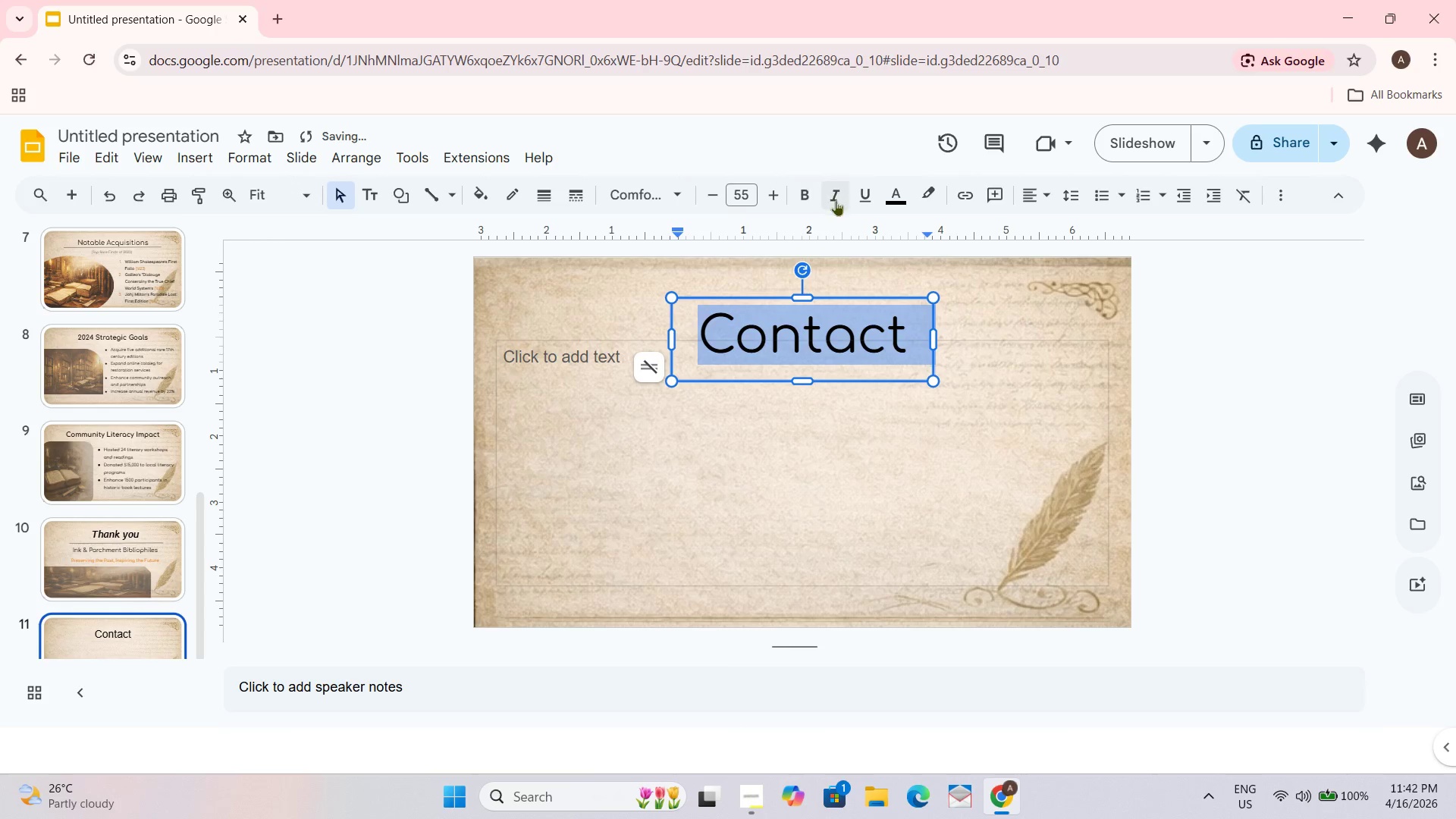 
left_click([811, 193])
 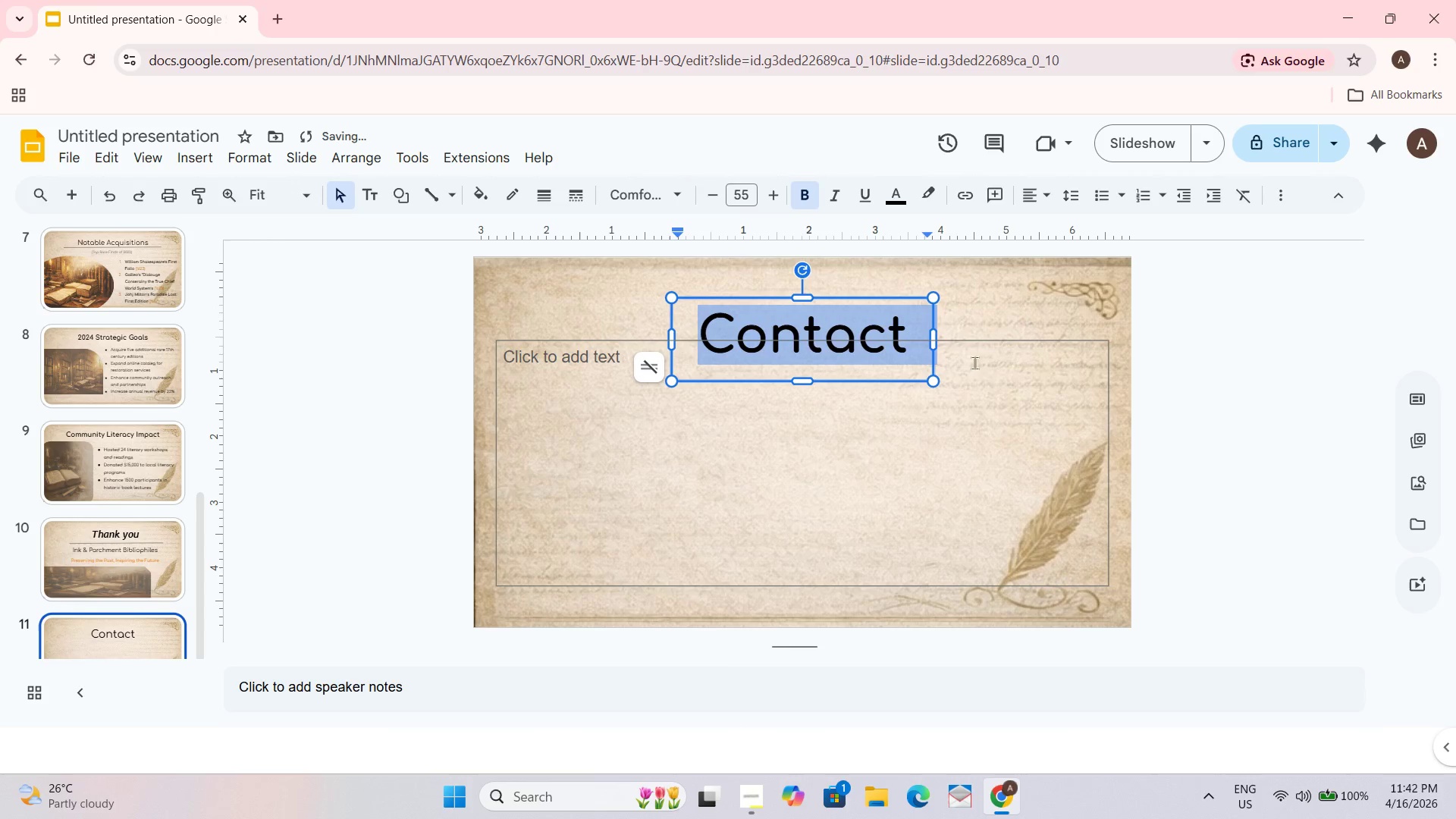 
left_click_drag(start_coordinate=[977, 308], to_coordinate=[981, 305])
 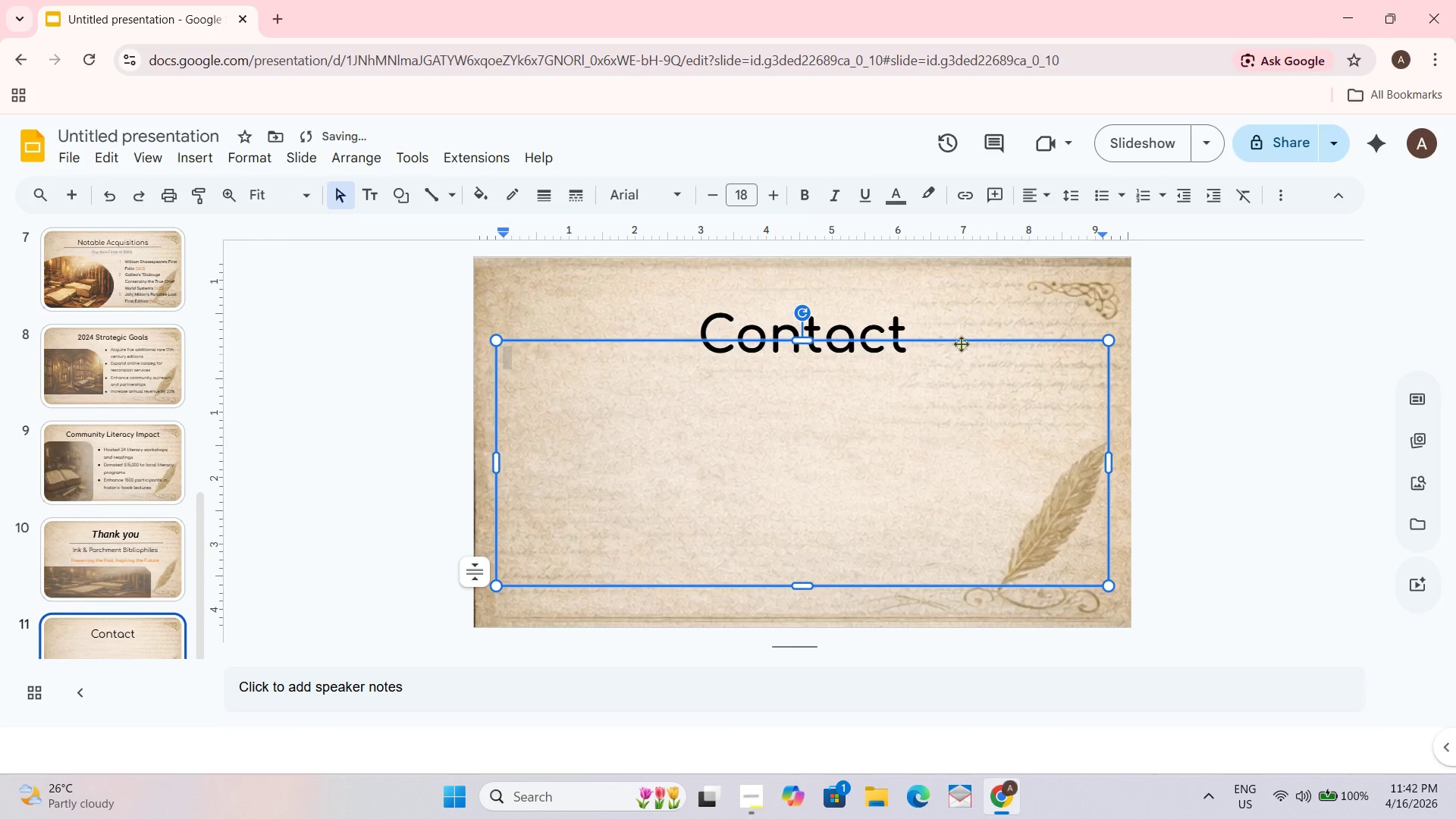 
left_click_drag(start_coordinate=[964, 341], to_coordinate=[962, 375])
 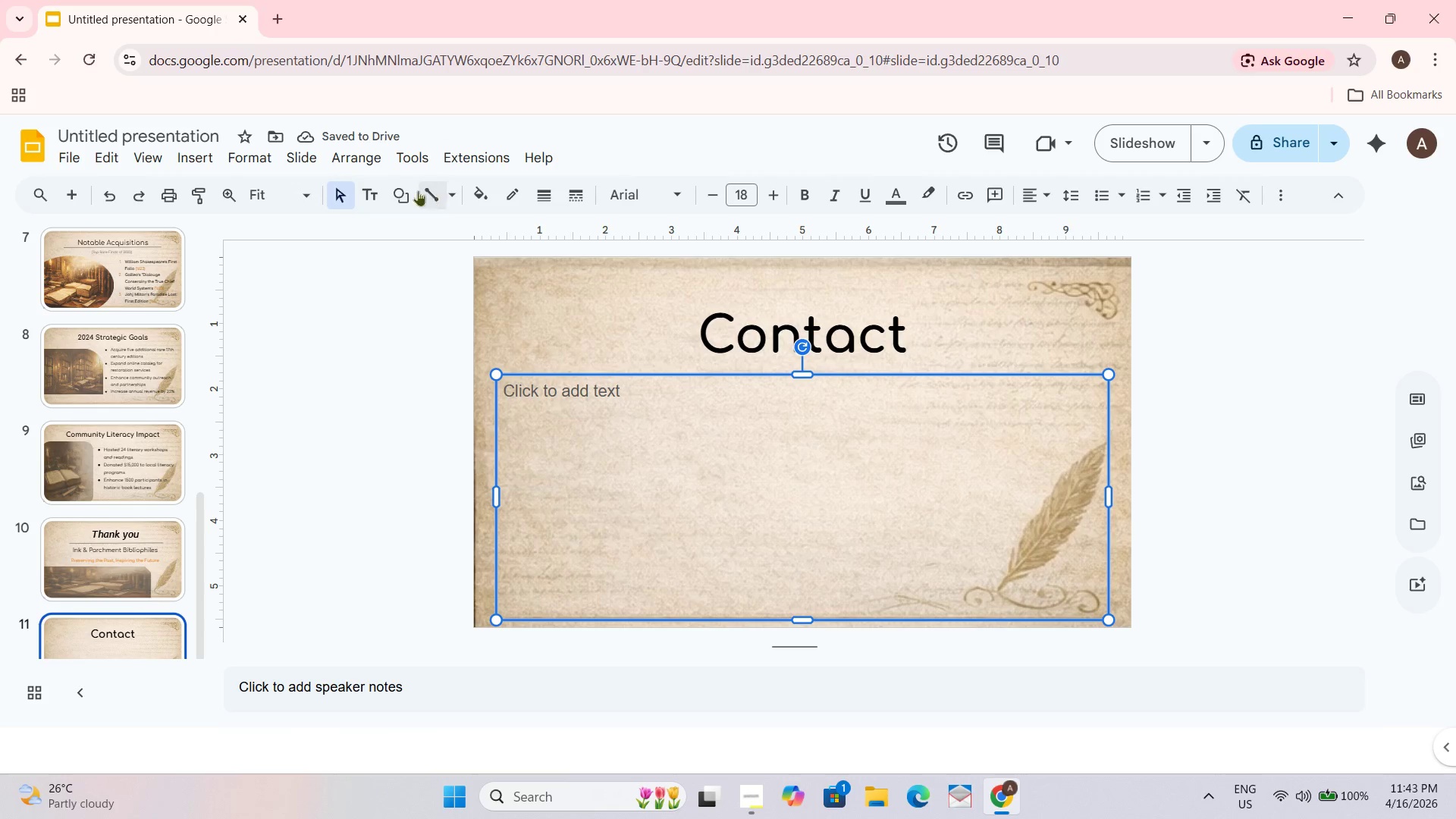 
wait(5.61)
 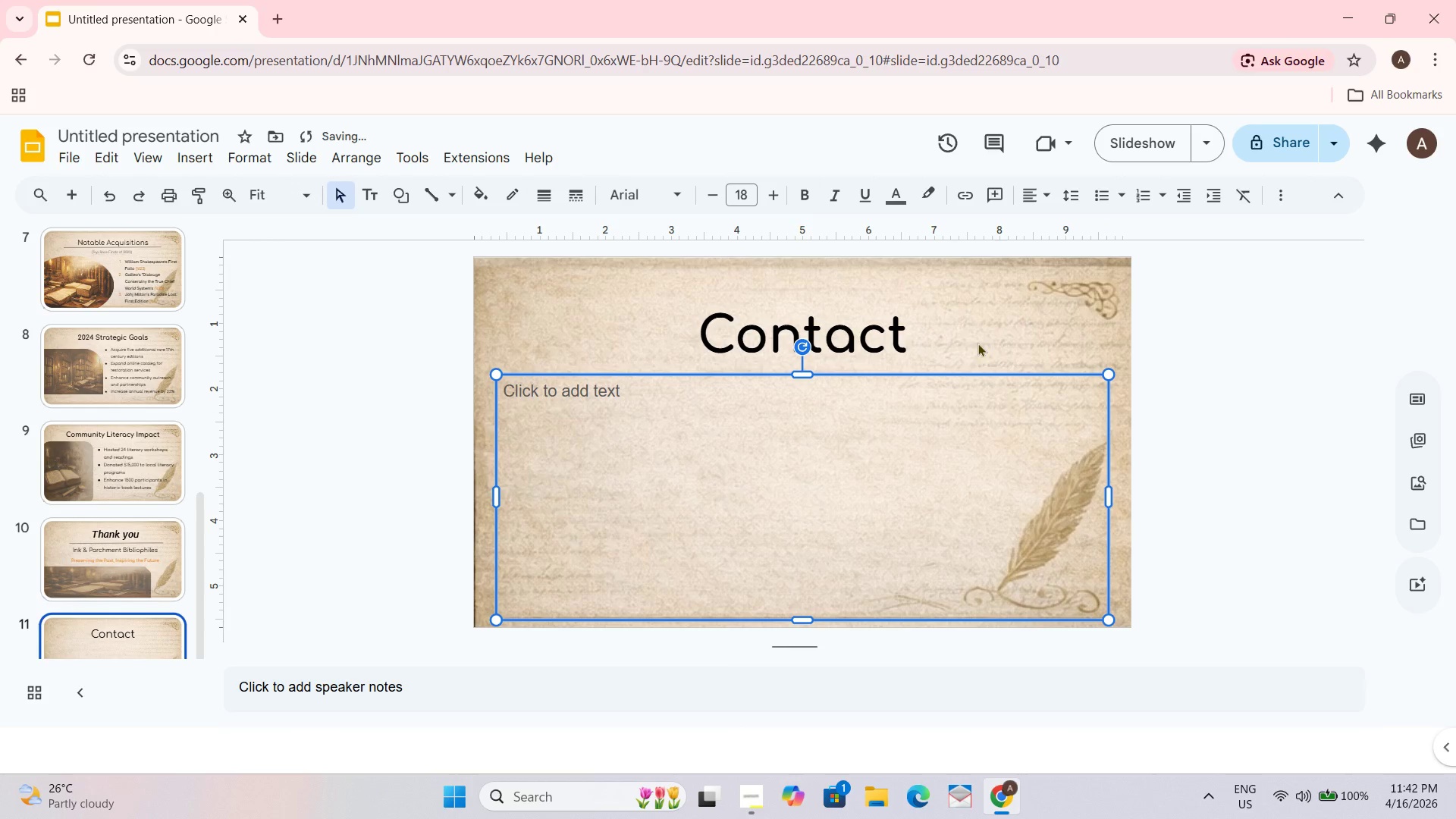 
left_click([434, 195])
 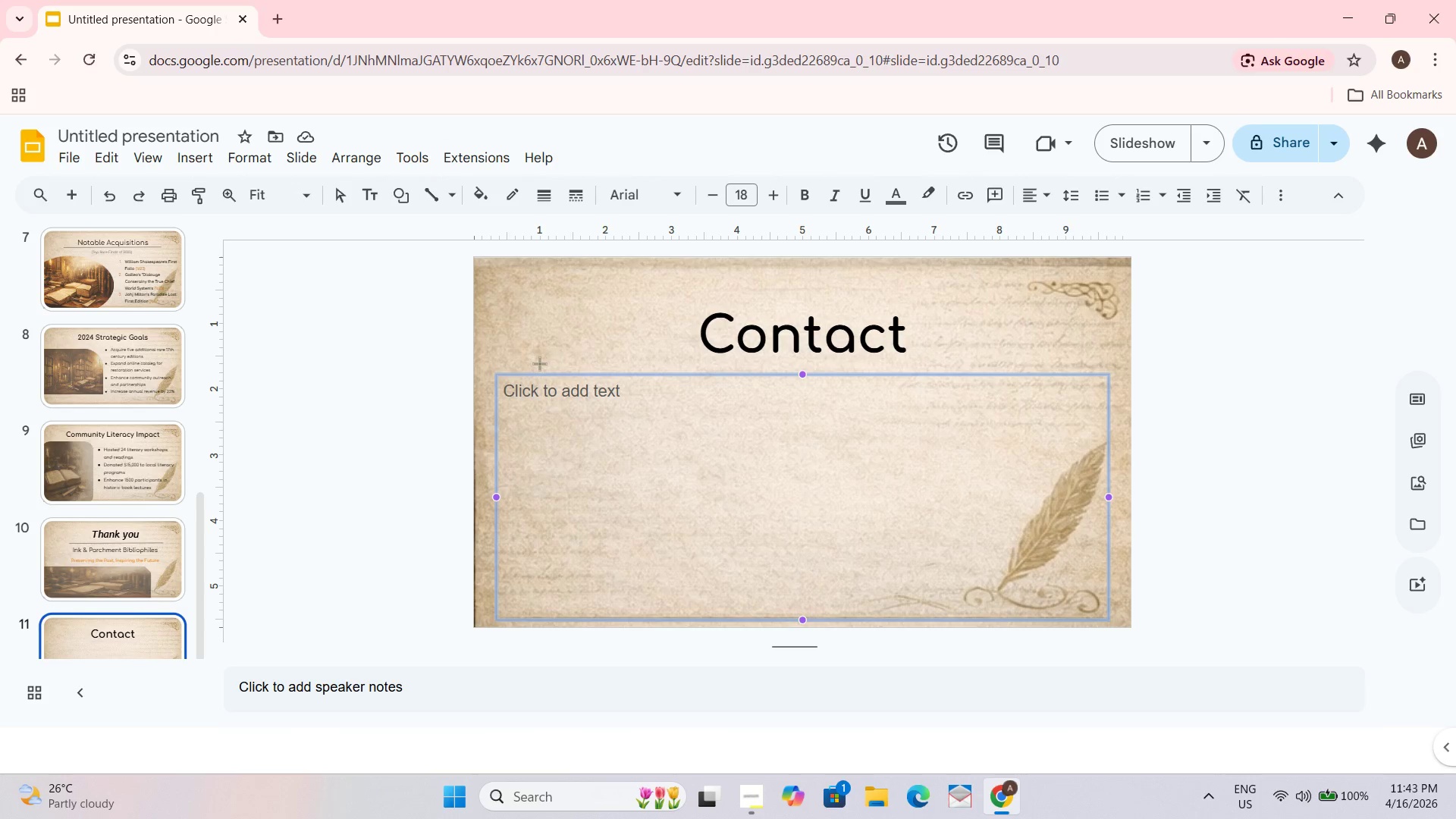 
left_click_drag(start_coordinate=[539, 363], to_coordinate=[1054, 365])
 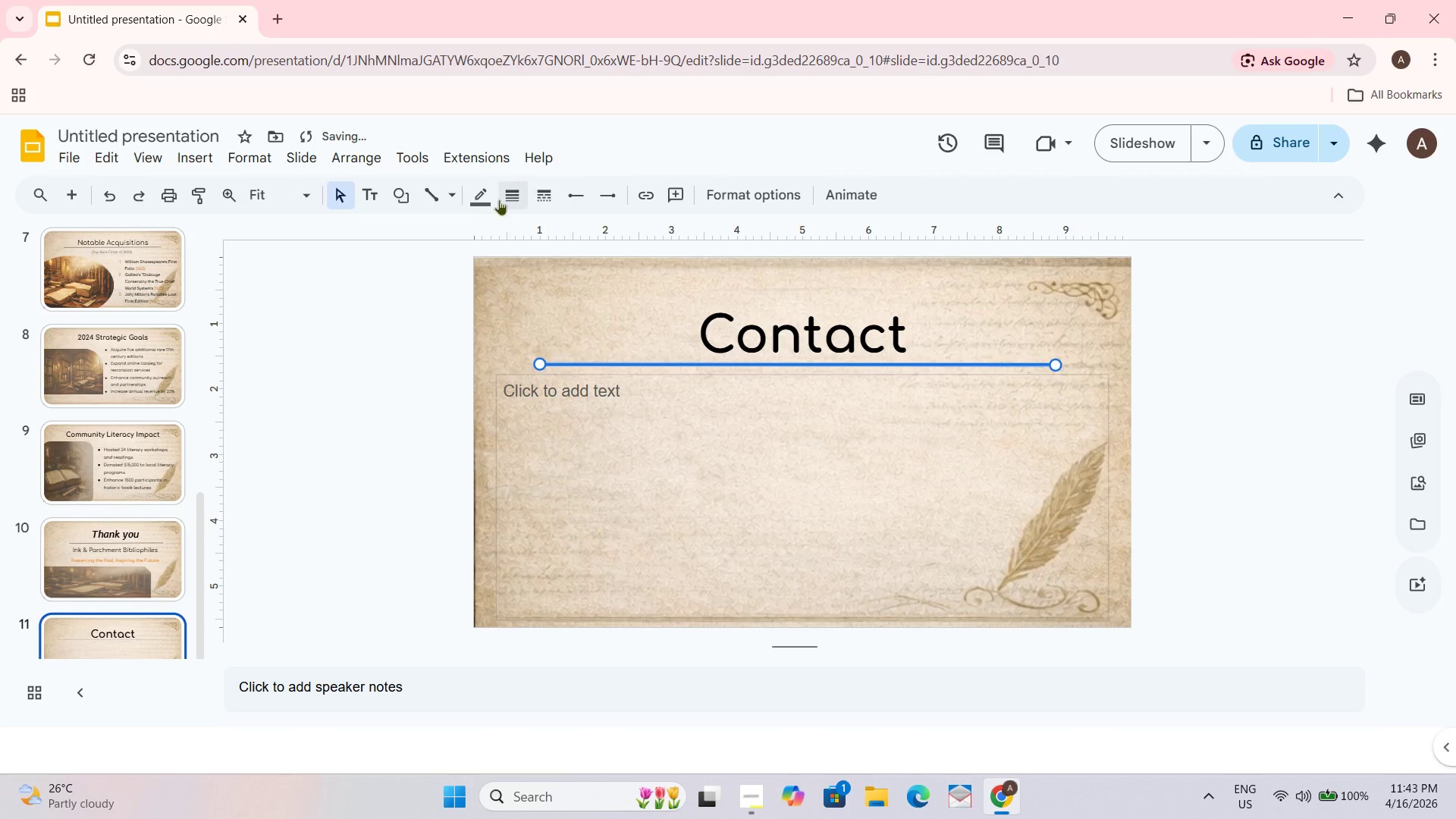 
left_click([531, 213])
 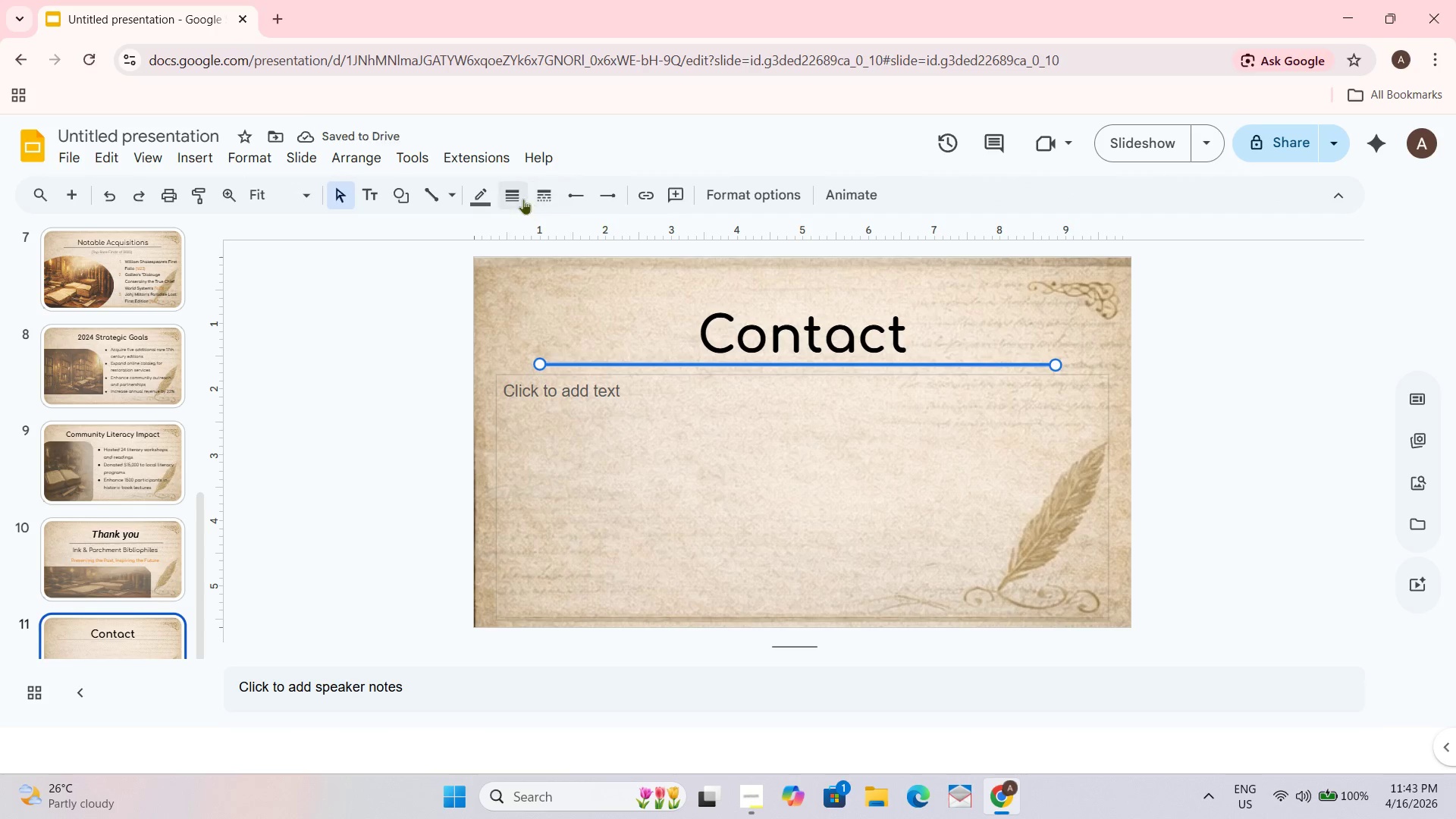 
left_click([519, 196])
 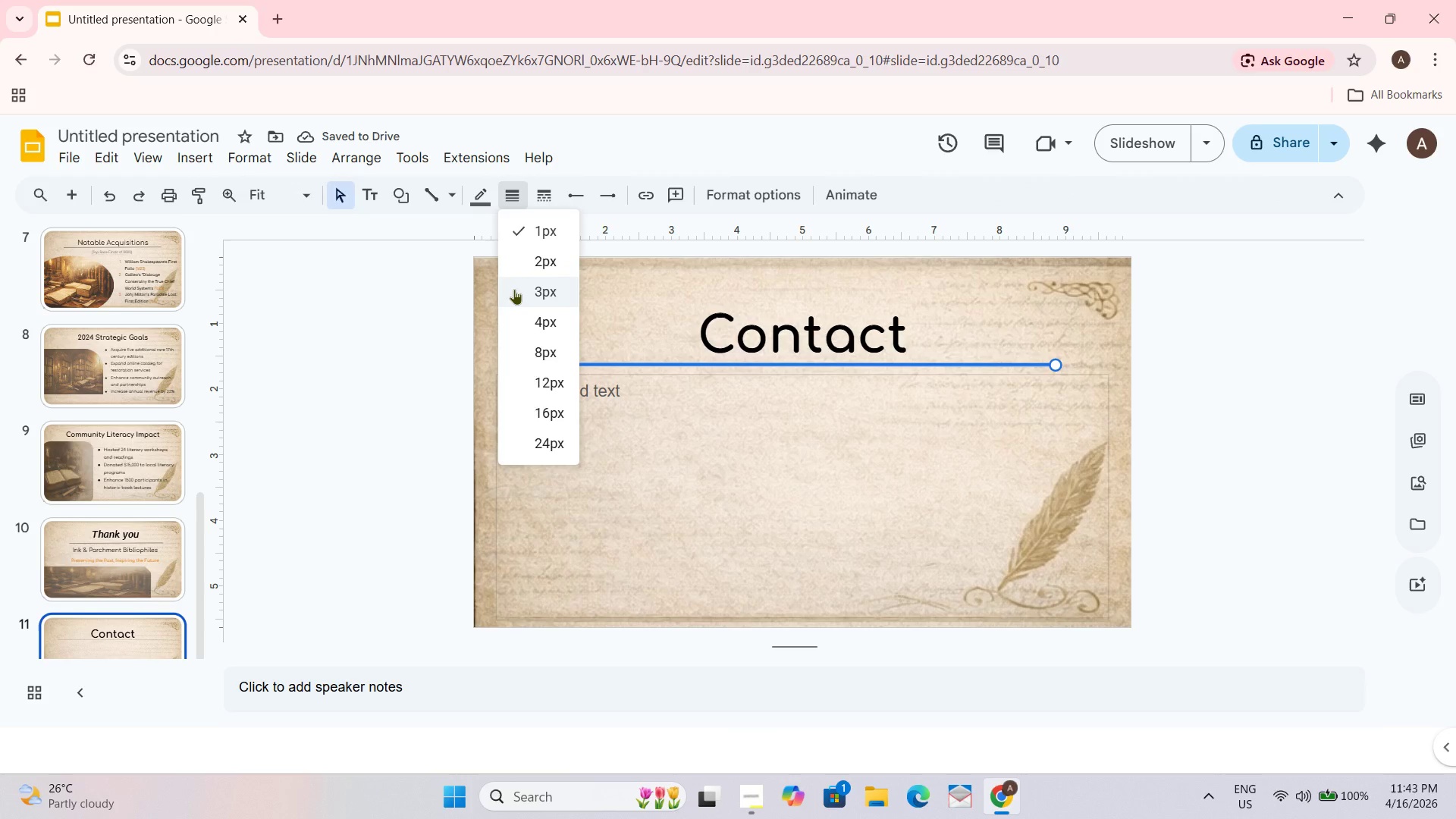 
left_click([514, 289])
 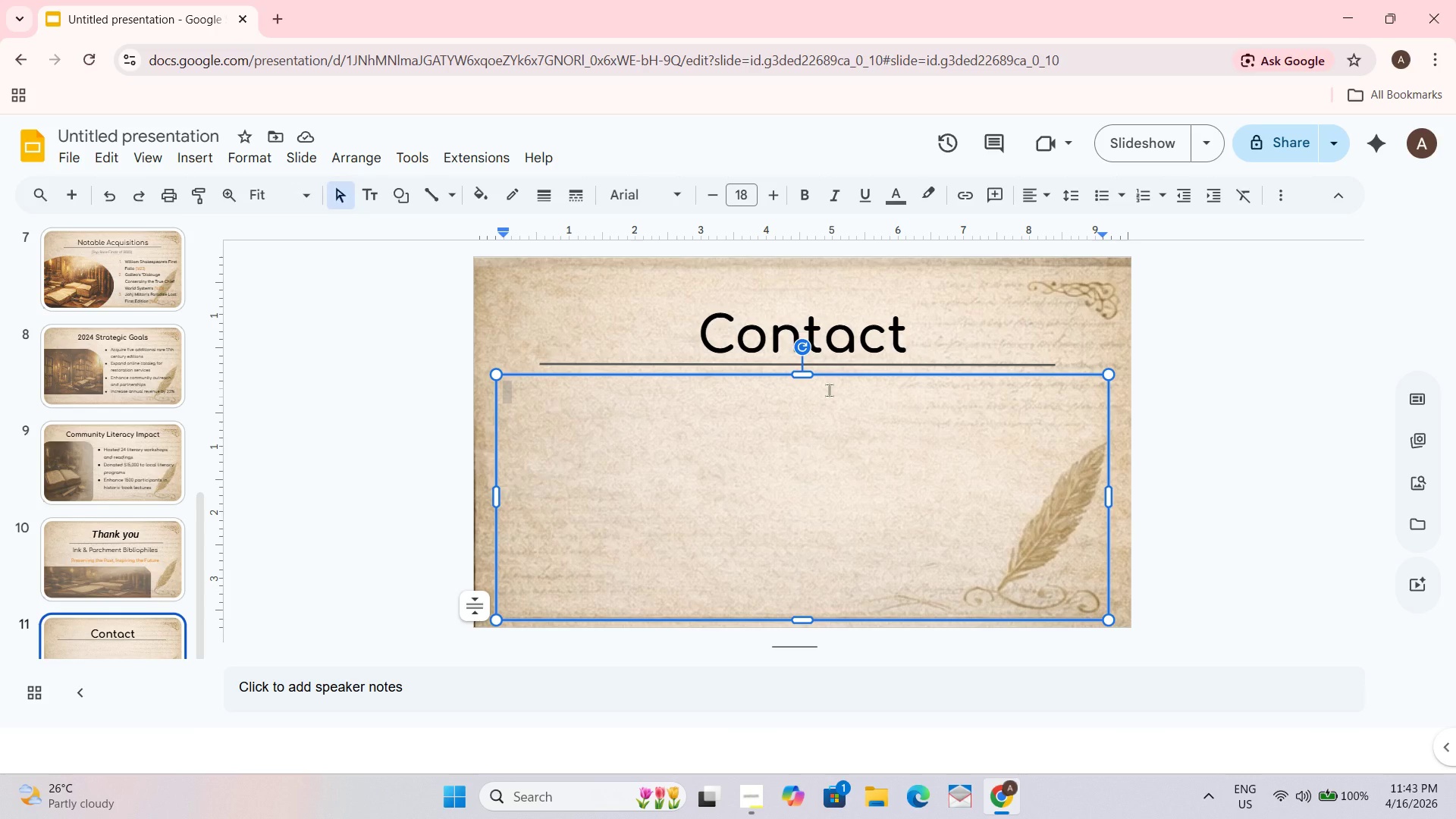 
wait(13.77)
 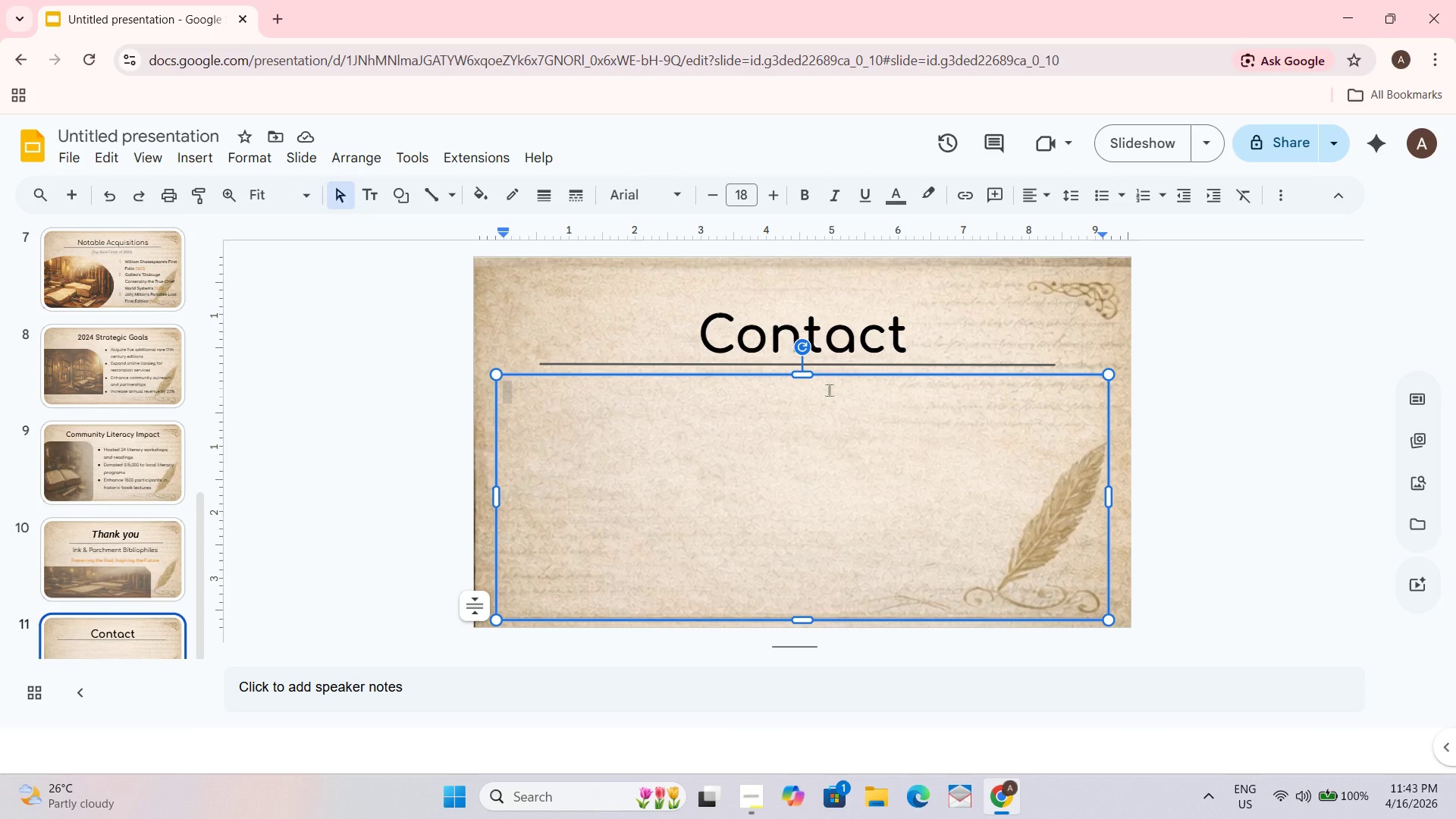 
type(Email :)
key(Backspace)
 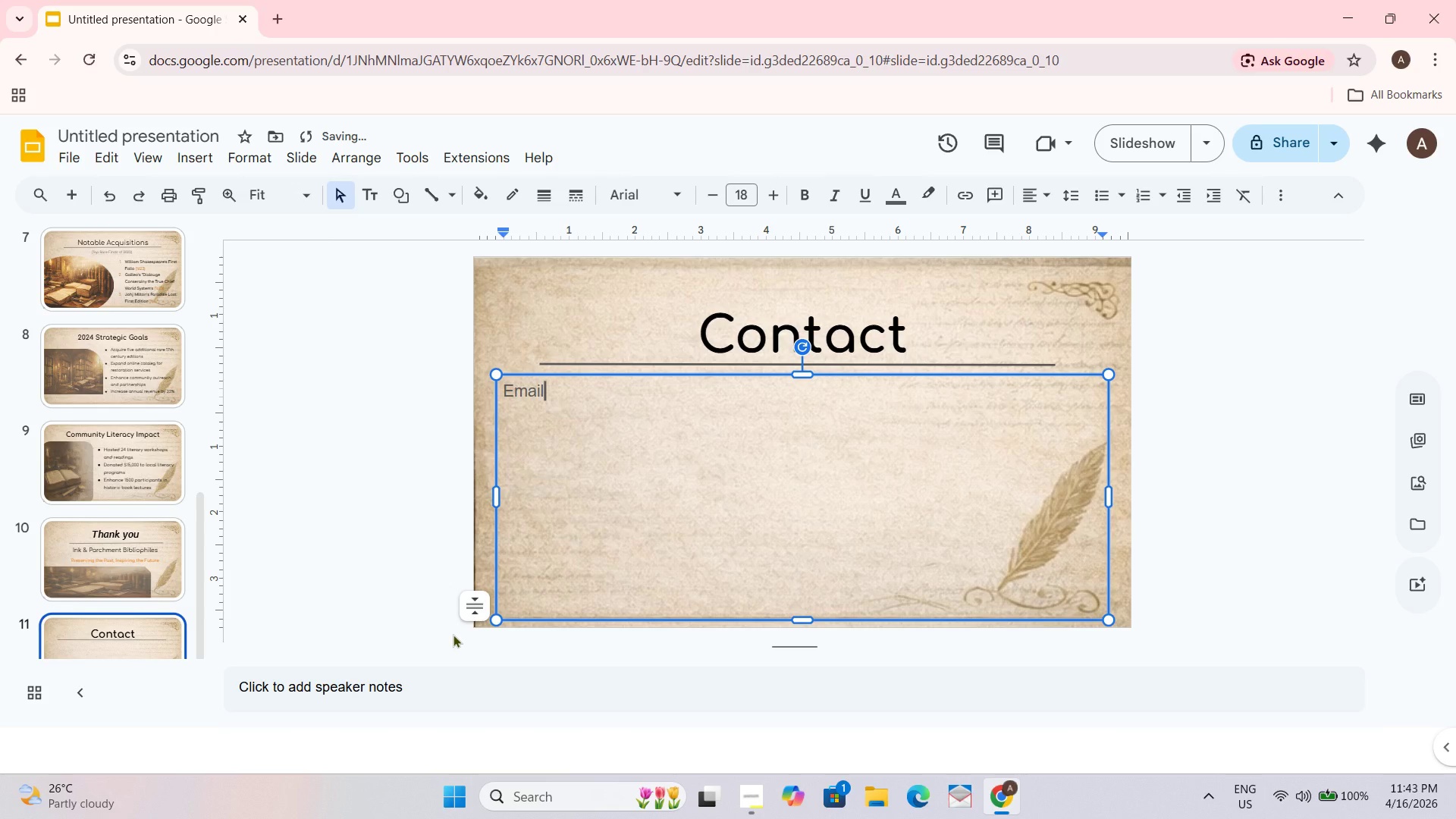 
 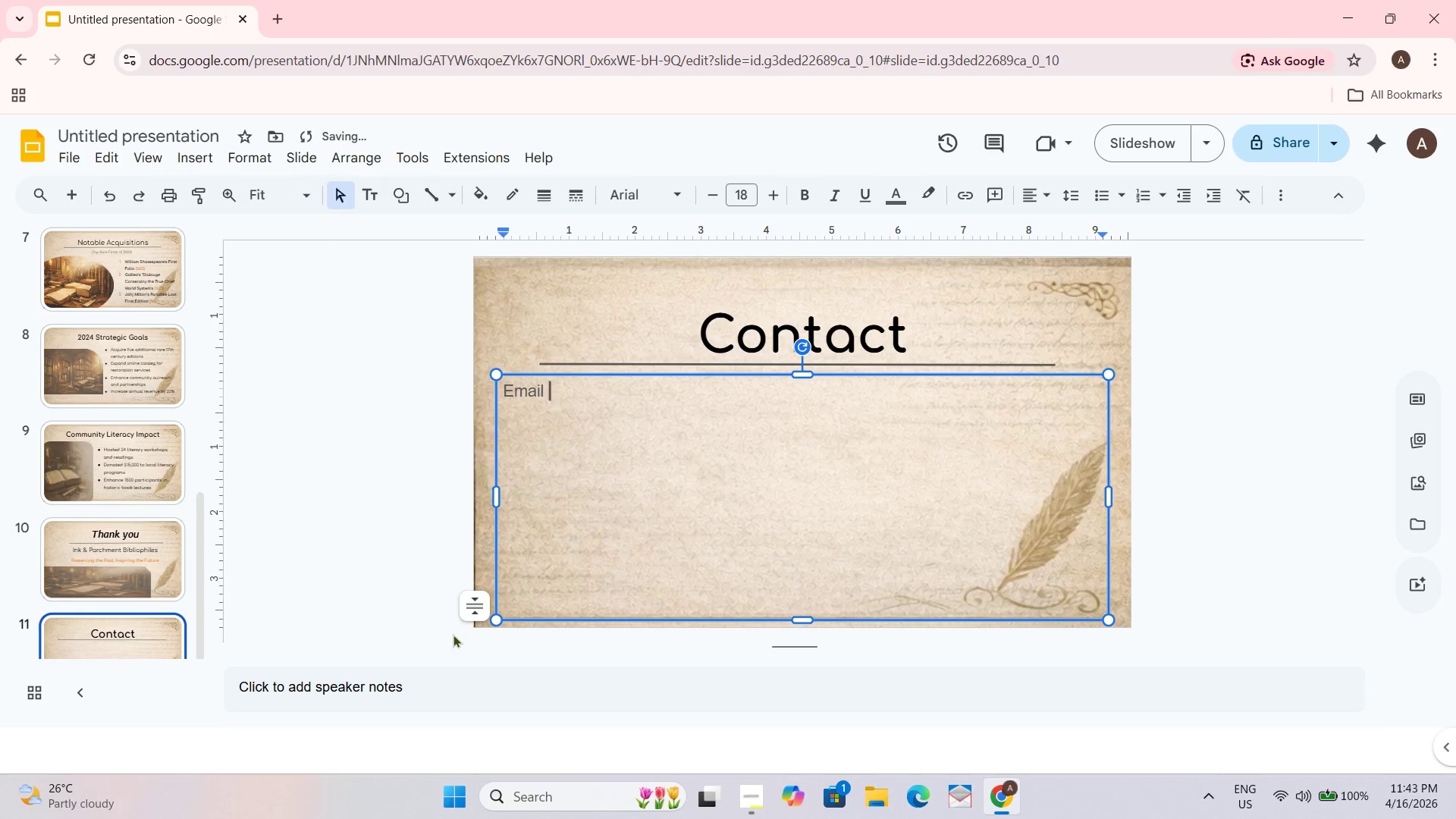 
key(Backspace)
 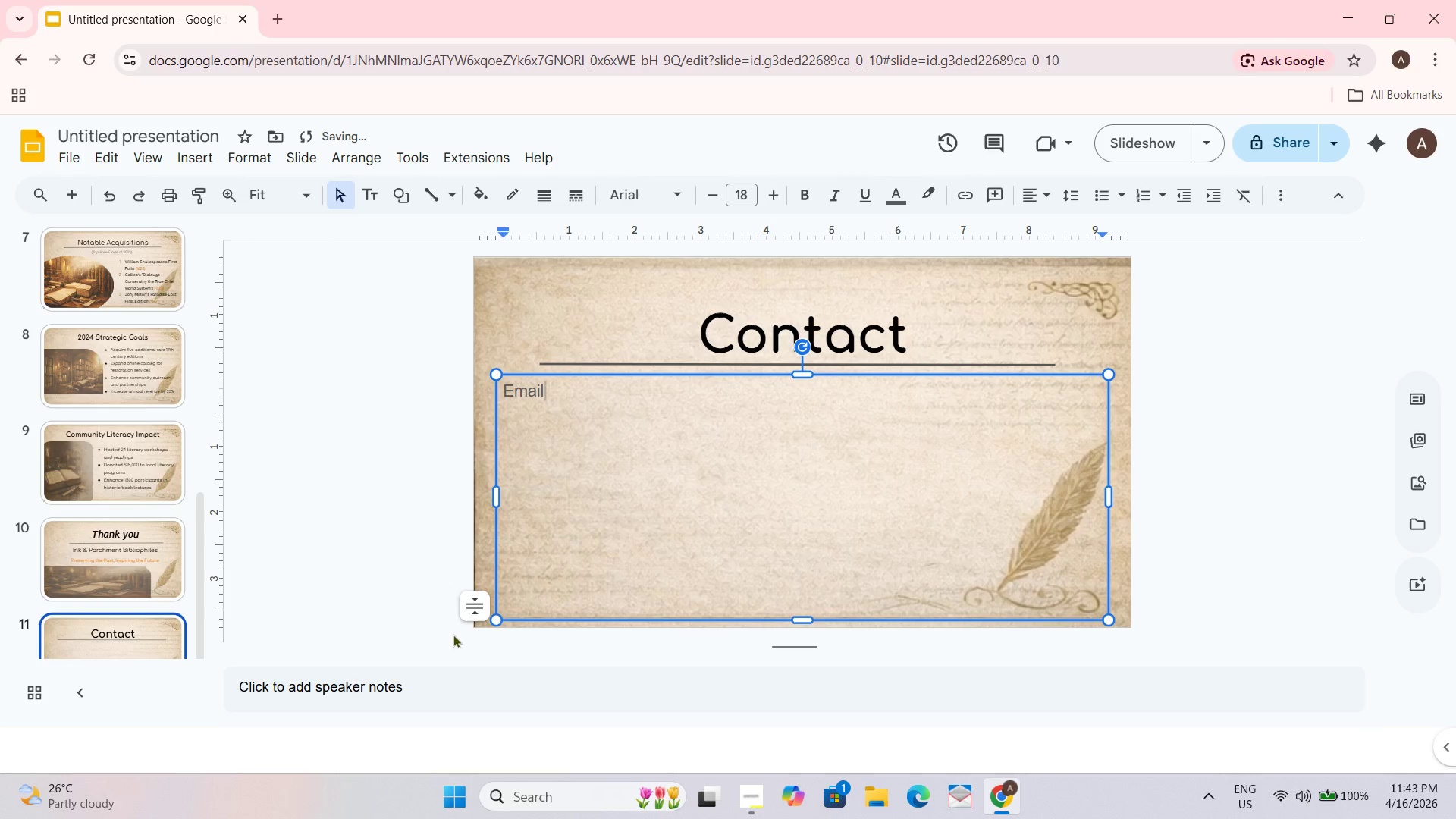 
hold_key(key=ArrowUp, duration=0.52)
 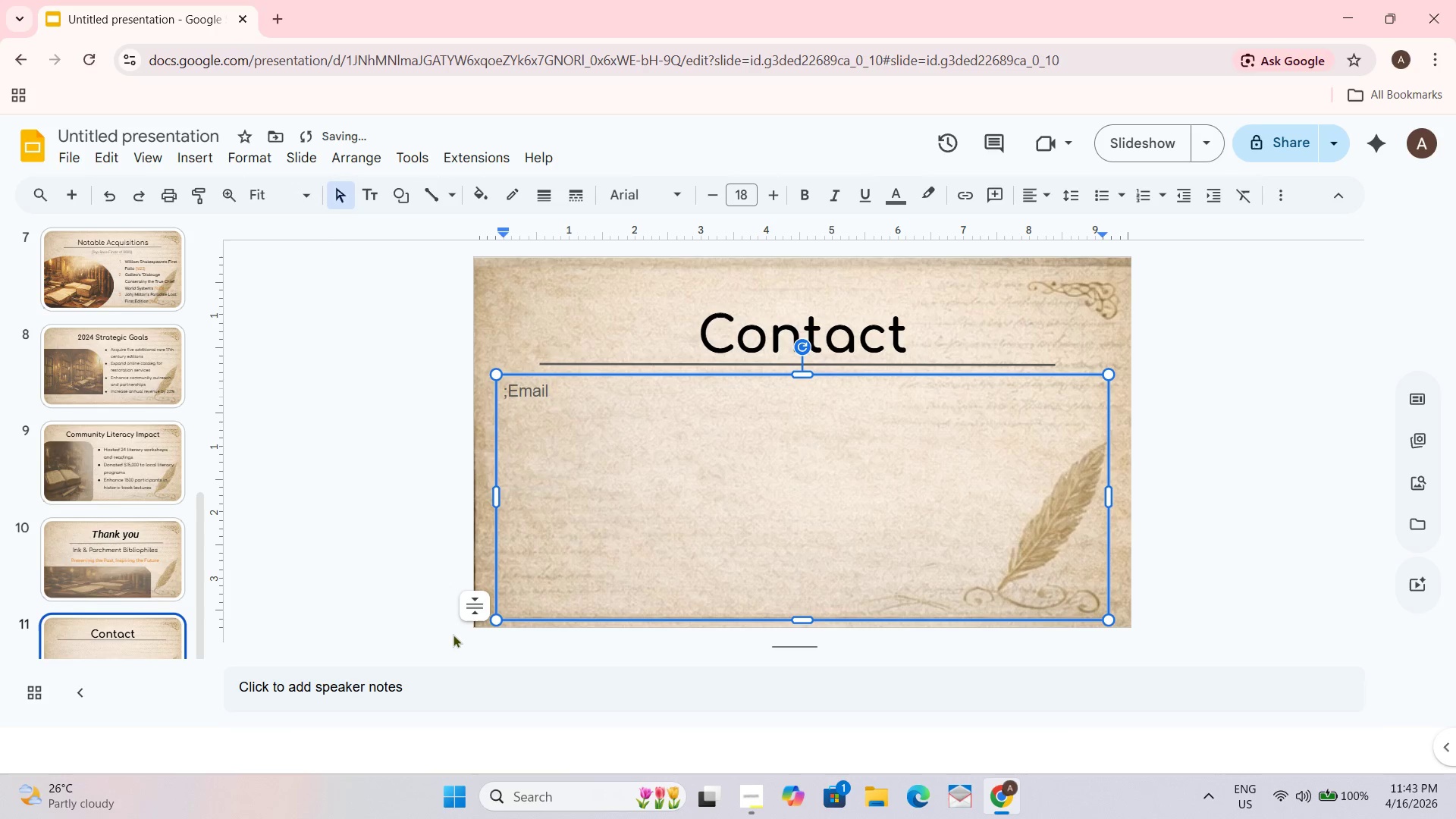 
key(Semicolon)
 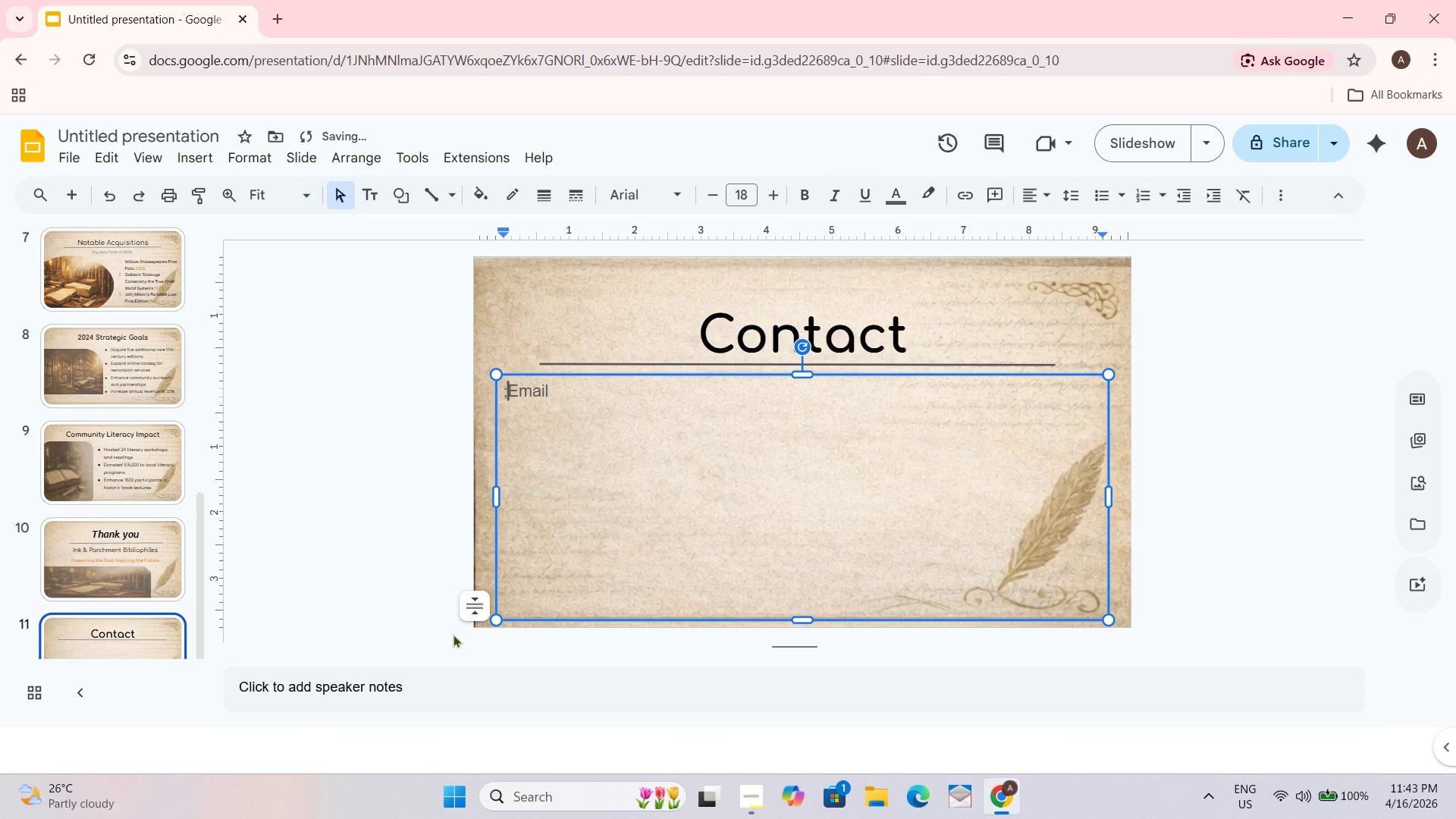 
key(Backspace)
 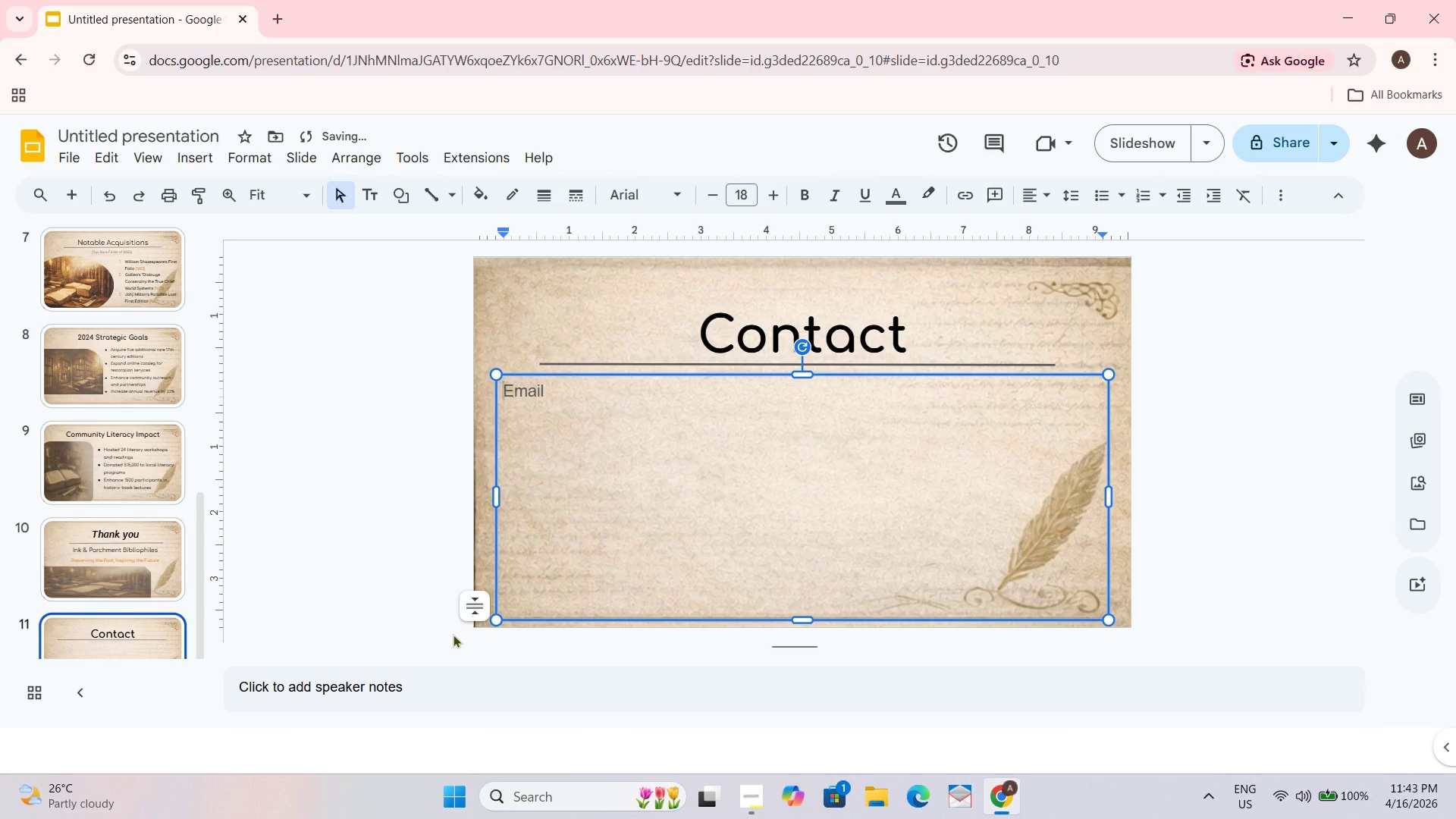 
hold_key(key=ArrowRight, duration=0.7)
 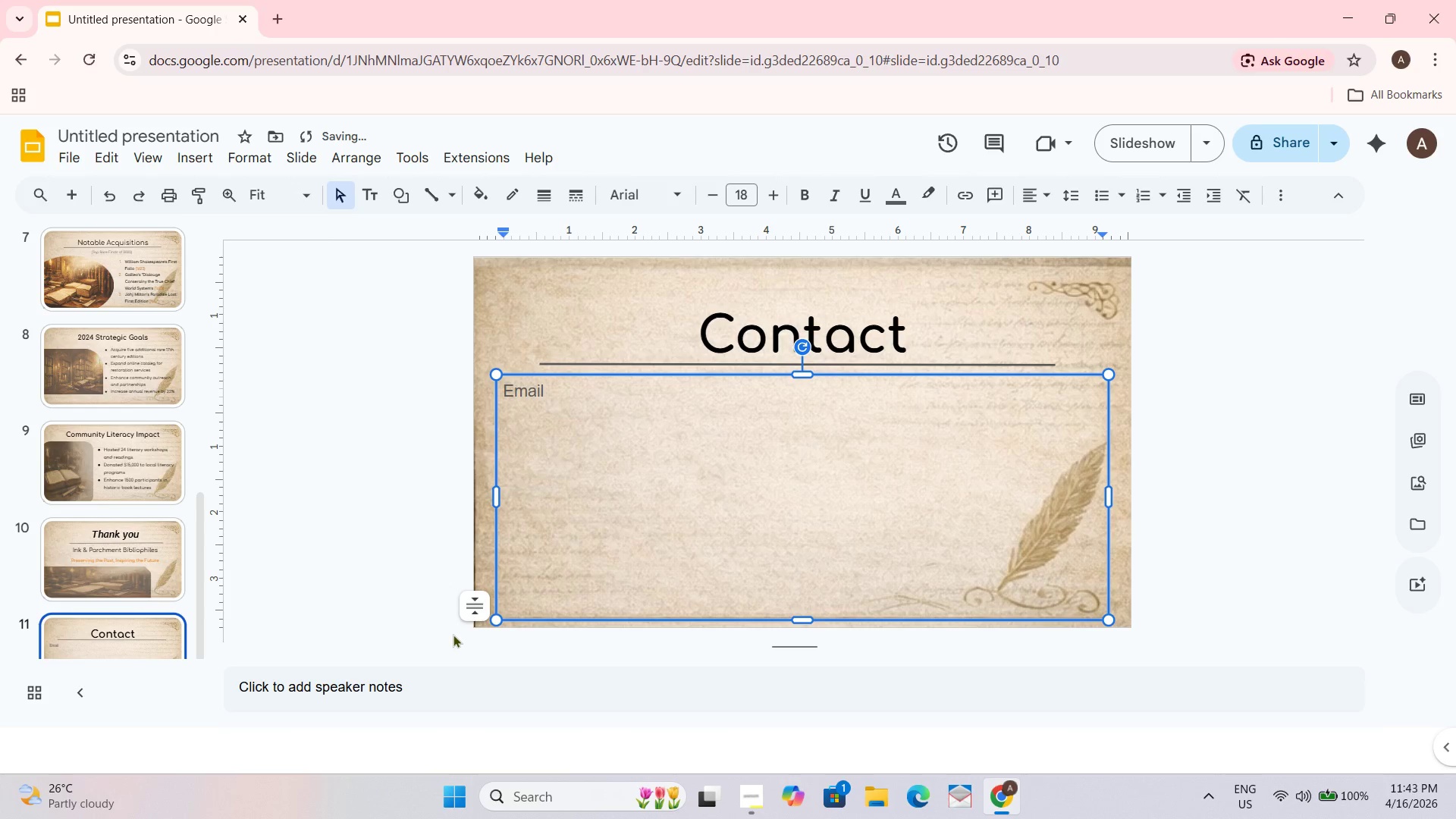 
key(ArrowRight)
 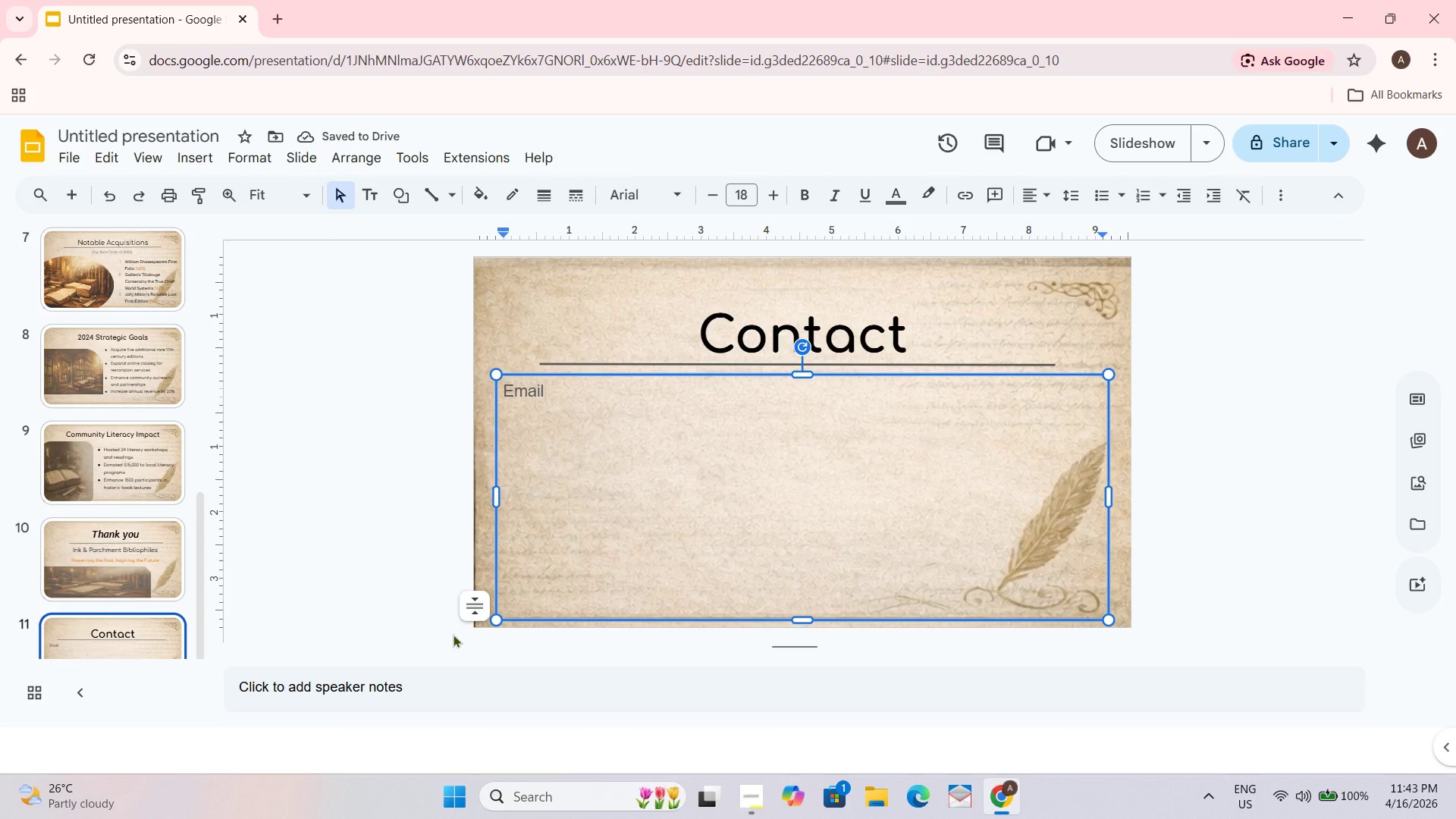 
key(Shift+Semicolon)
 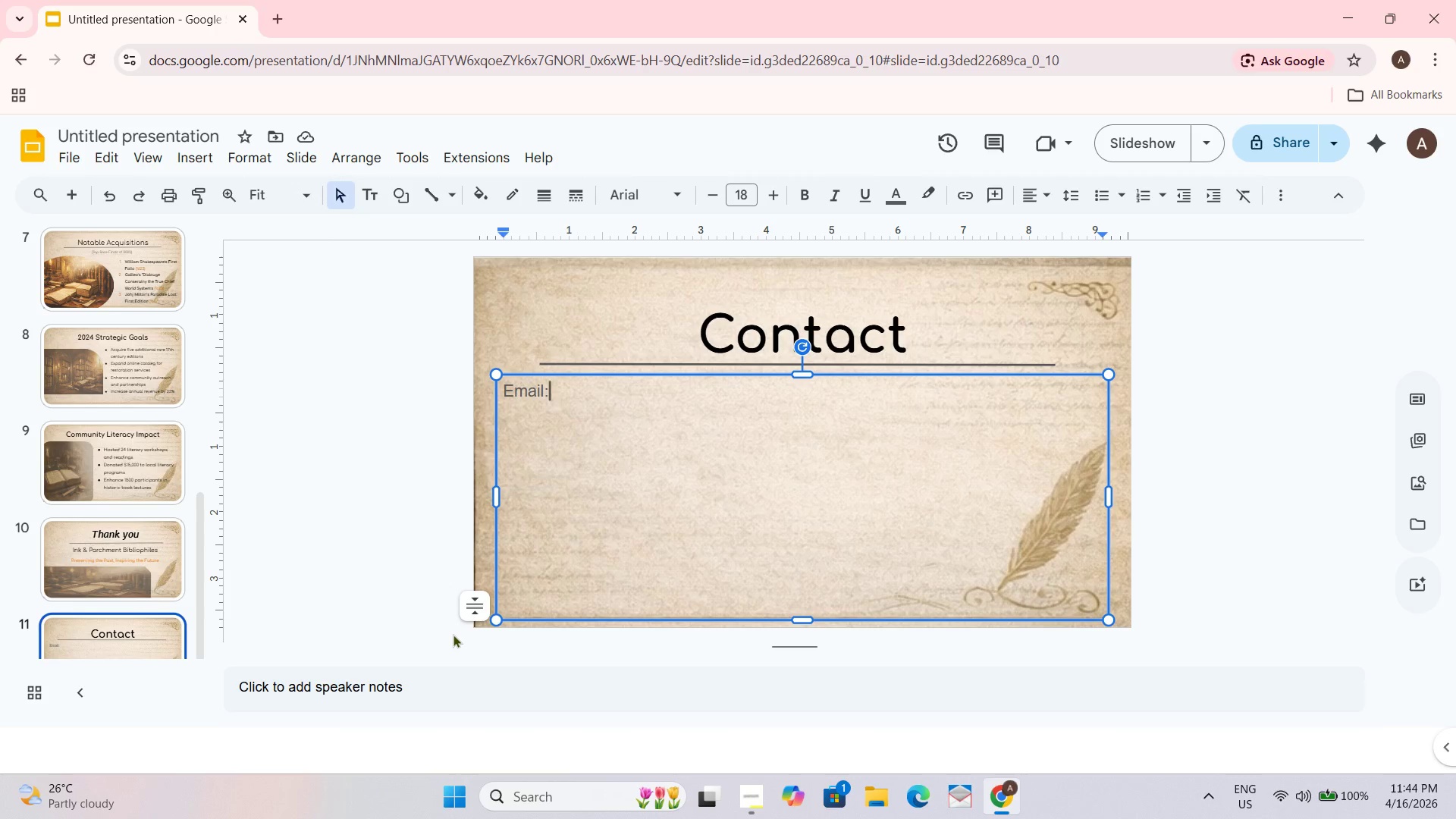 
wait(30.91)
 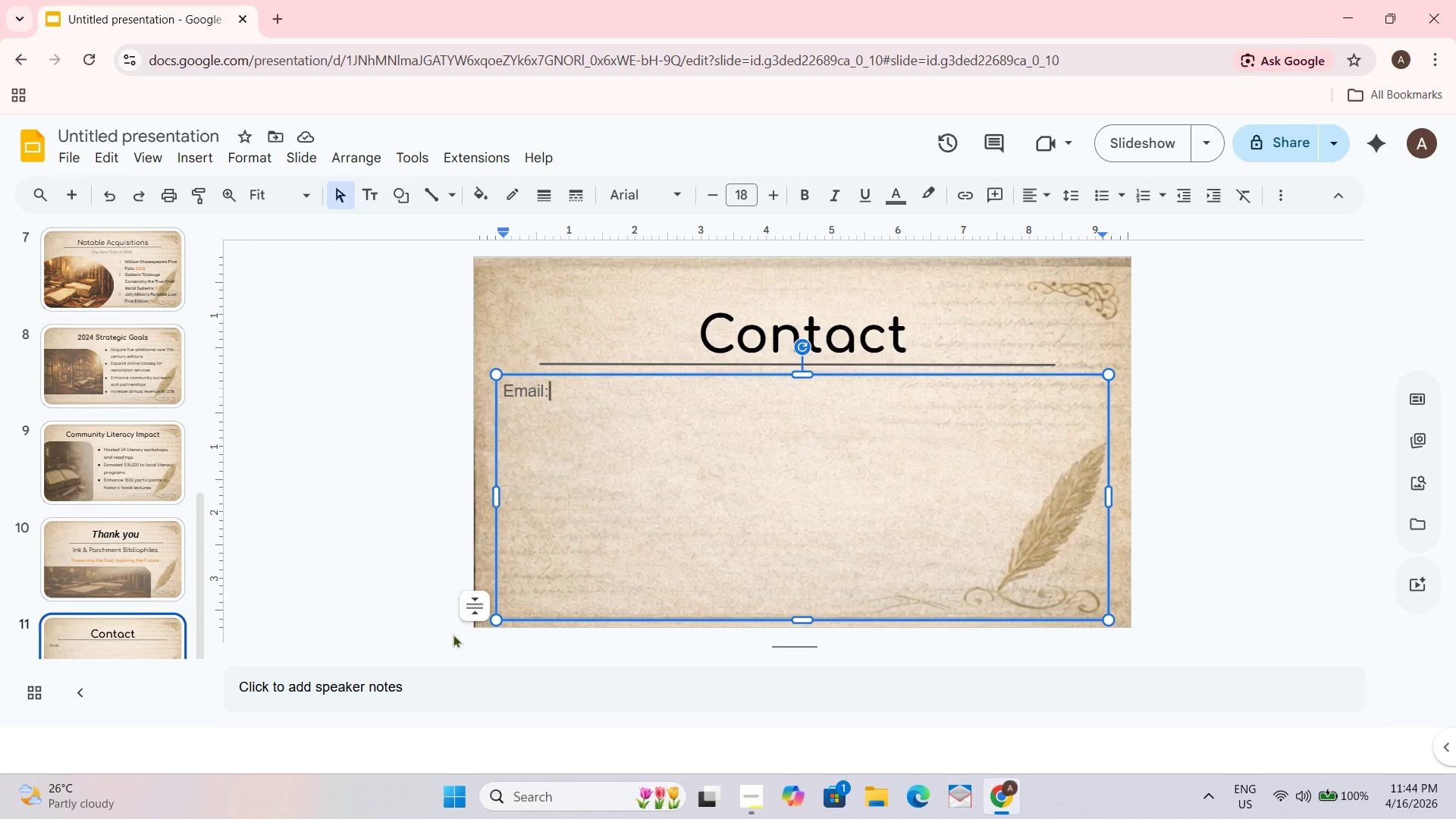 
scroll: coordinate [133, 294], scroll_direction: up, amount: 5.0
 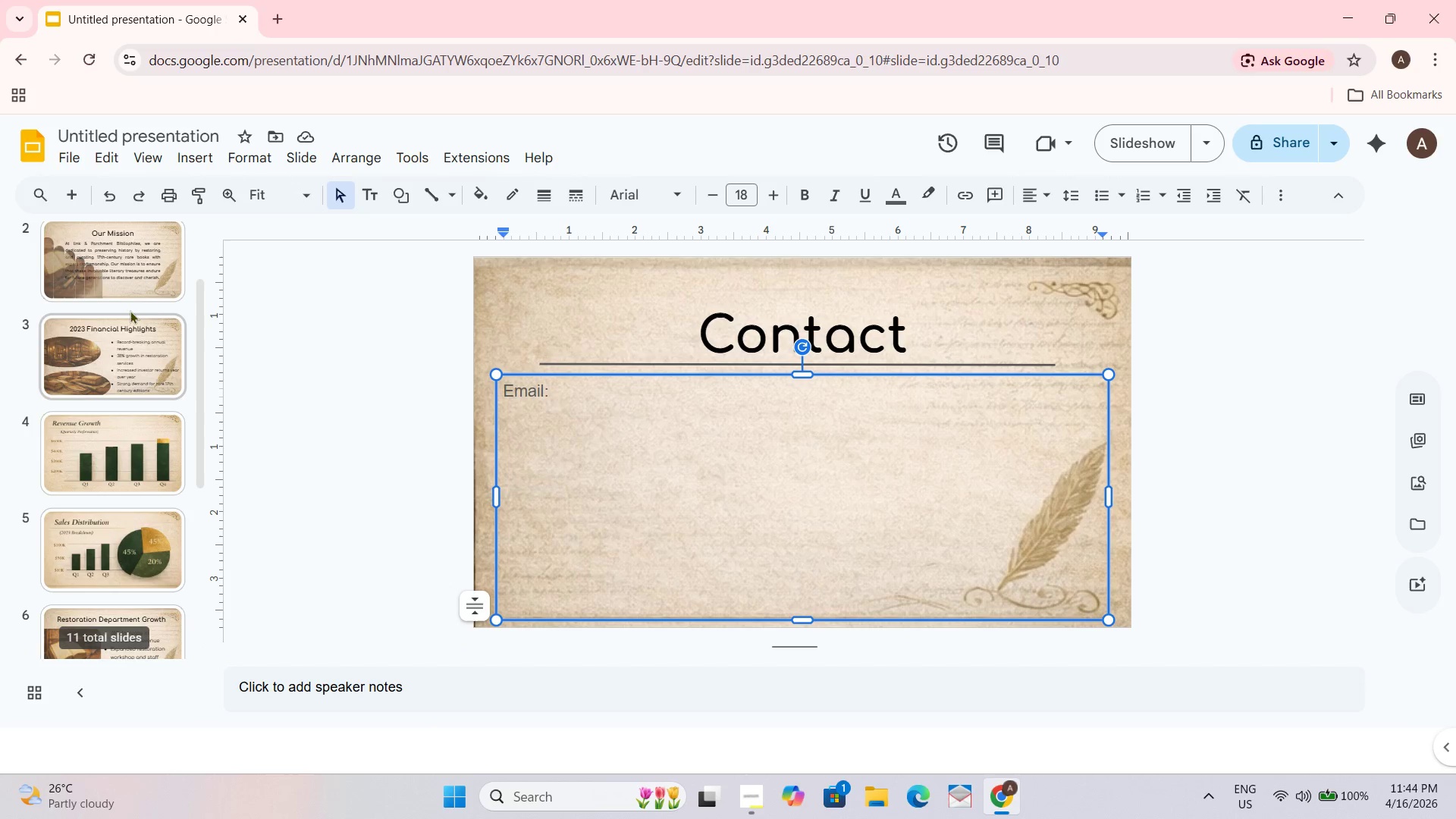 
left_click([127, 289])
 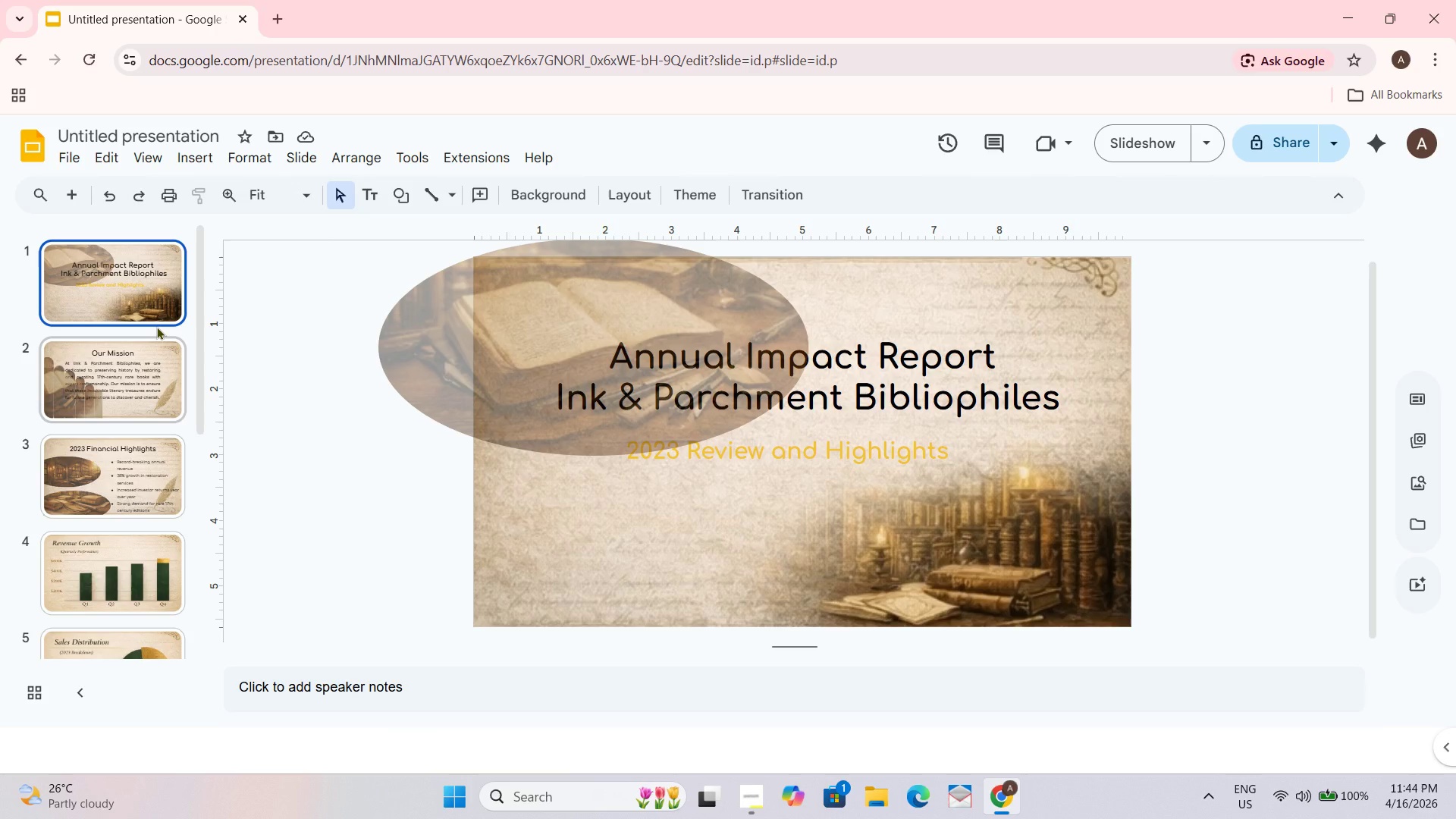 
scroll: coordinate [129, 310], scroll_direction: up, amount: 4.0
 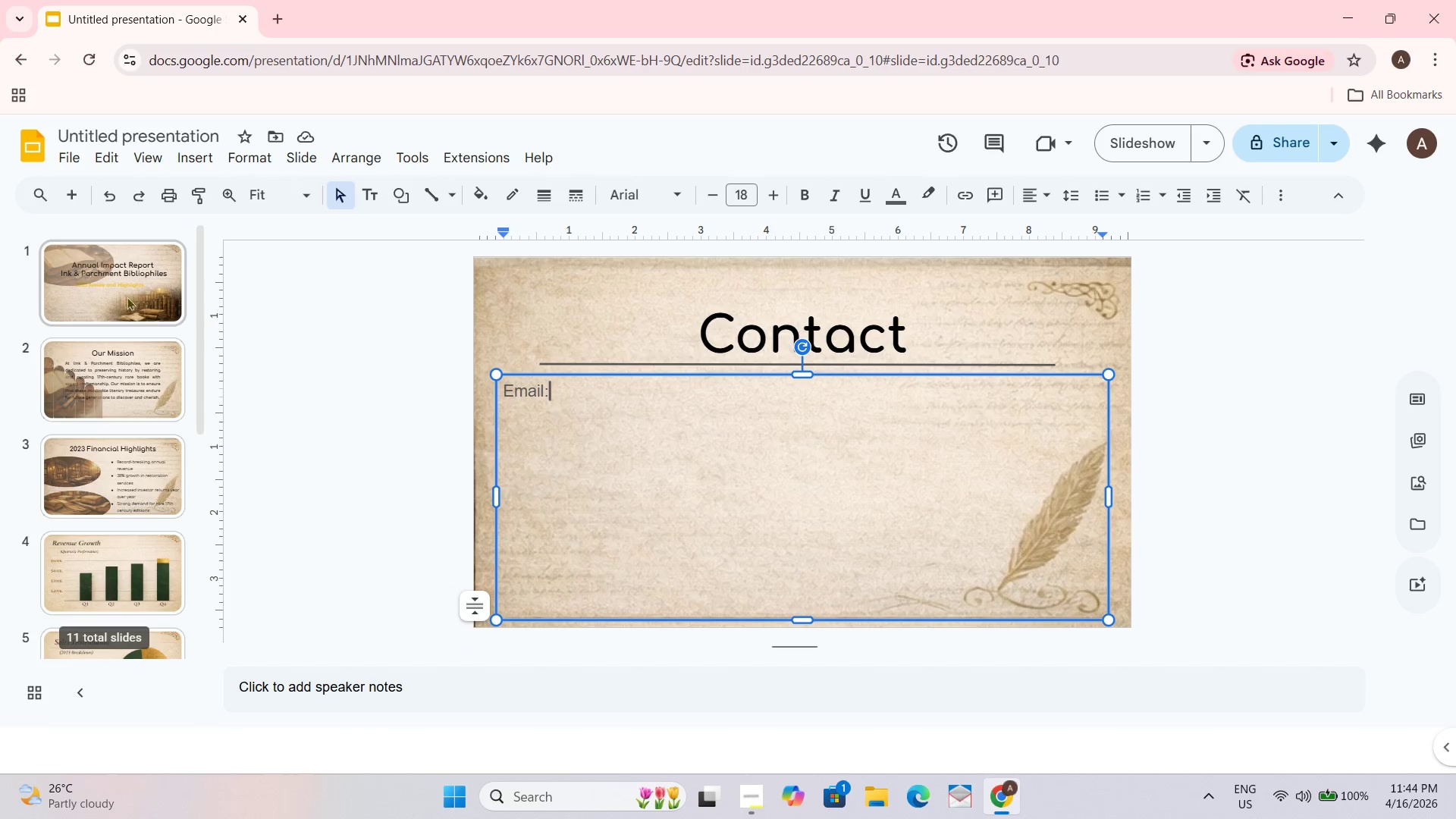 
wait(16.01)
 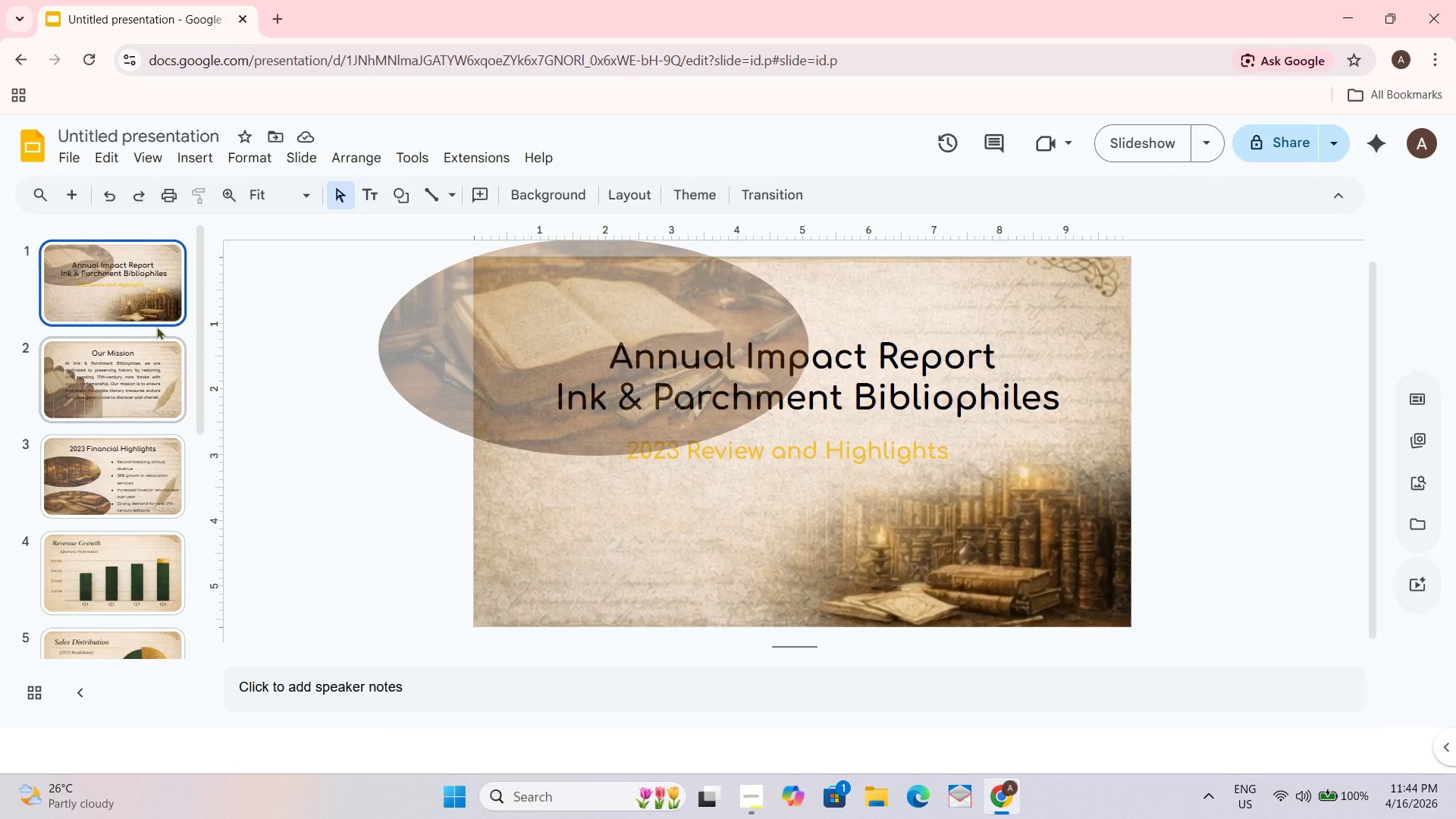 
scroll: coordinate [142, 488], scroll_direction: down, amount: 15.0
 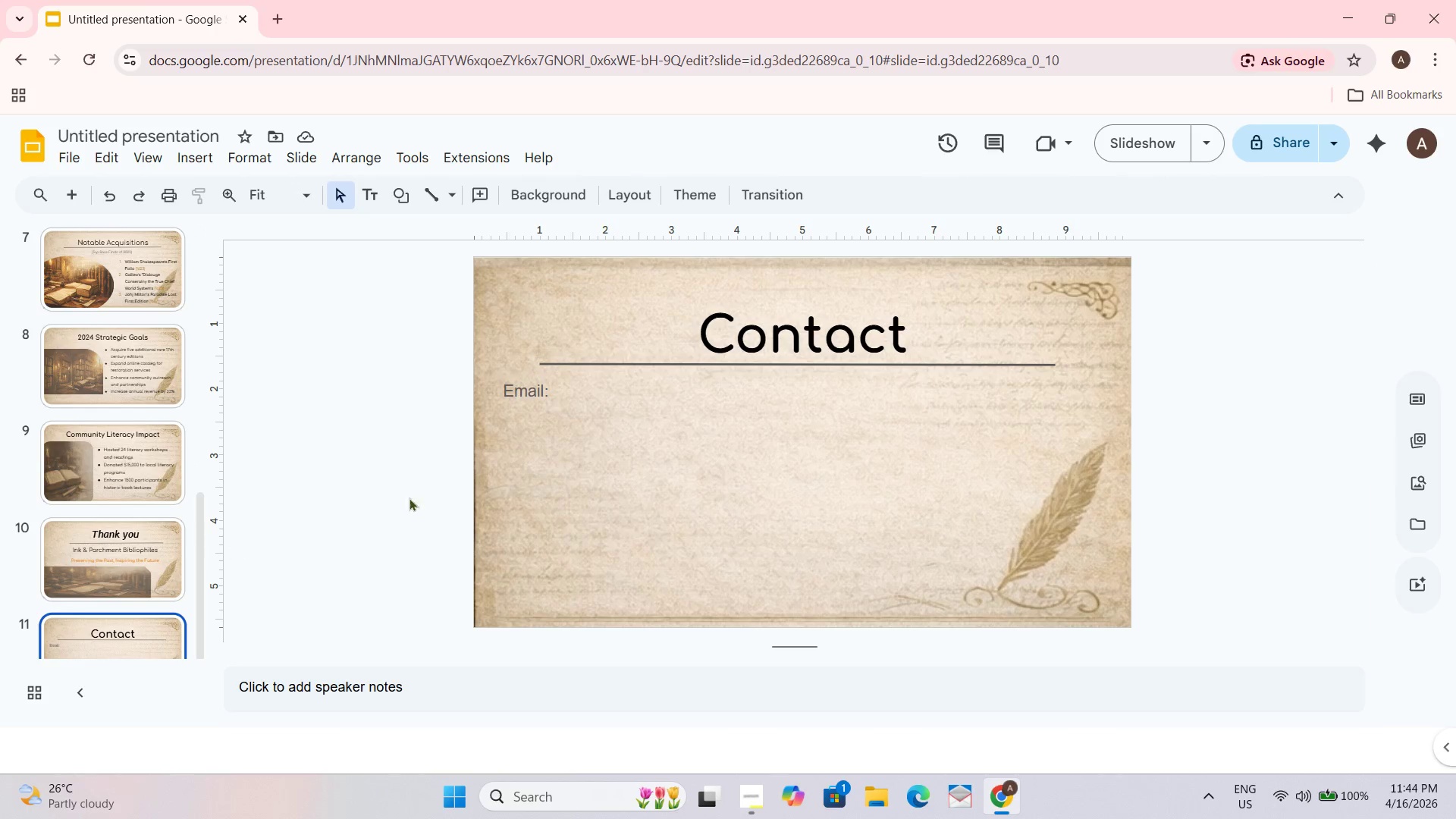 
left_click([586, 387])
 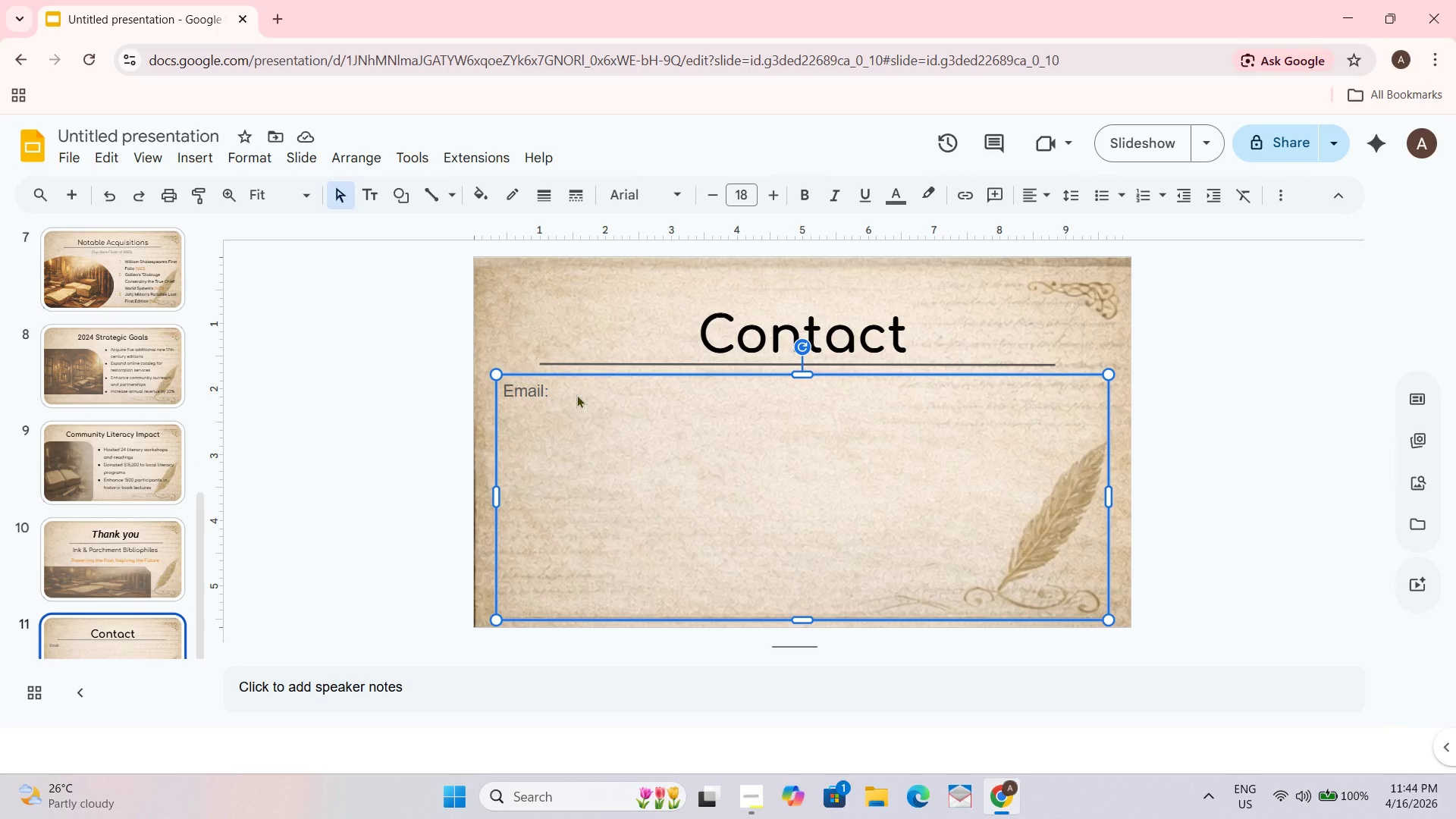 
triple_click([576, 394])
 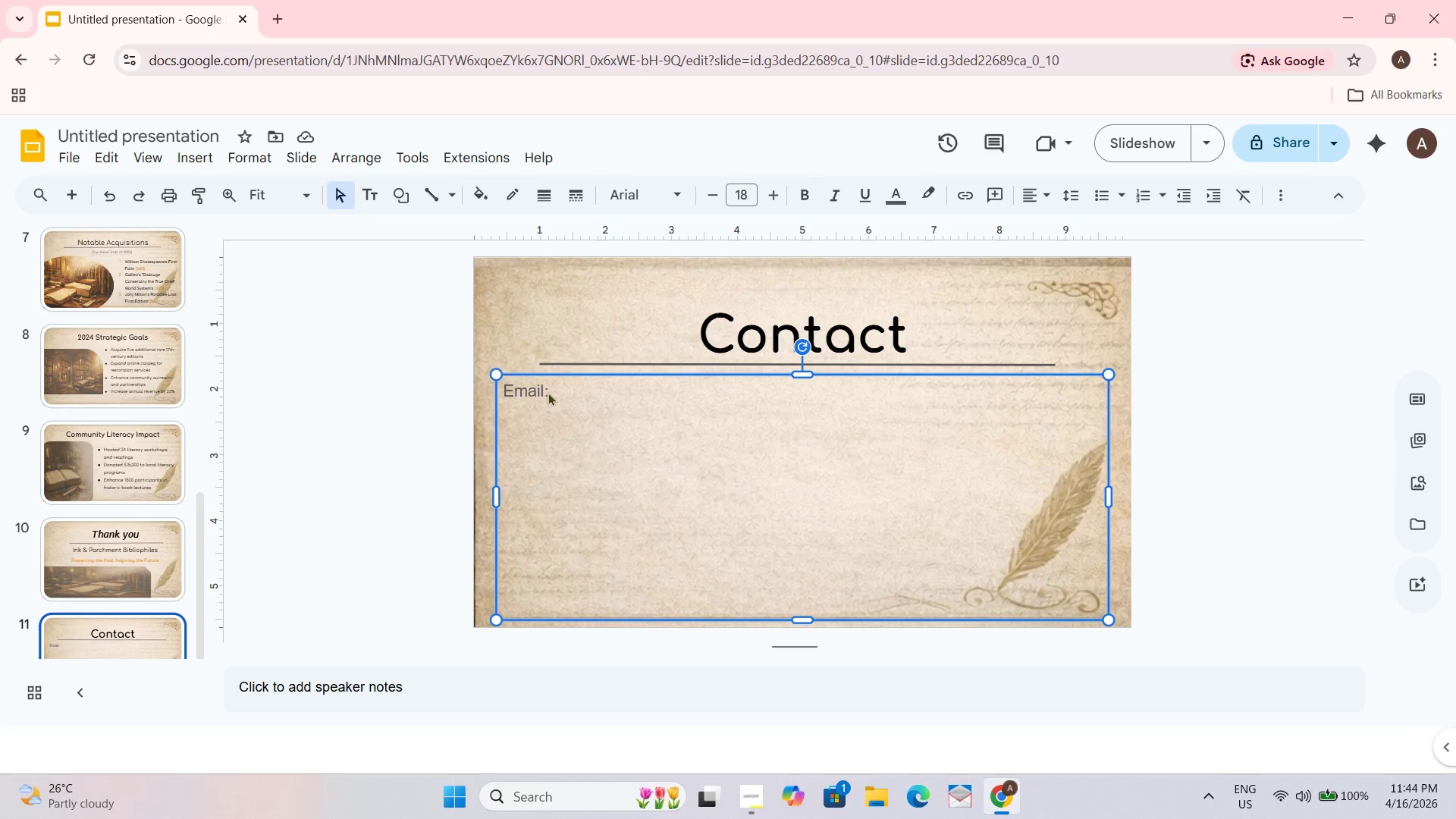 
triple_click([545, 391])
 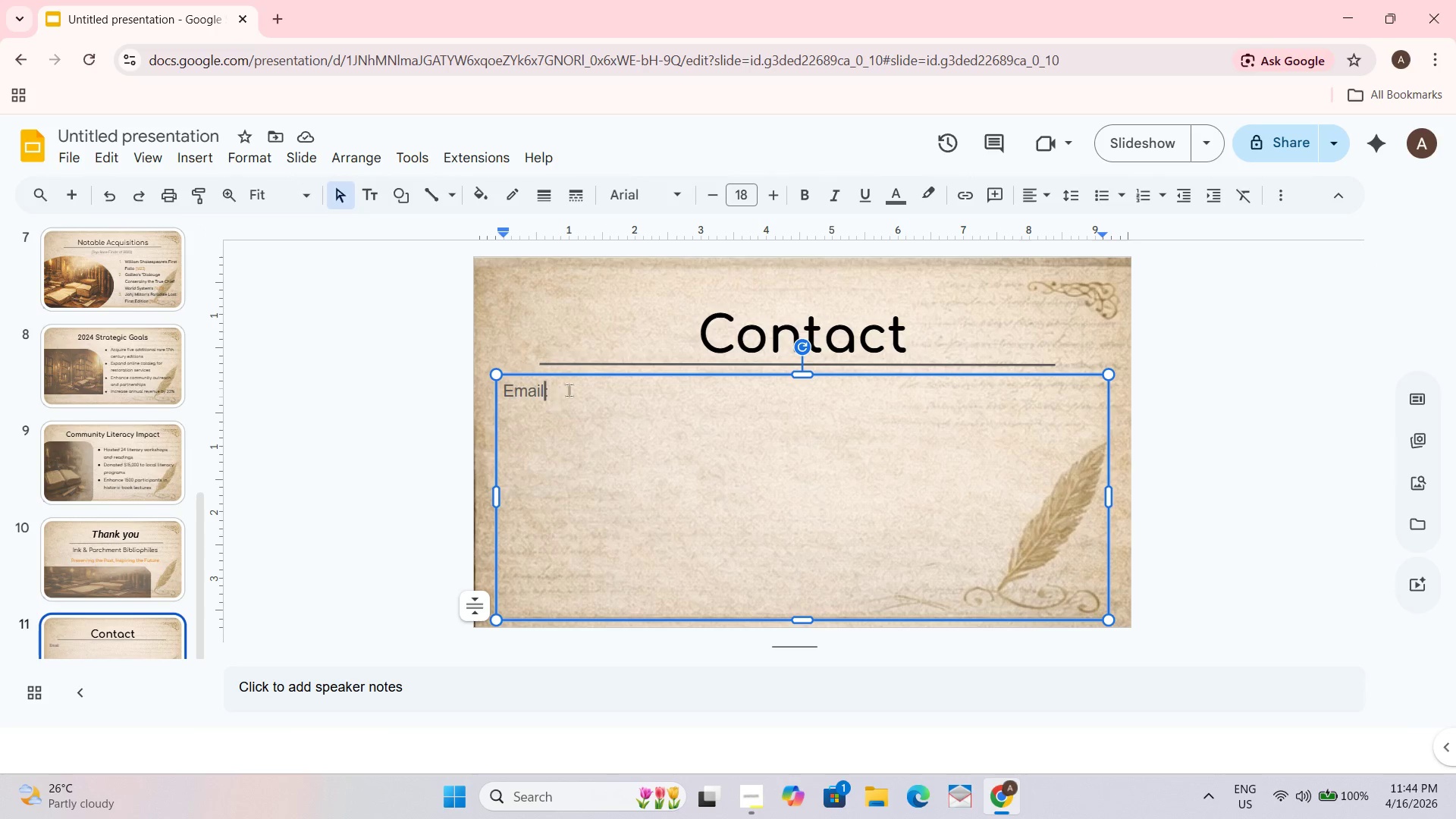 
triple_click([572, 390])
 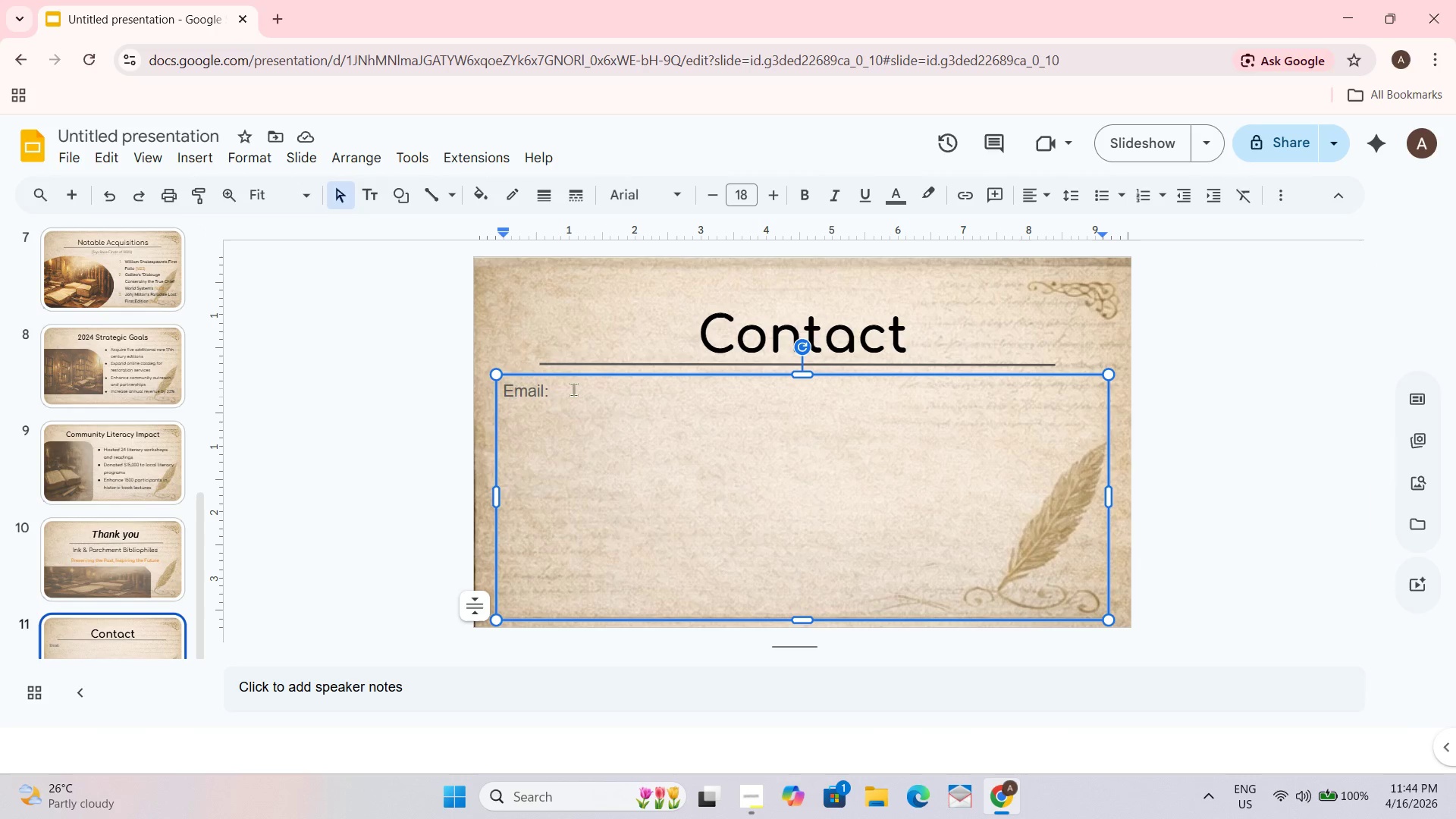 
type( info@inkparchment)
 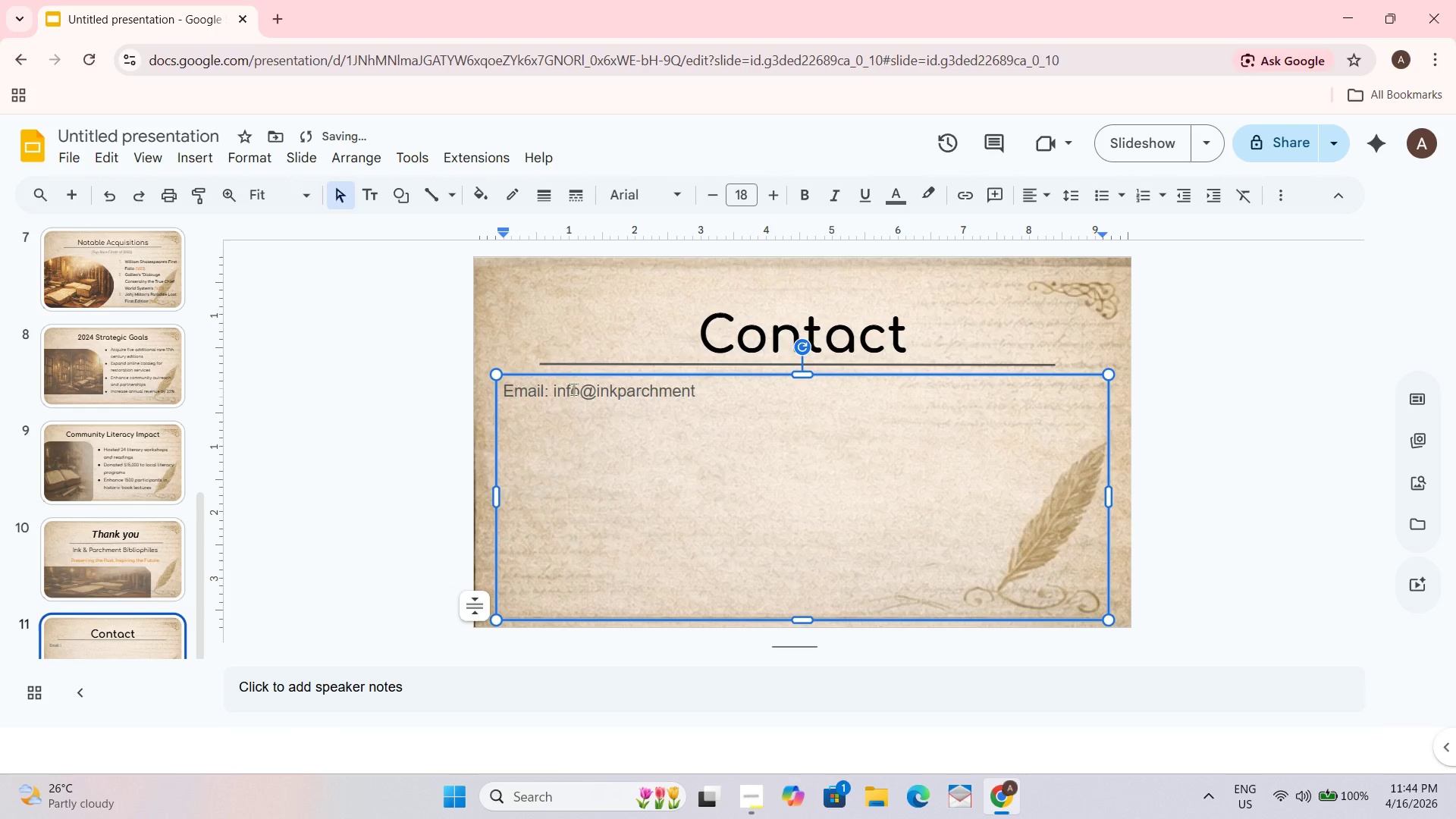 
wait(5.59)
 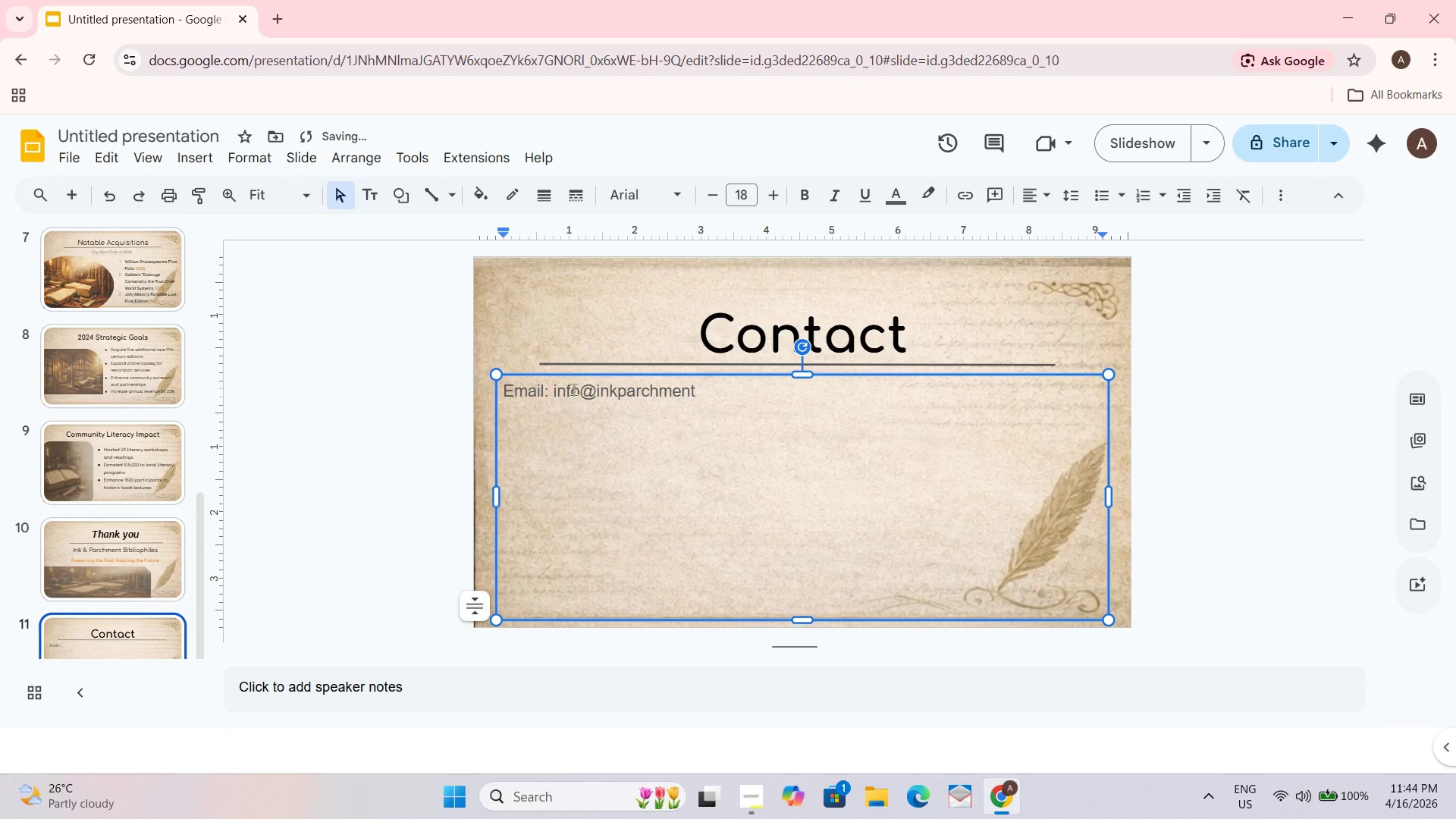 
scroll: coordinate [130, 365], scroll_direction: up, amount: 6.0
 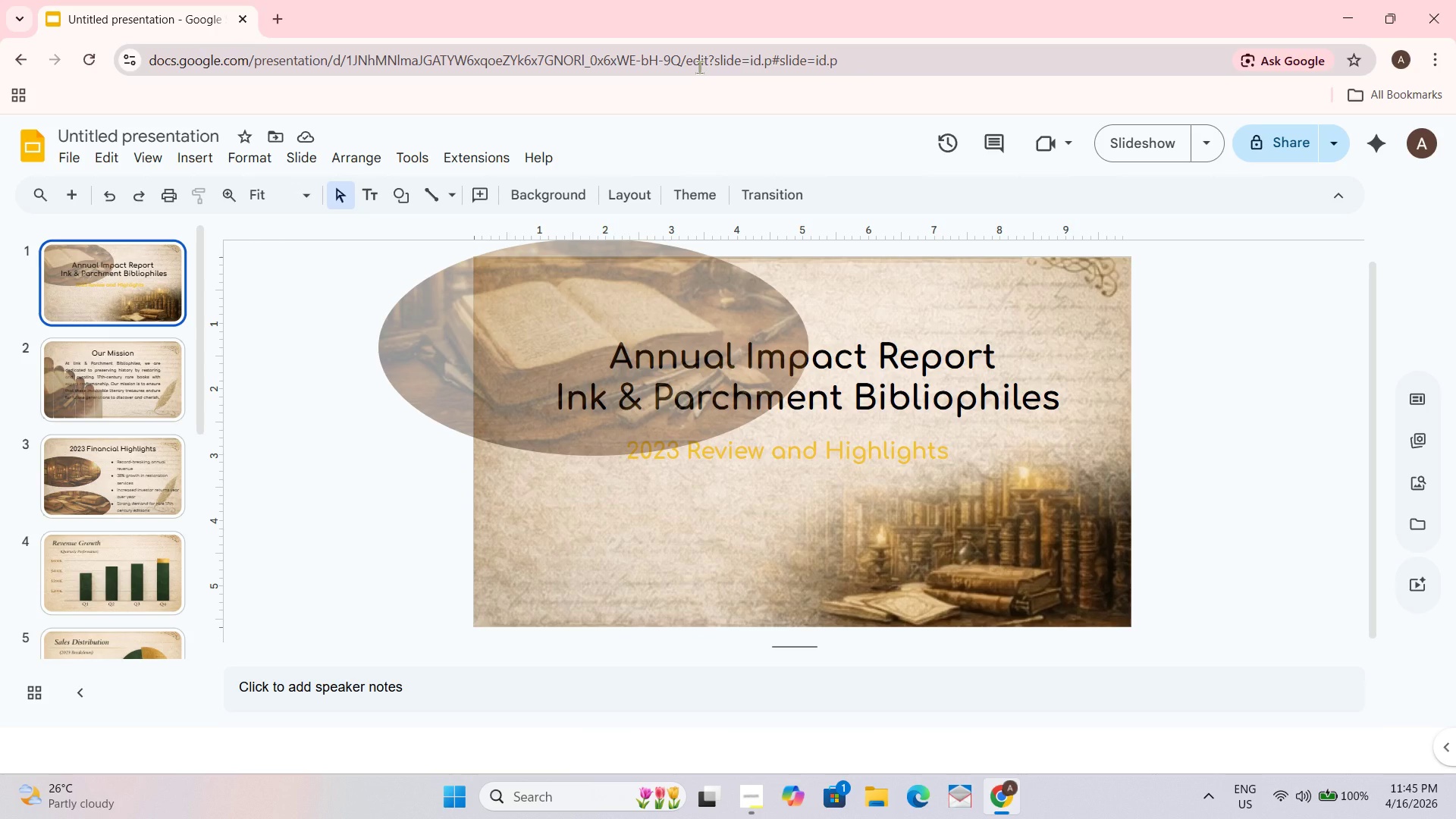 
wait(23.11)
 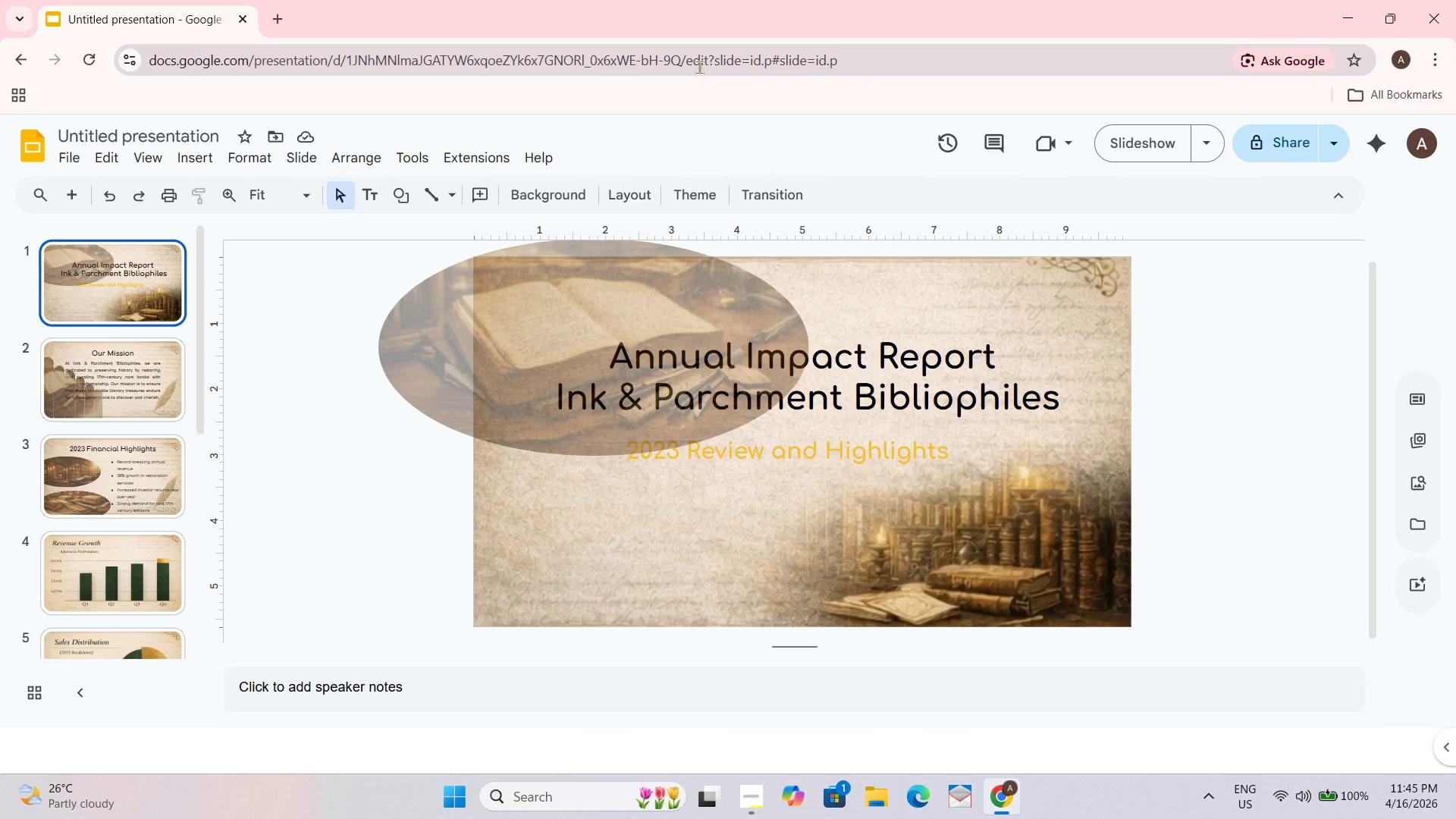 
scroll: coordinate [121, 494], scroll_direction: down, amount: 19.0
 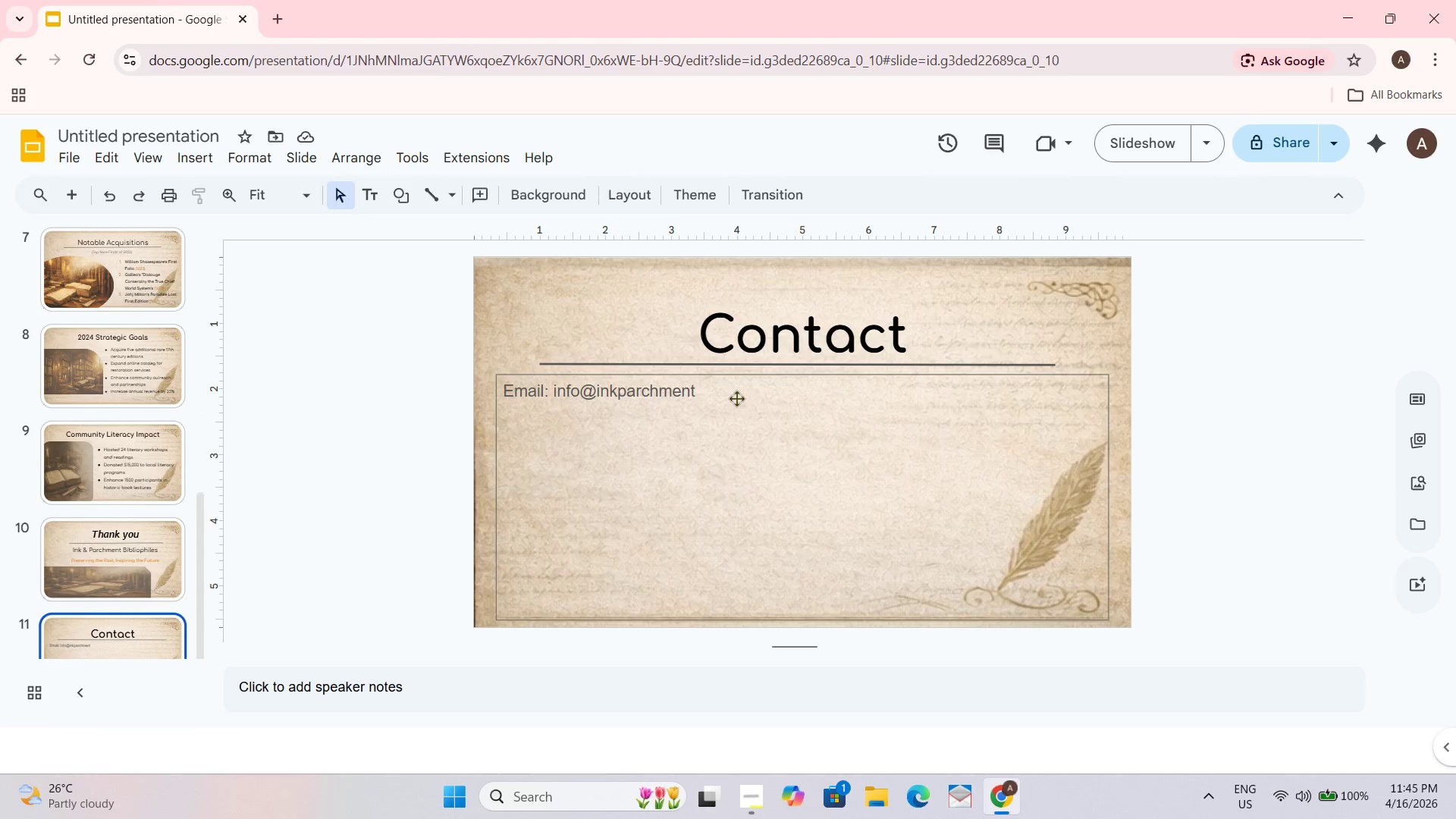 
double_click([710, 400])
 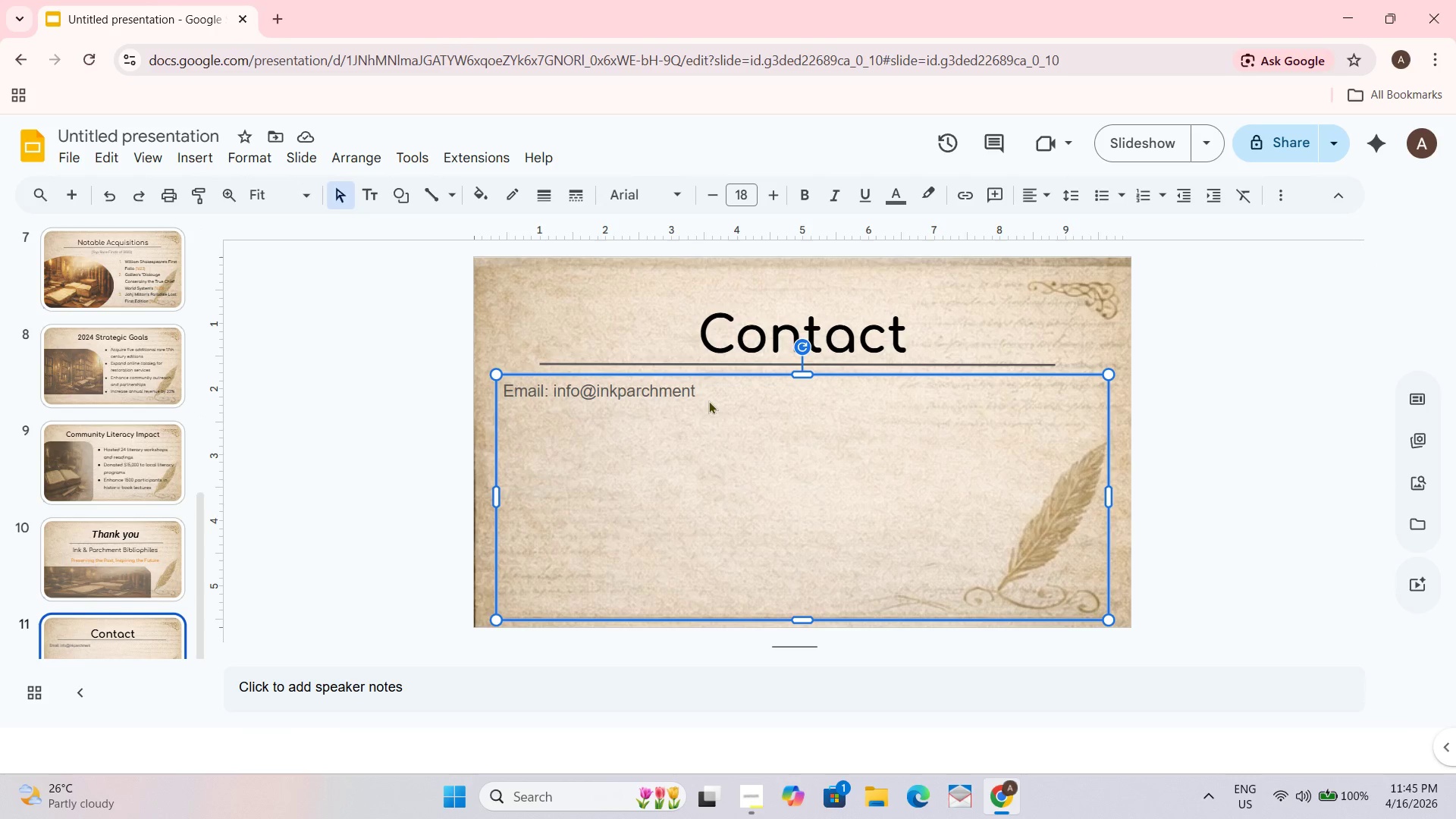 
triple_click([708, 400])
 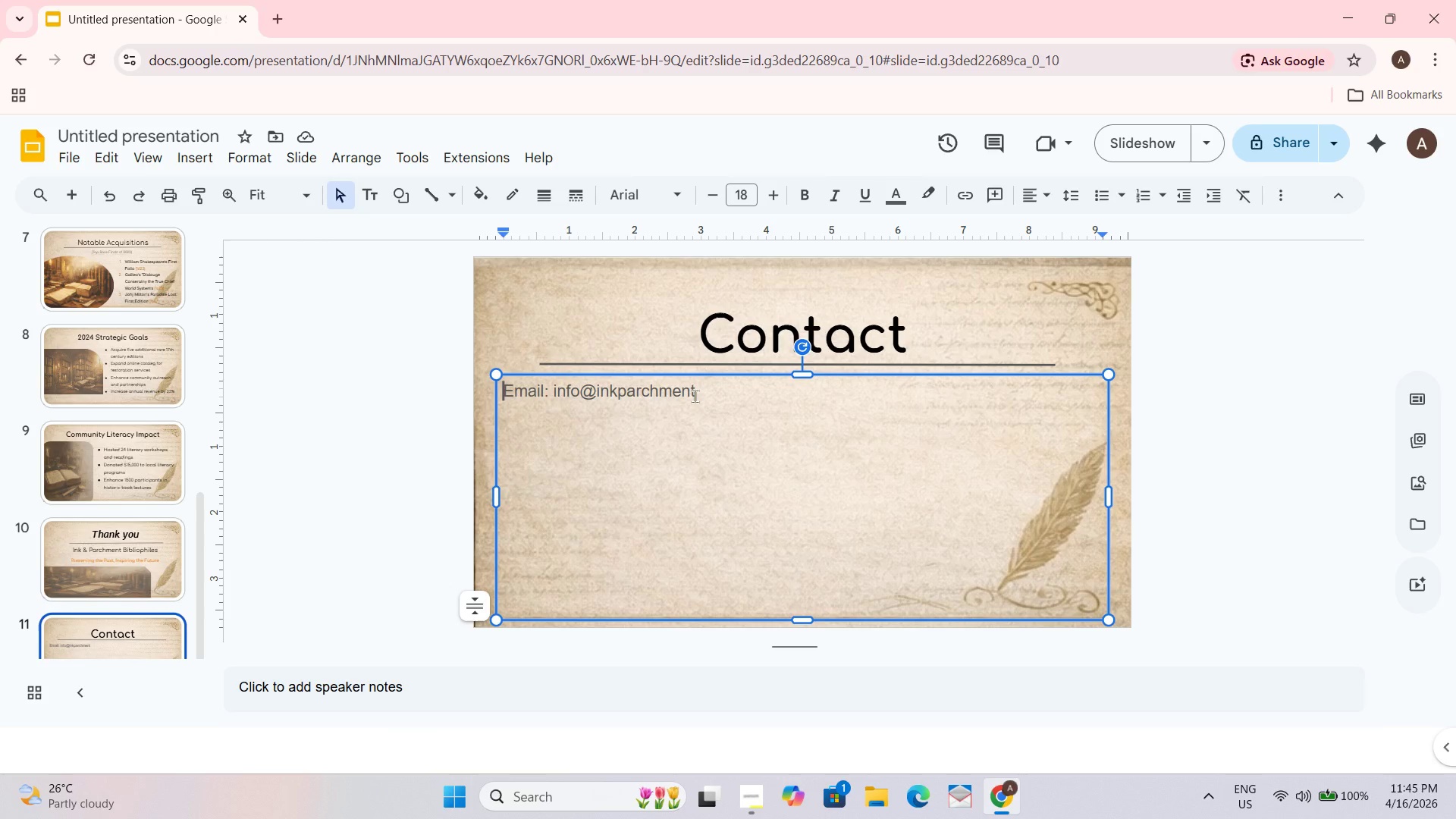 
triple_click([695, 396])
 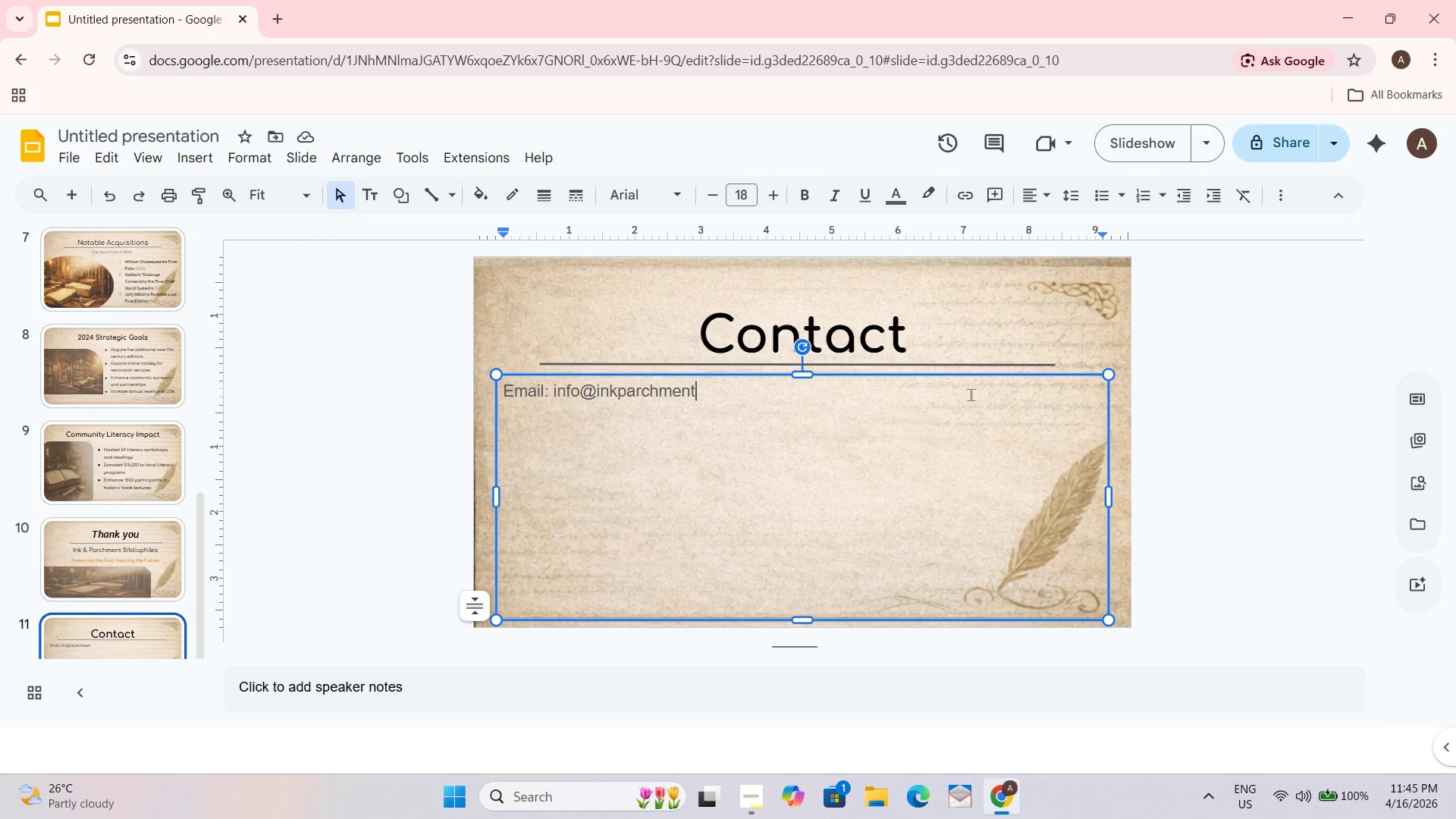 
wait(12.41)
 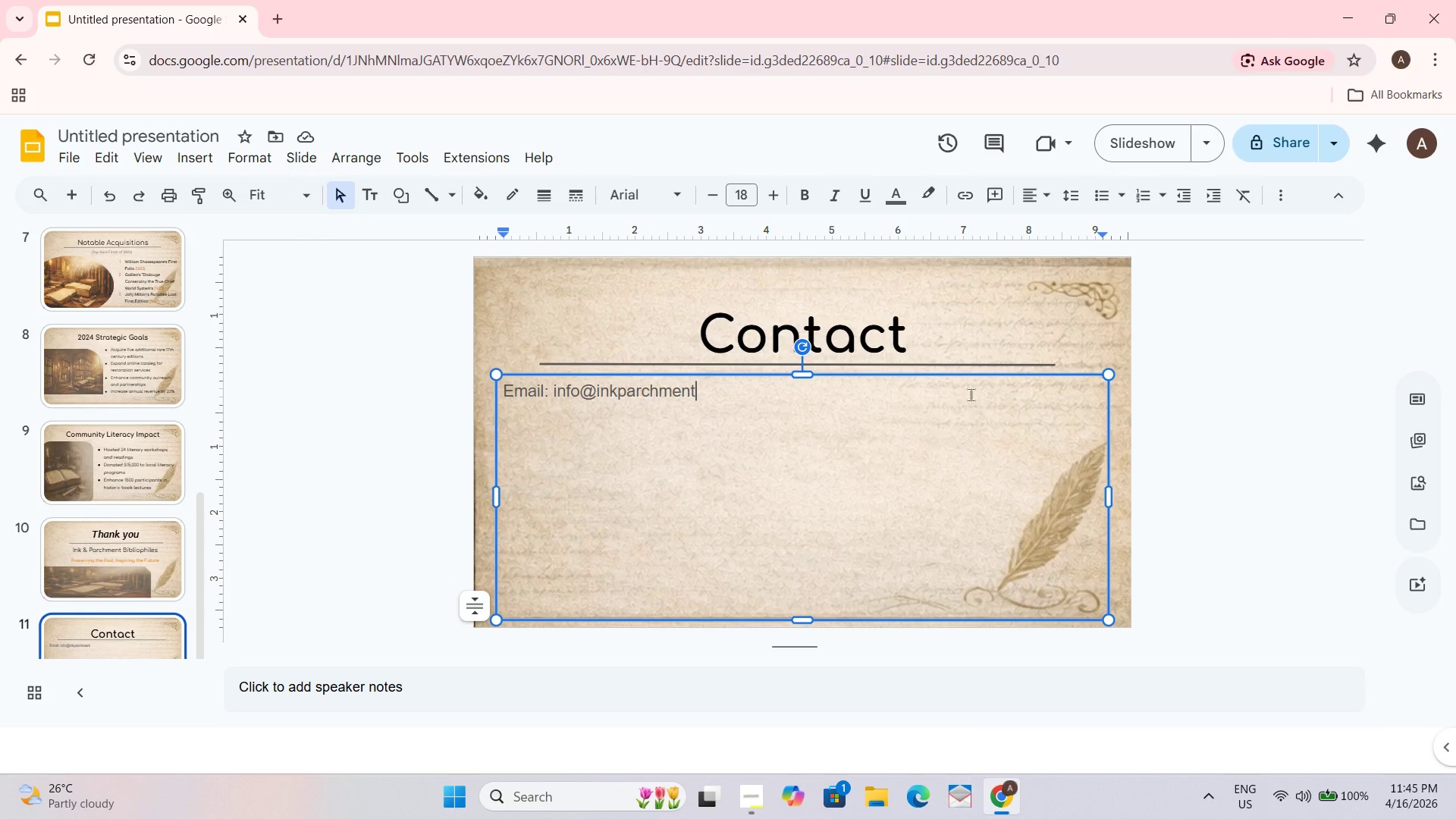 
left_click([617, 390])
 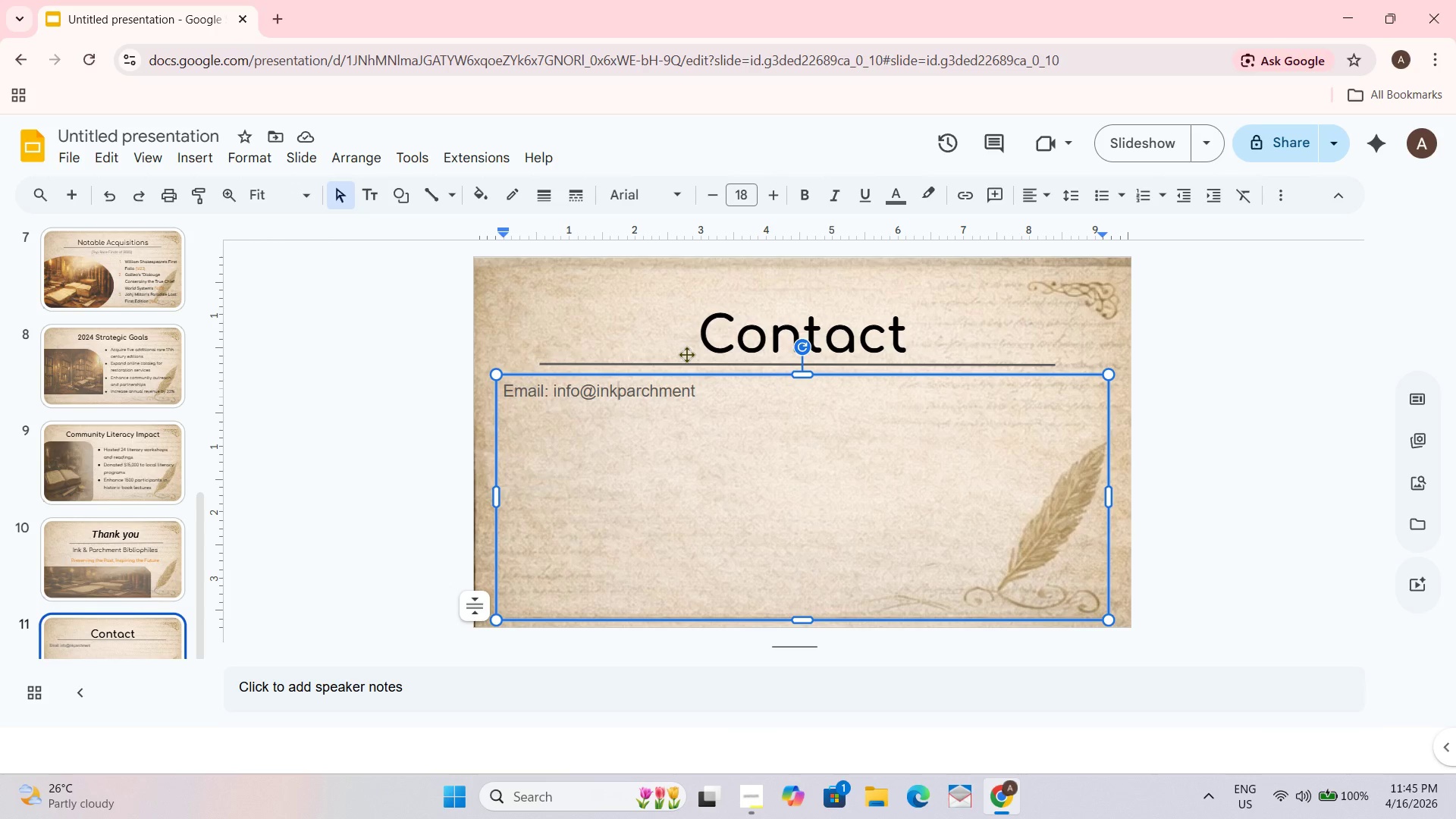 
type(and)
 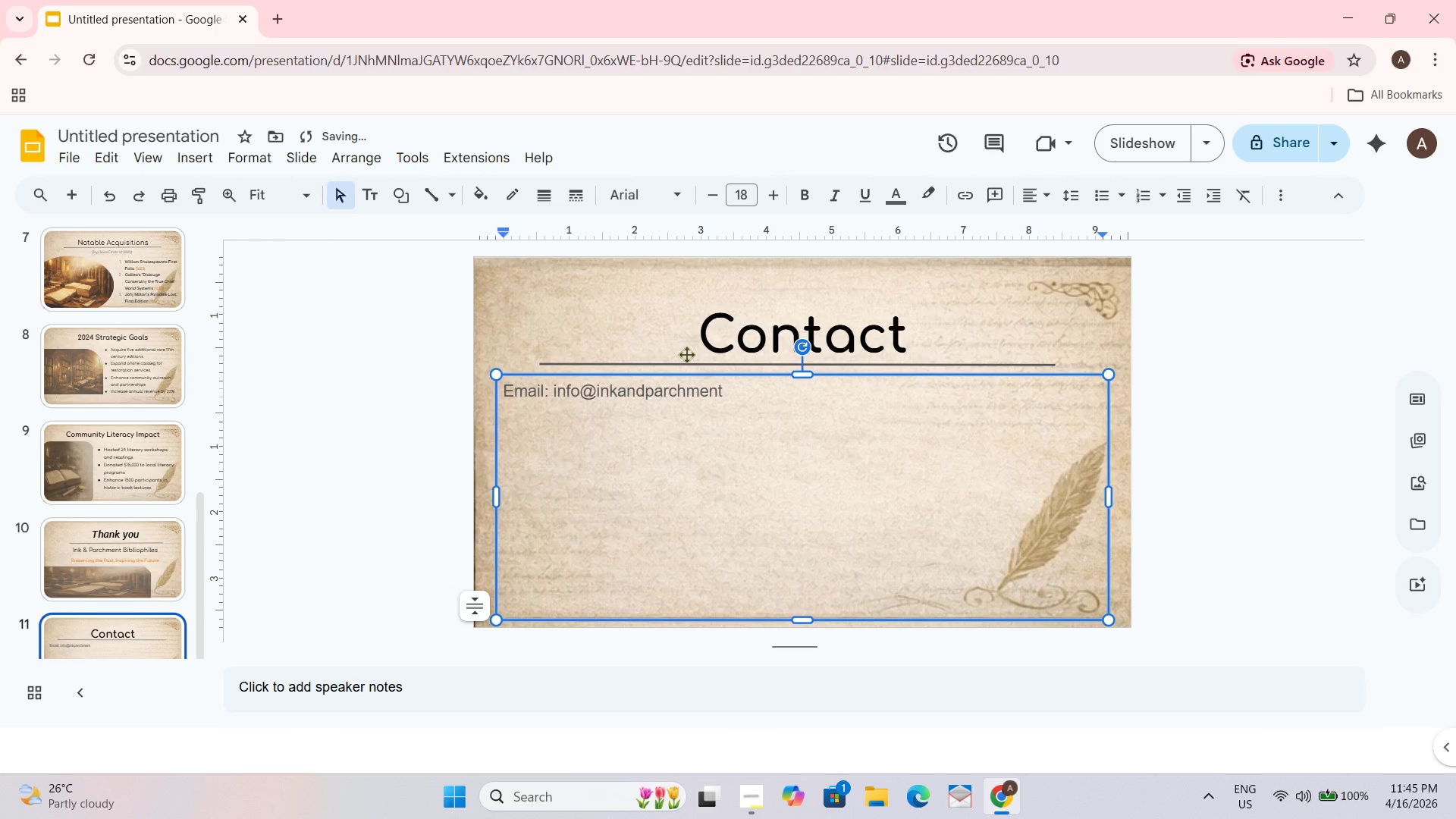 
hold_key(key=ArrowRight, duration=0.89)
 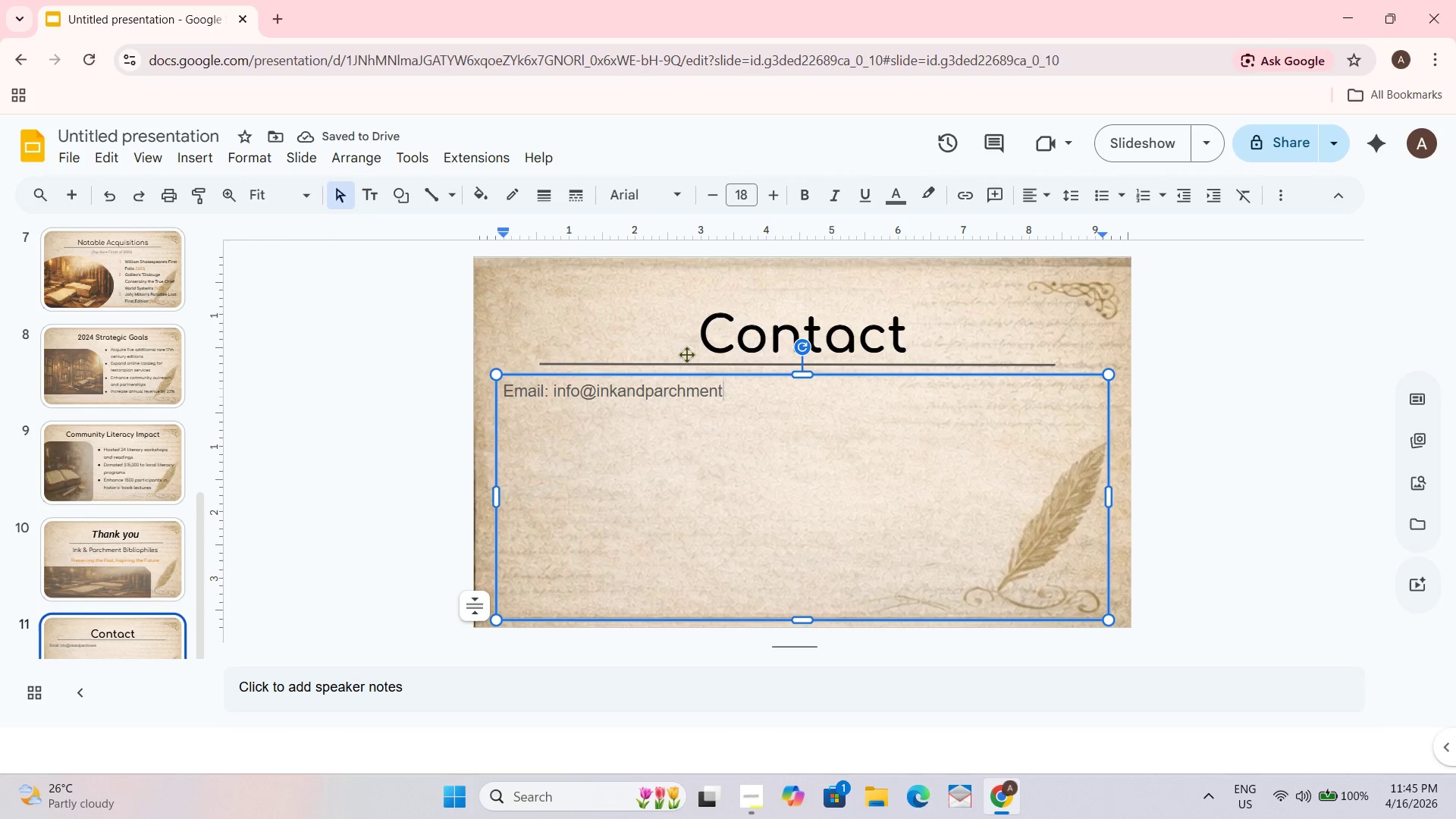 
type(books.com)
 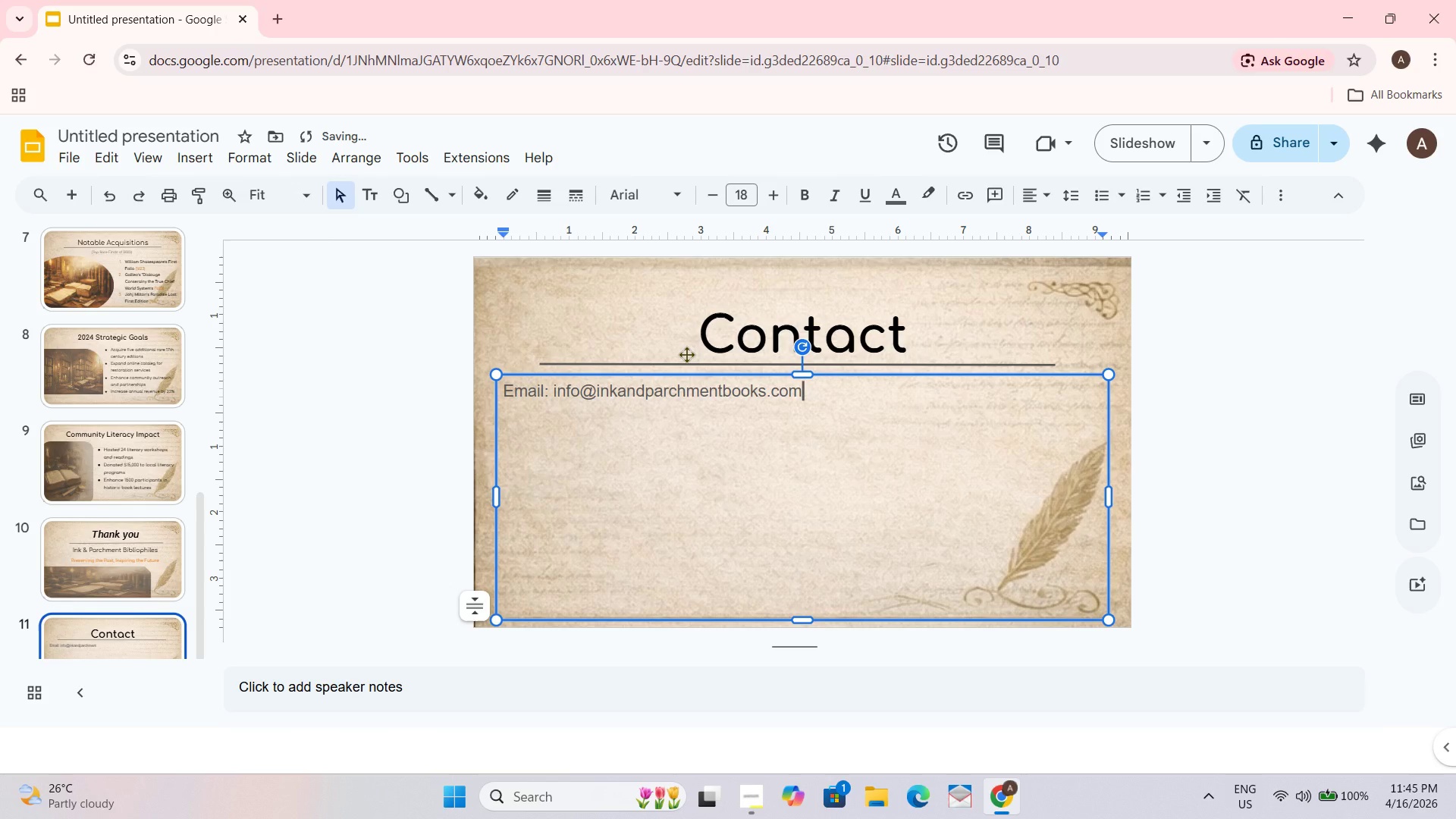 
key(Enter)
 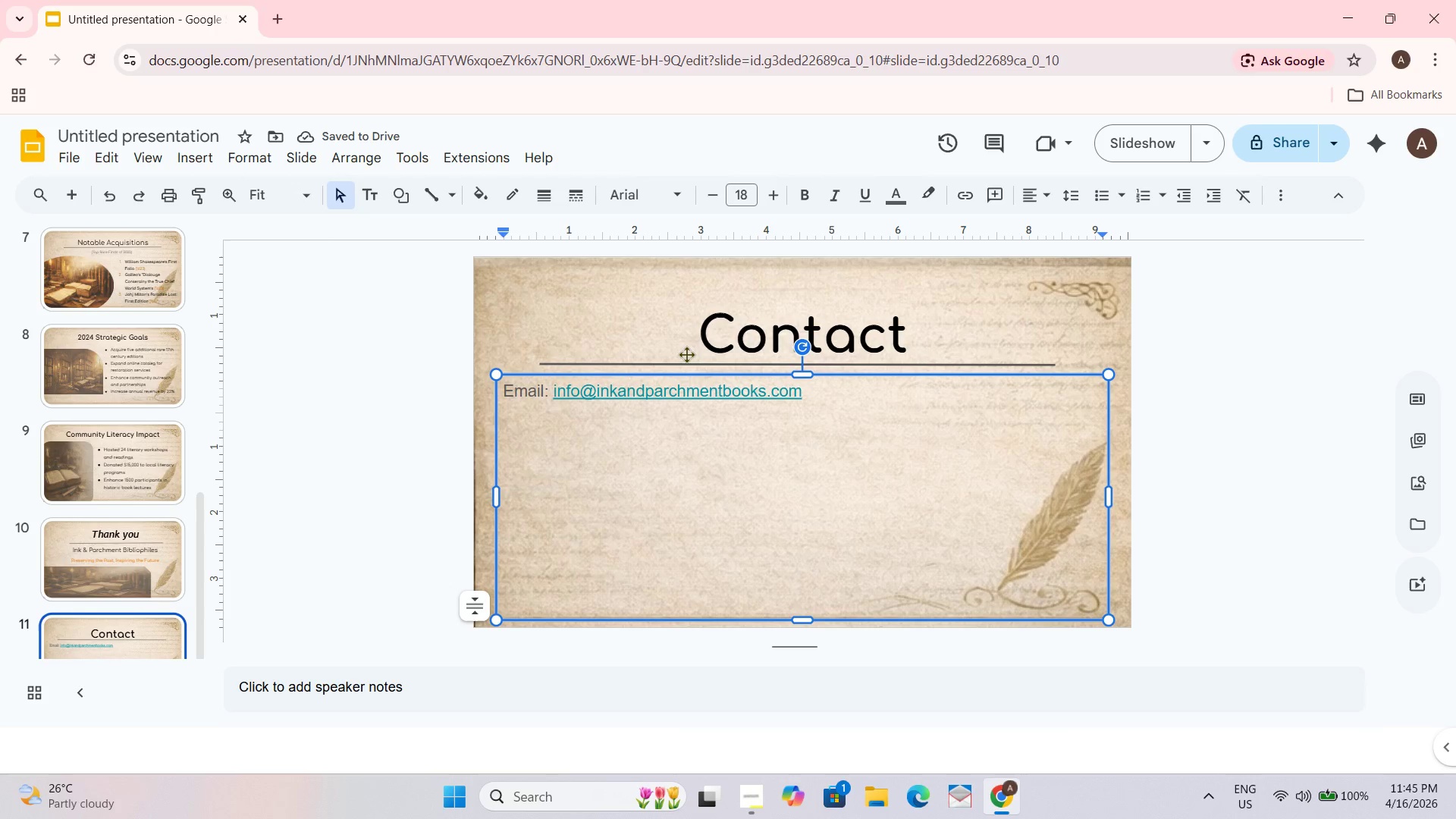 
type(WE)
key(Backspace)
type(ebsite: www.inkand )
key(Backspace)
type(parchmentbooks.com)
 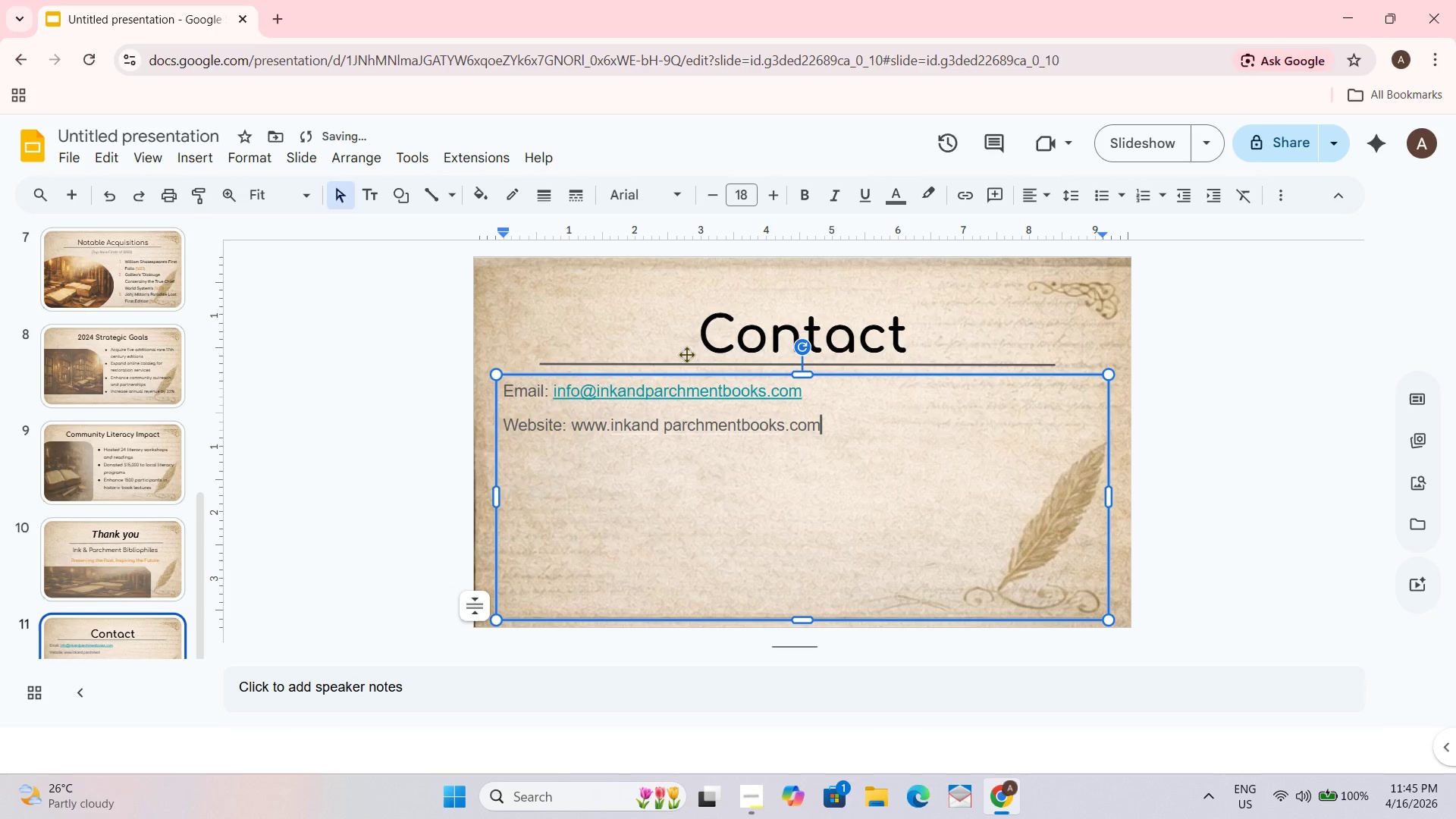 
key(Enter)
 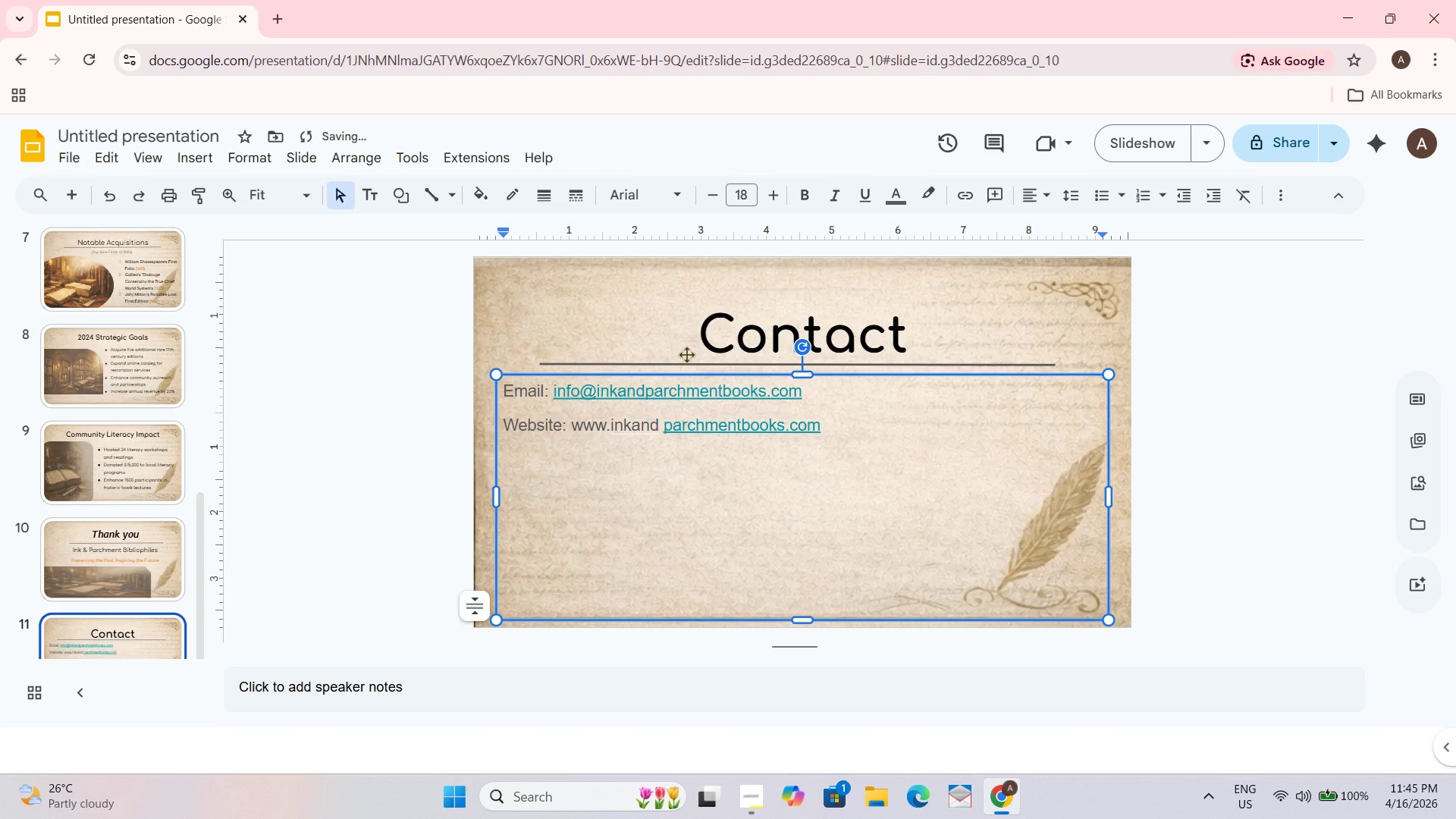 
type(Phone: )
 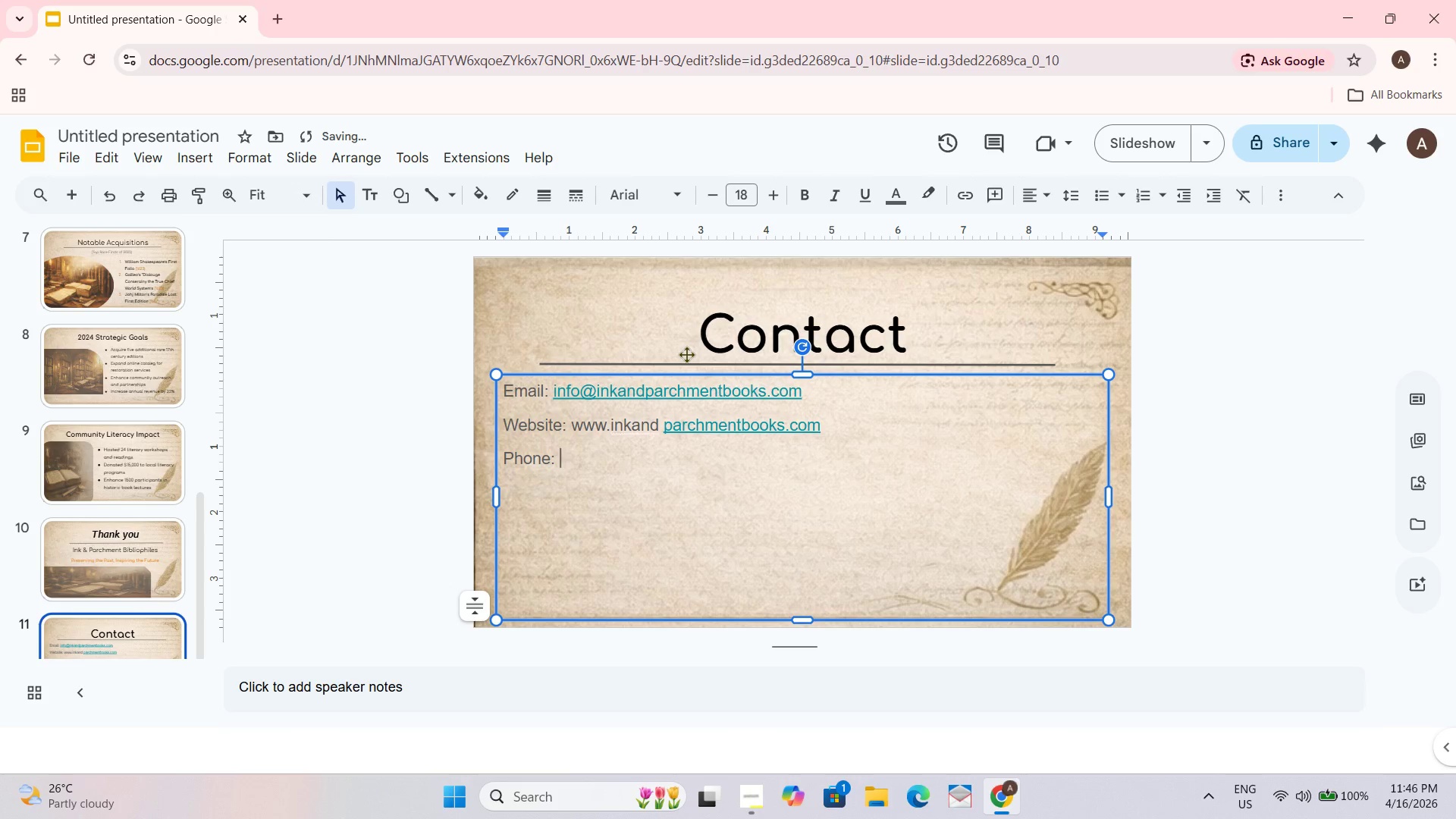 
type((551) 123-)
key(Backspace)
type( - 457)
 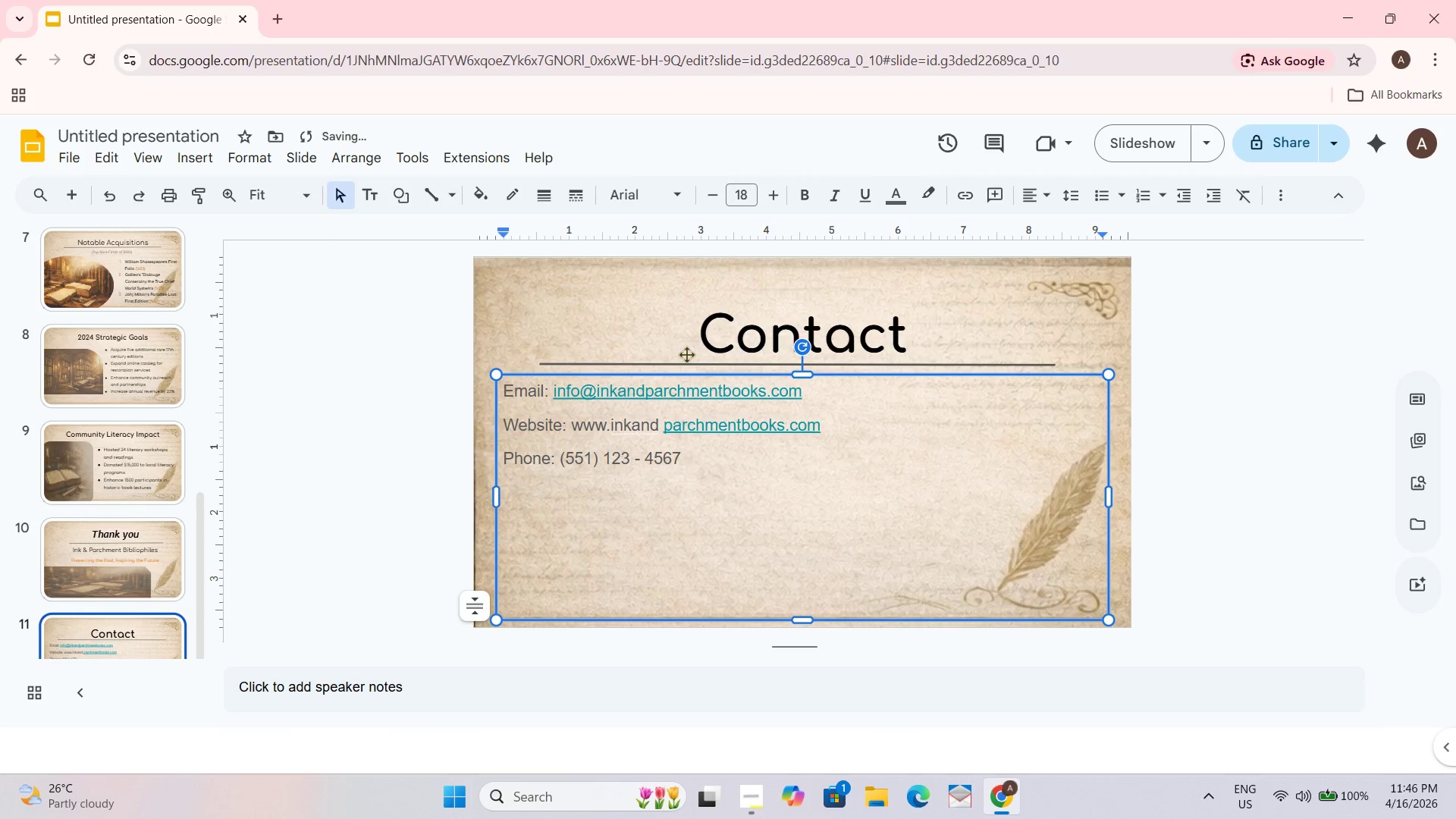 
 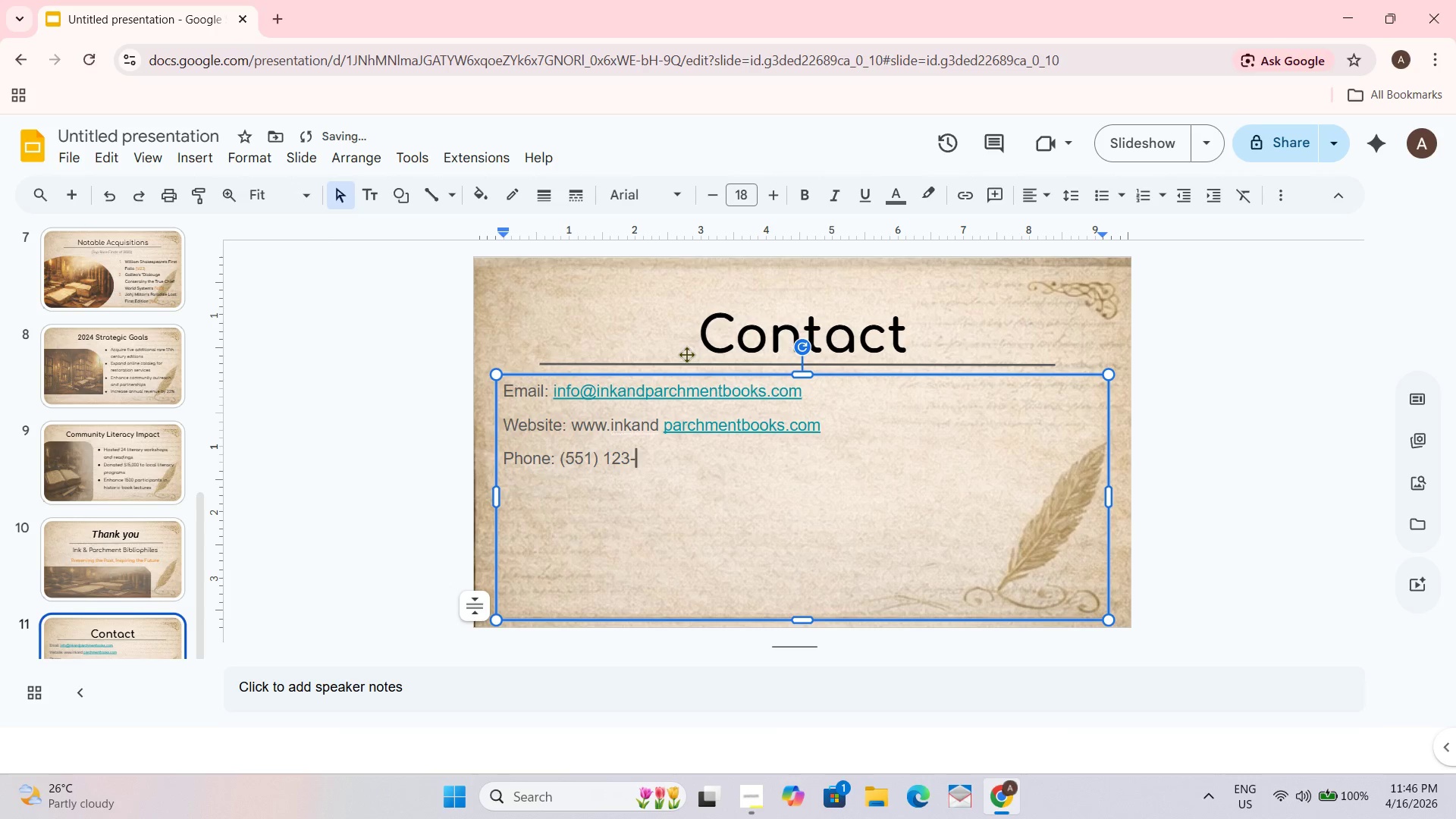 
hold_key(key=6, duration=0.39)
 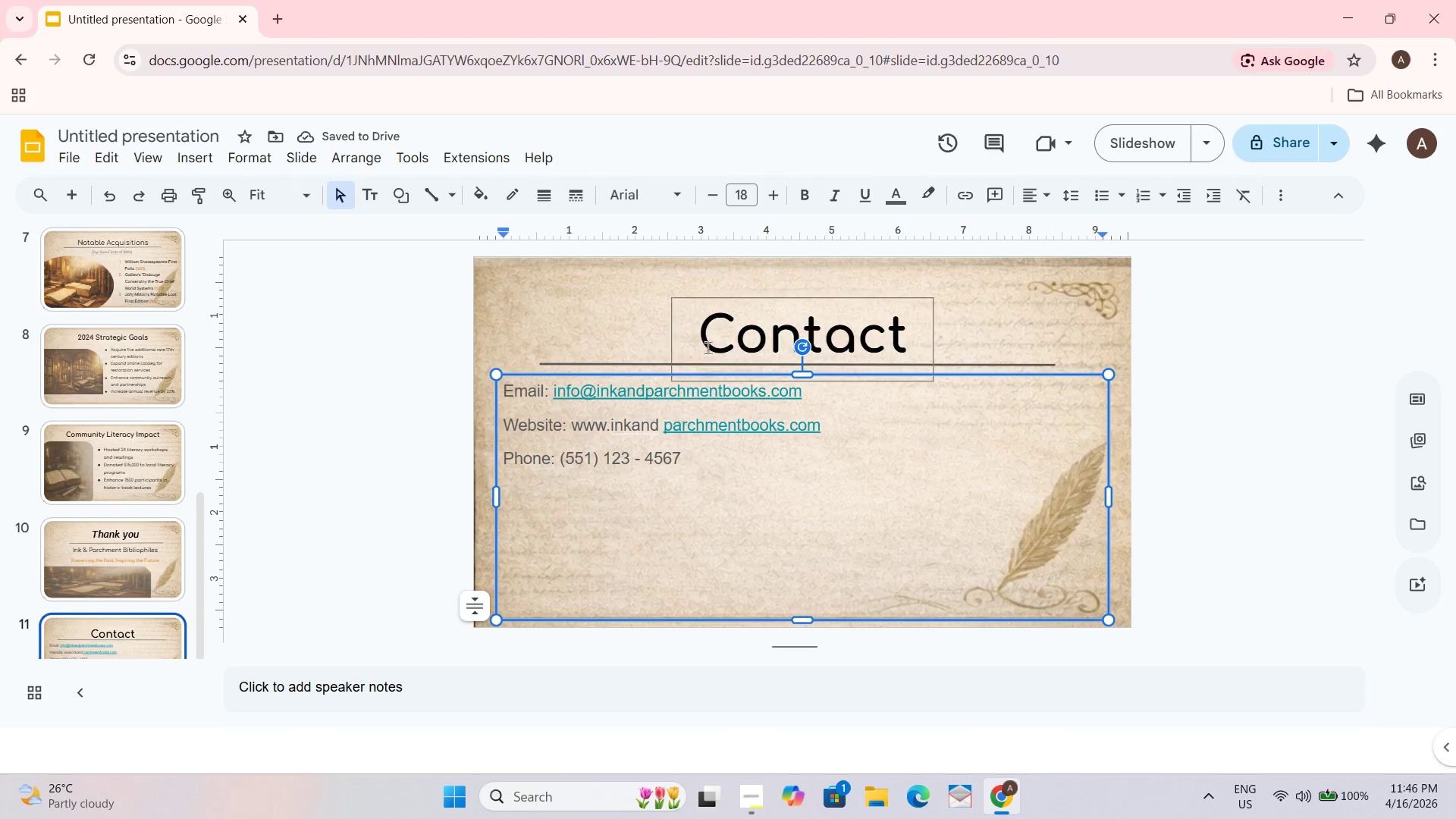 
wait(5.11)
 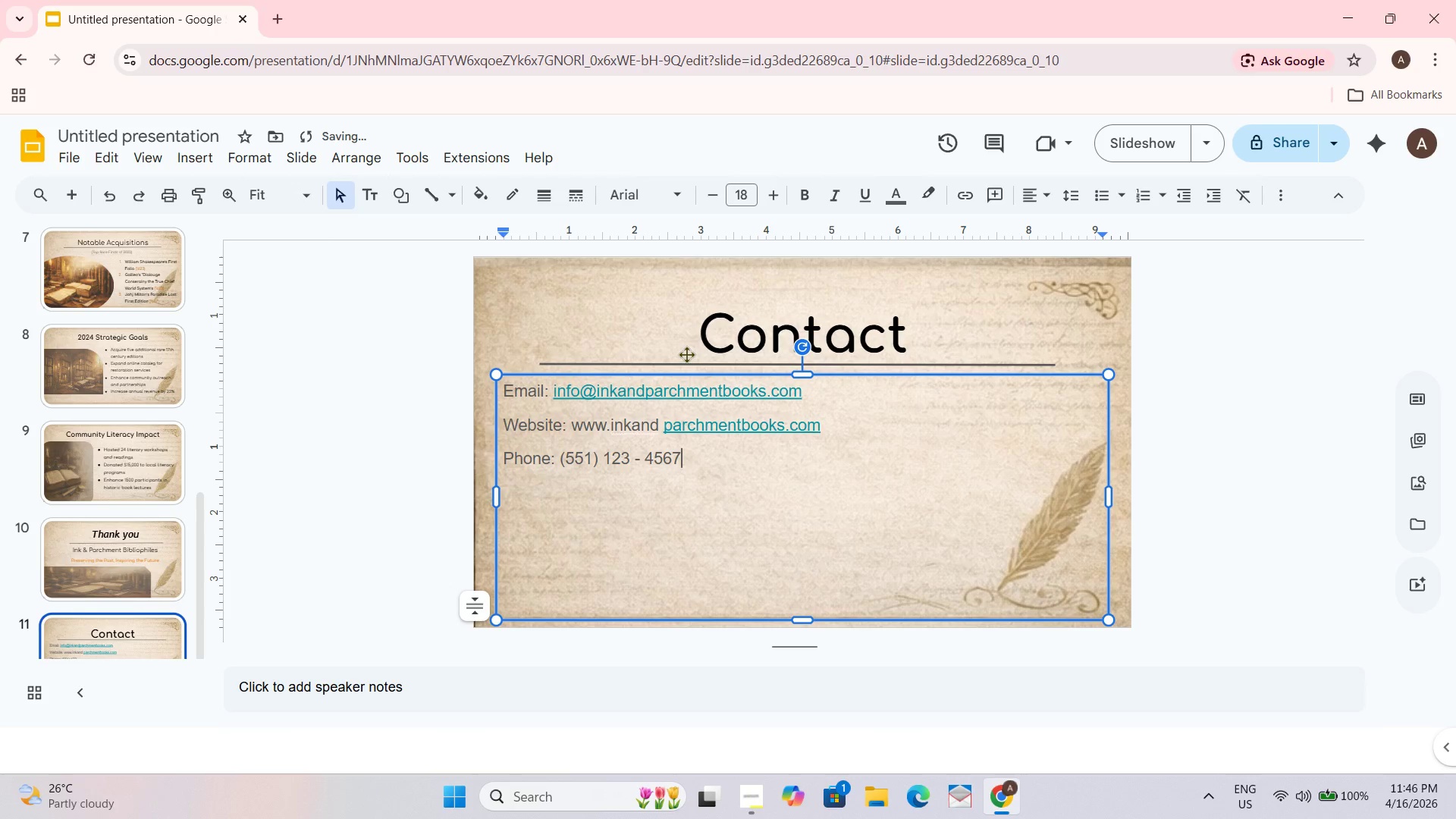 
left_click_drag(start_coordinate=[496, 495], to_coordinate=[587, 483])
 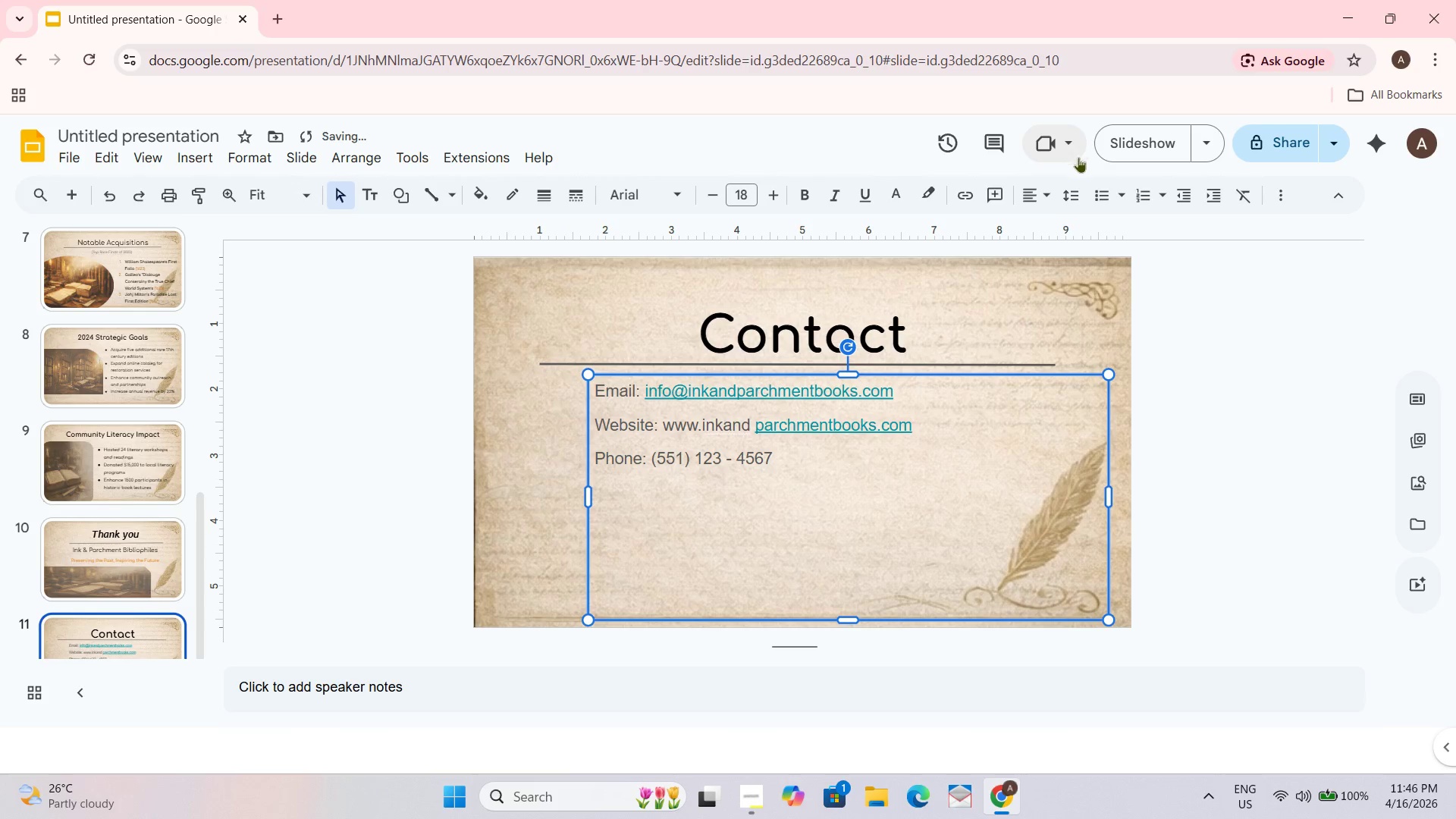 
left_click([1041, 194])
 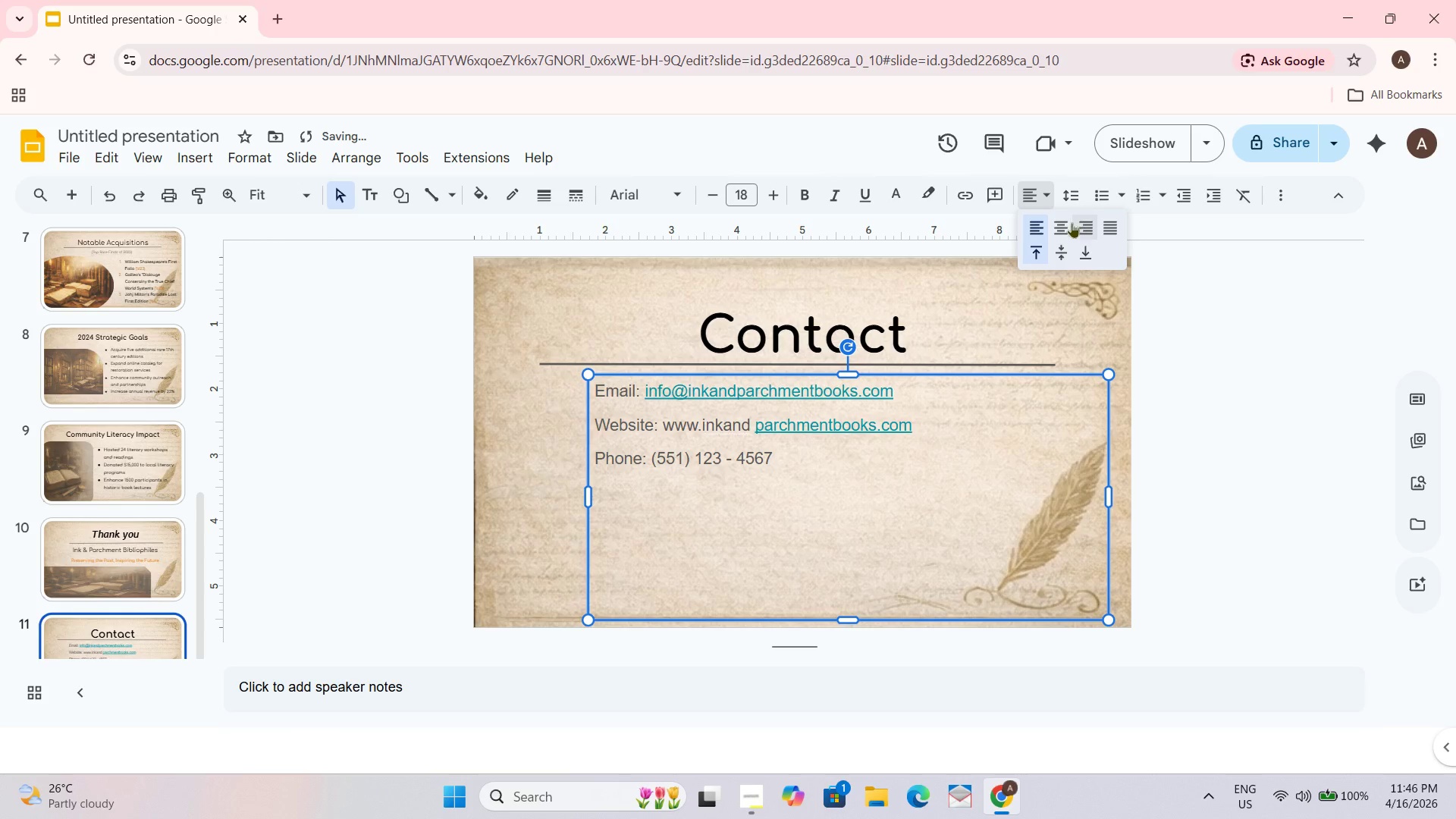 
left_click([1054, 222])
 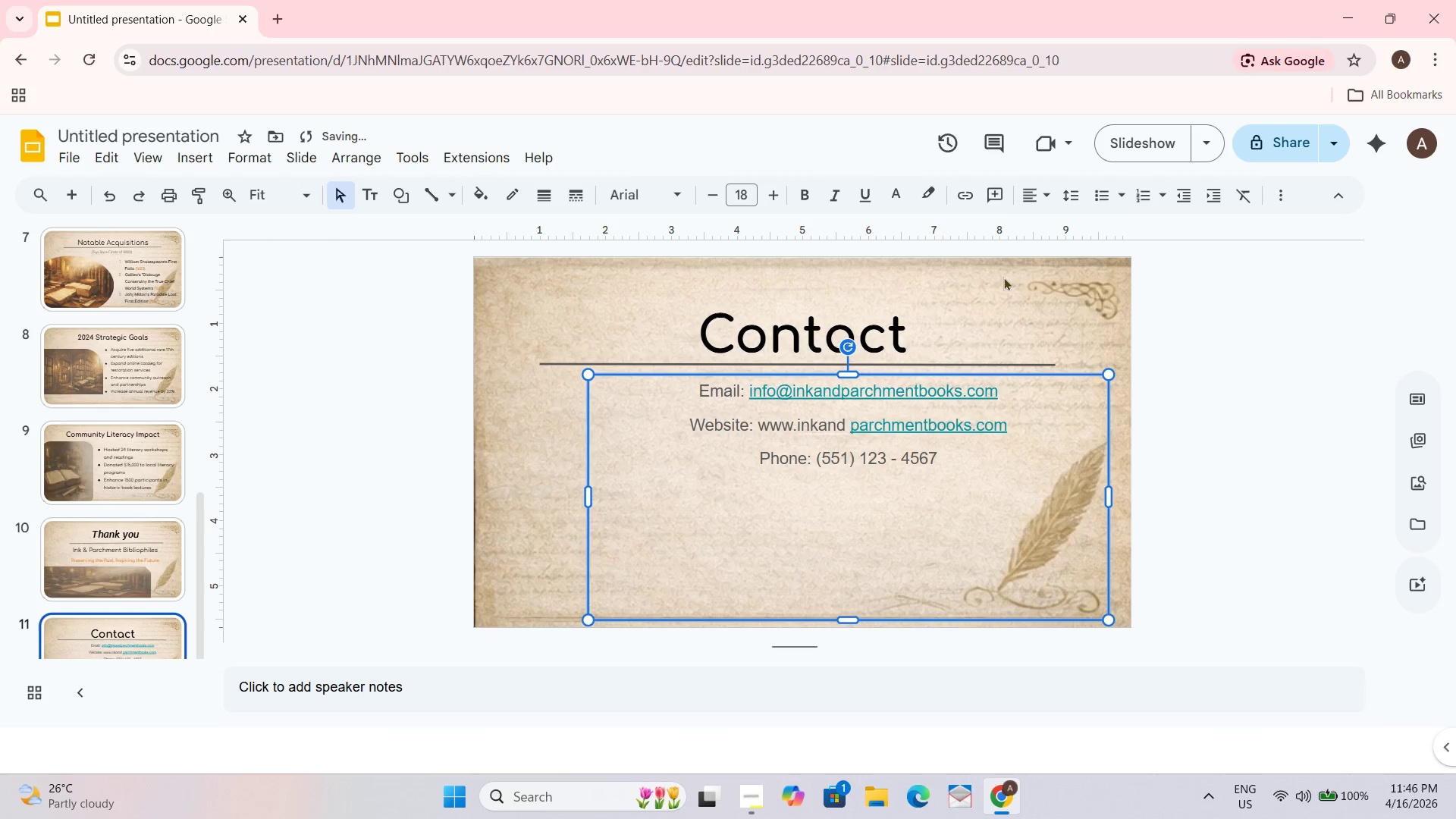 
left_click([1025, 192])
 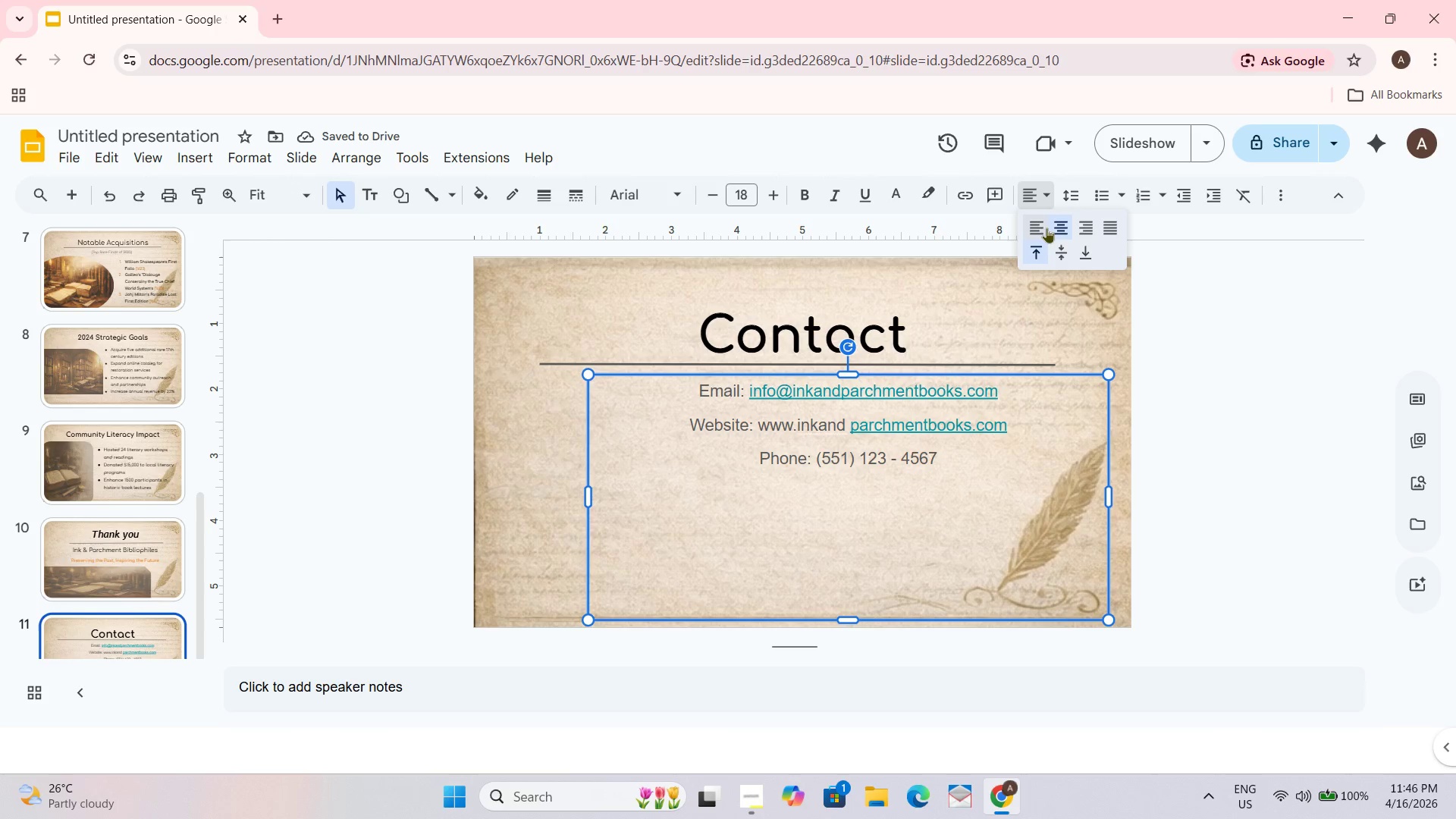 
left_click([1035, 228])
 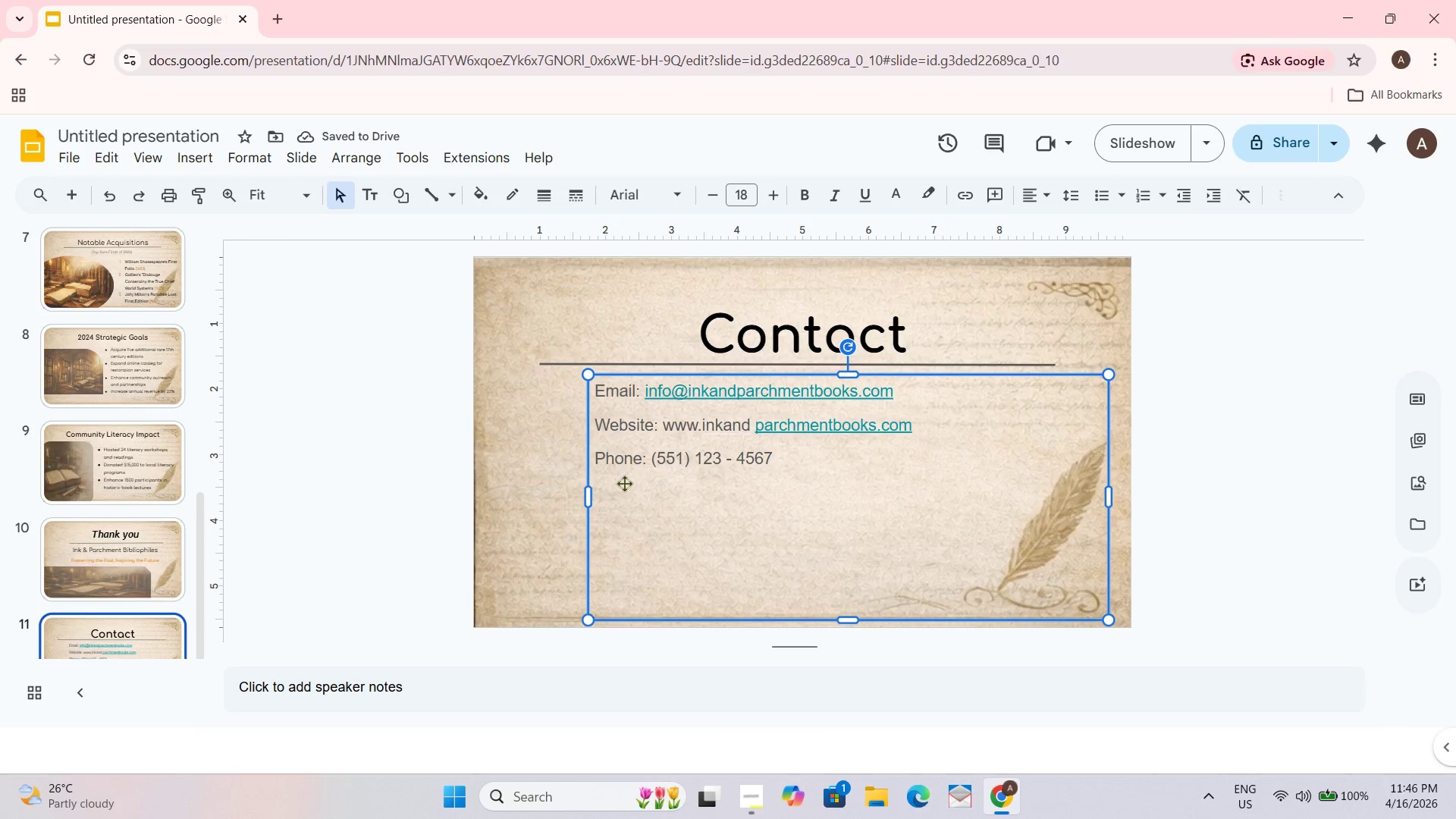 
key(Control+A)
 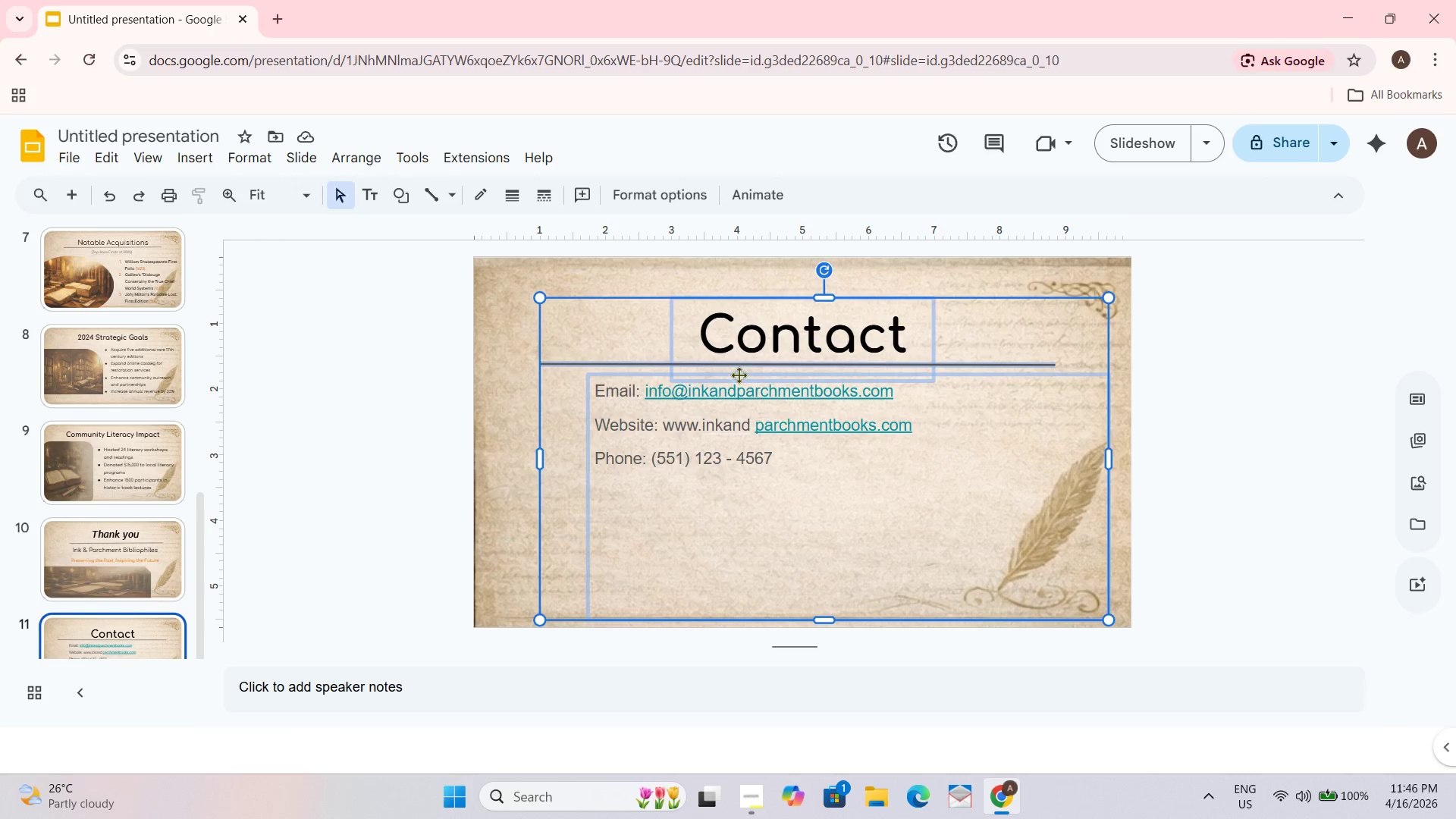 
left_click([1239, 373])
 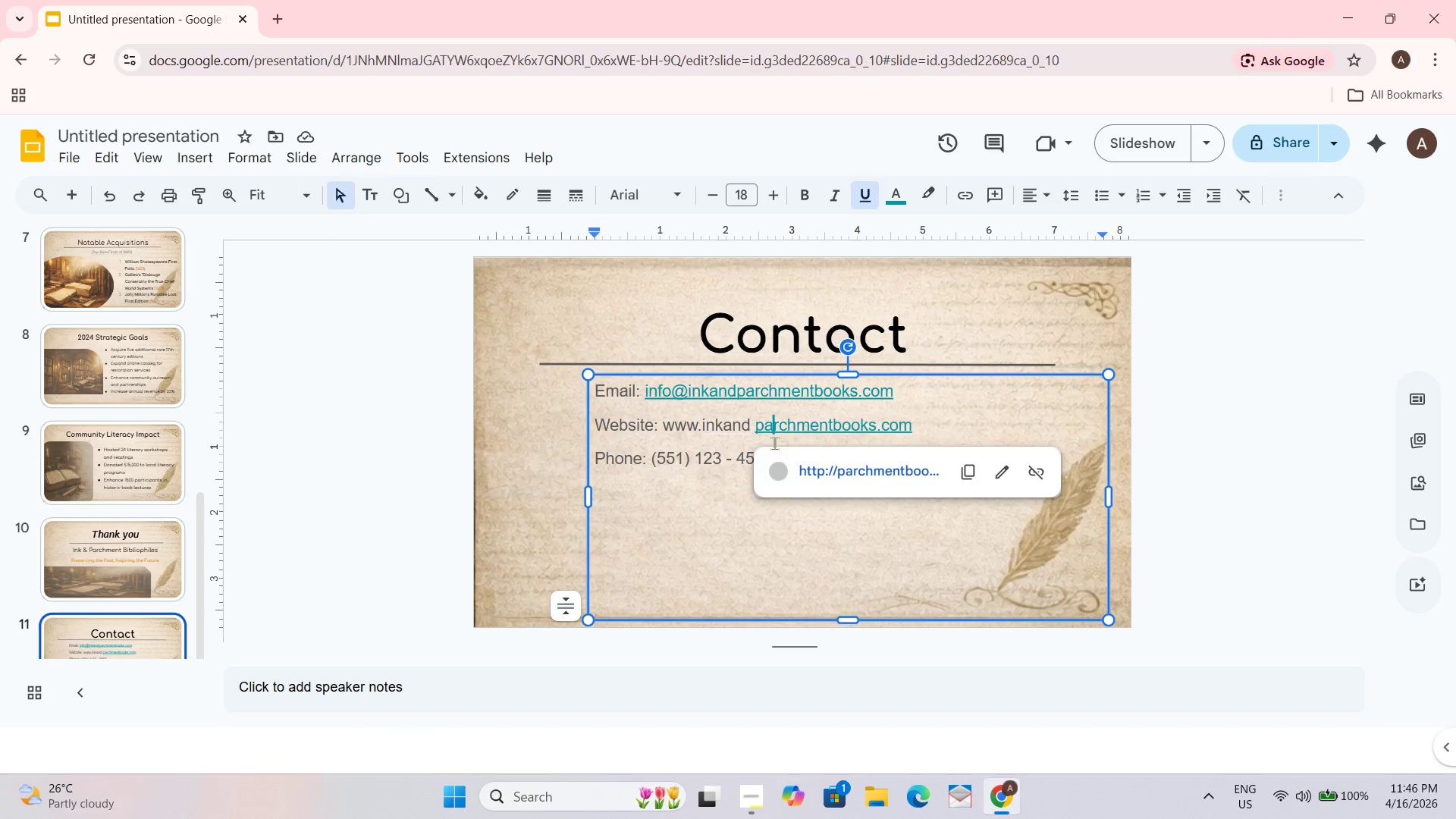 
key(Control+A)
 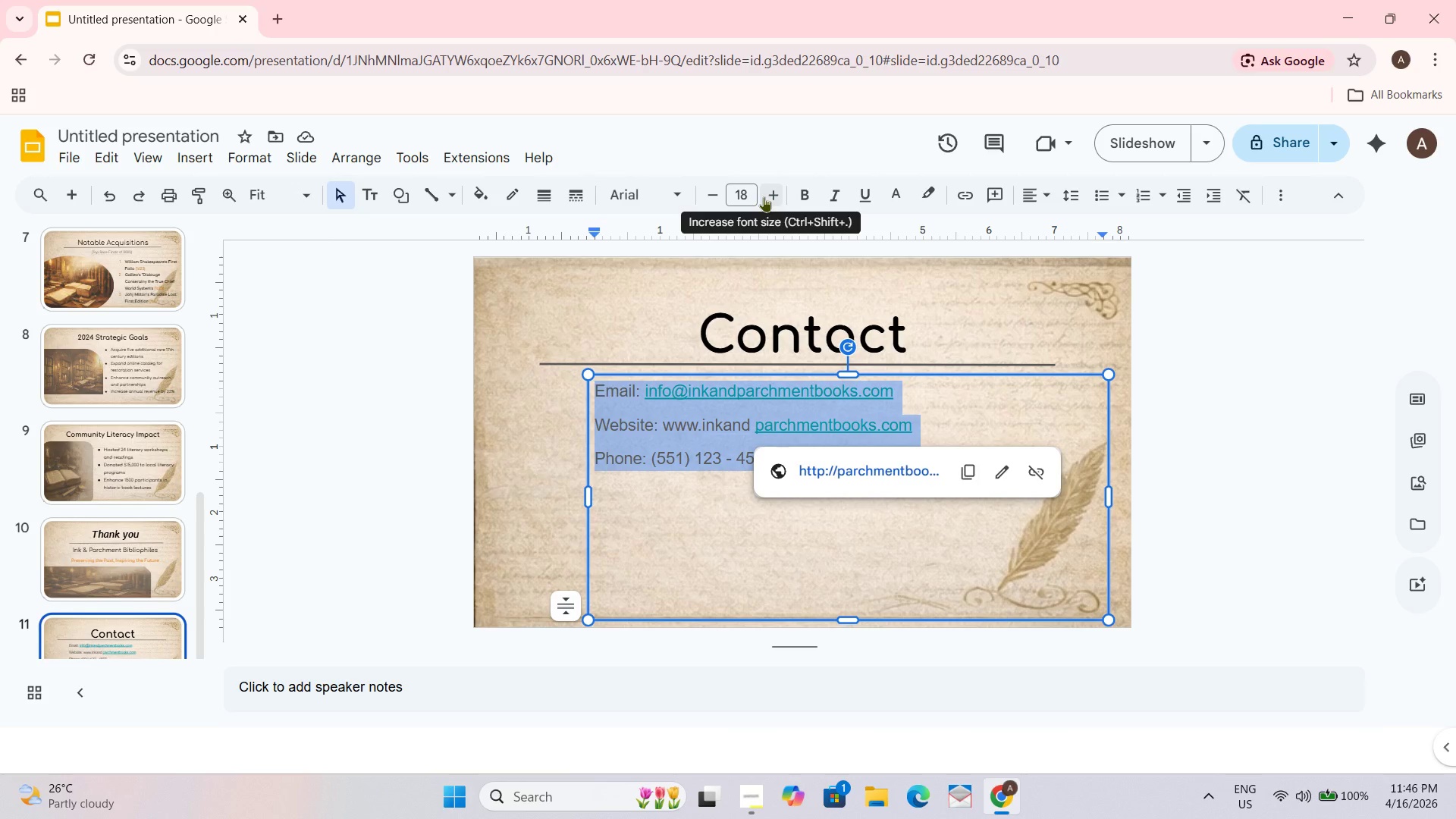 
left_click([749, 198])
 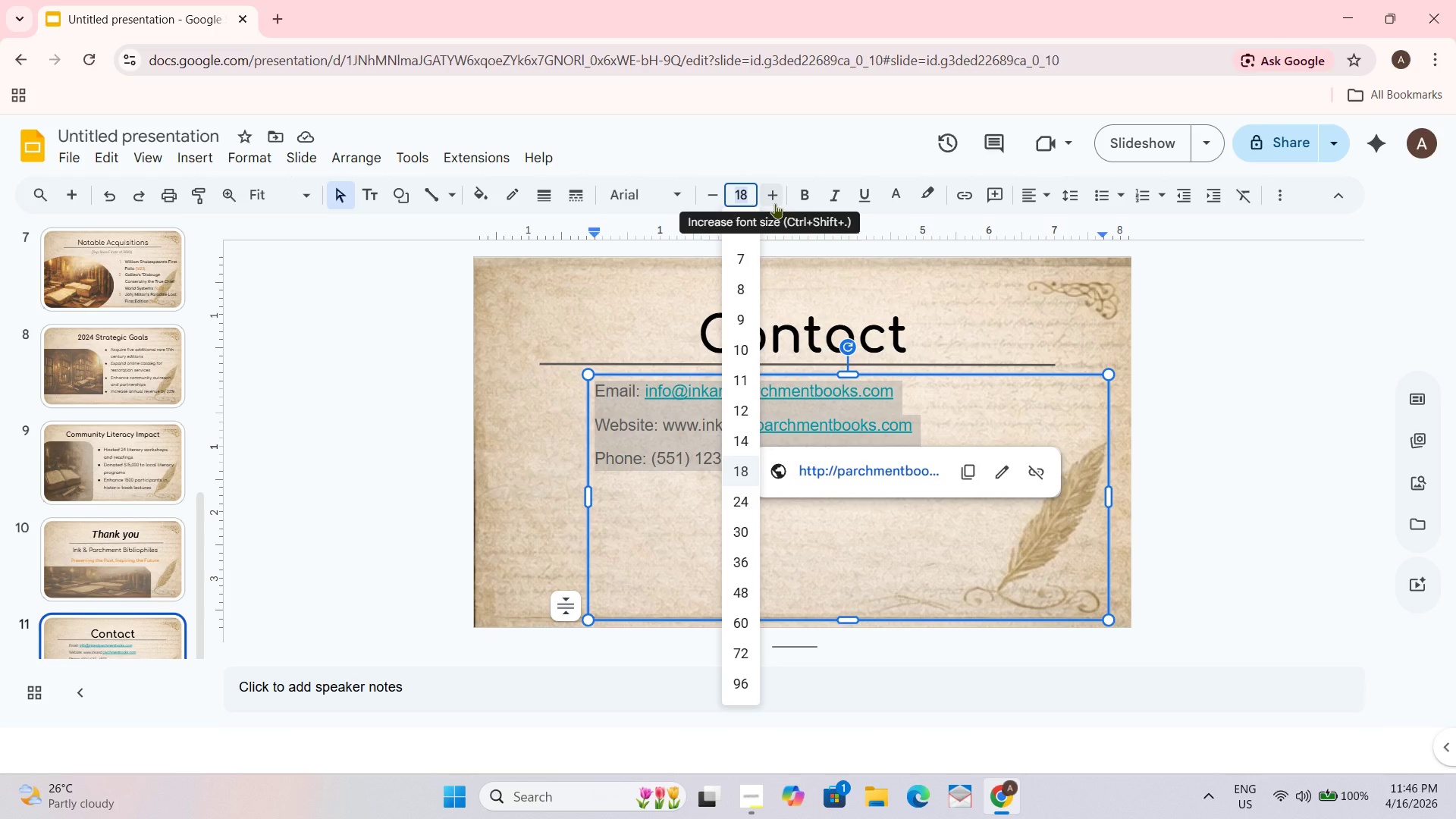 
key(Numpad2)
 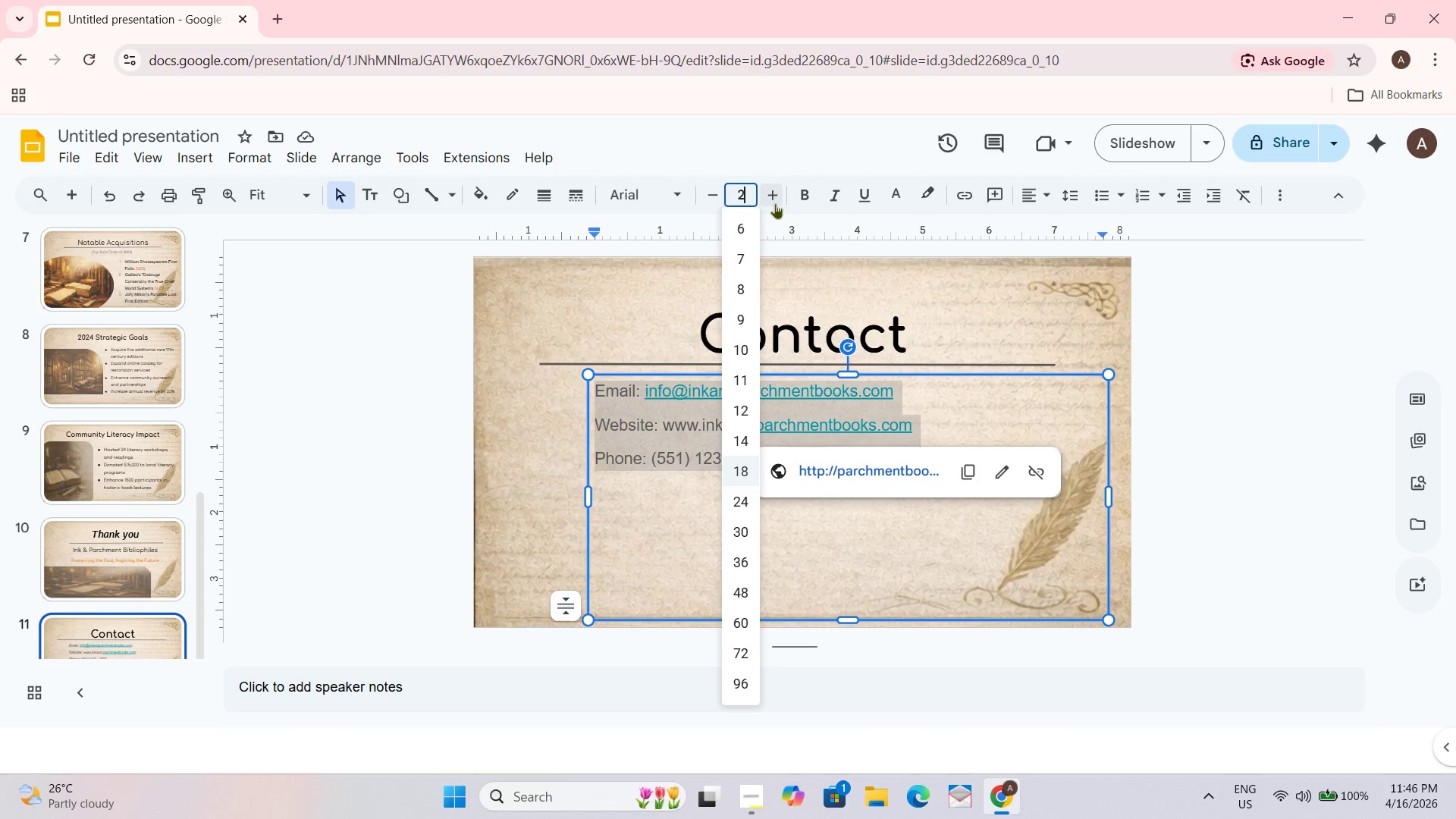 
key(Numpad5)
 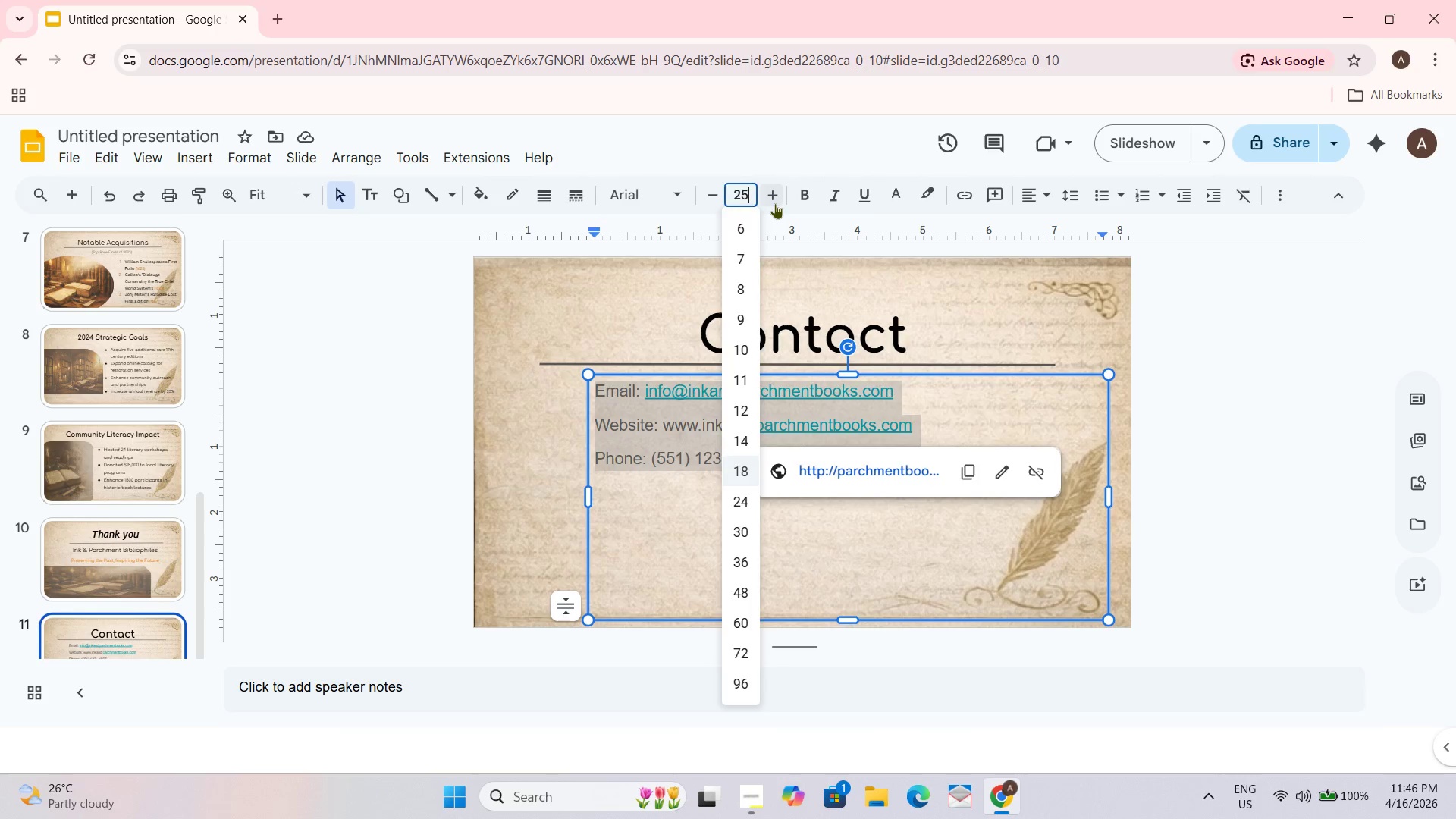 
key(NumpadEnter)
 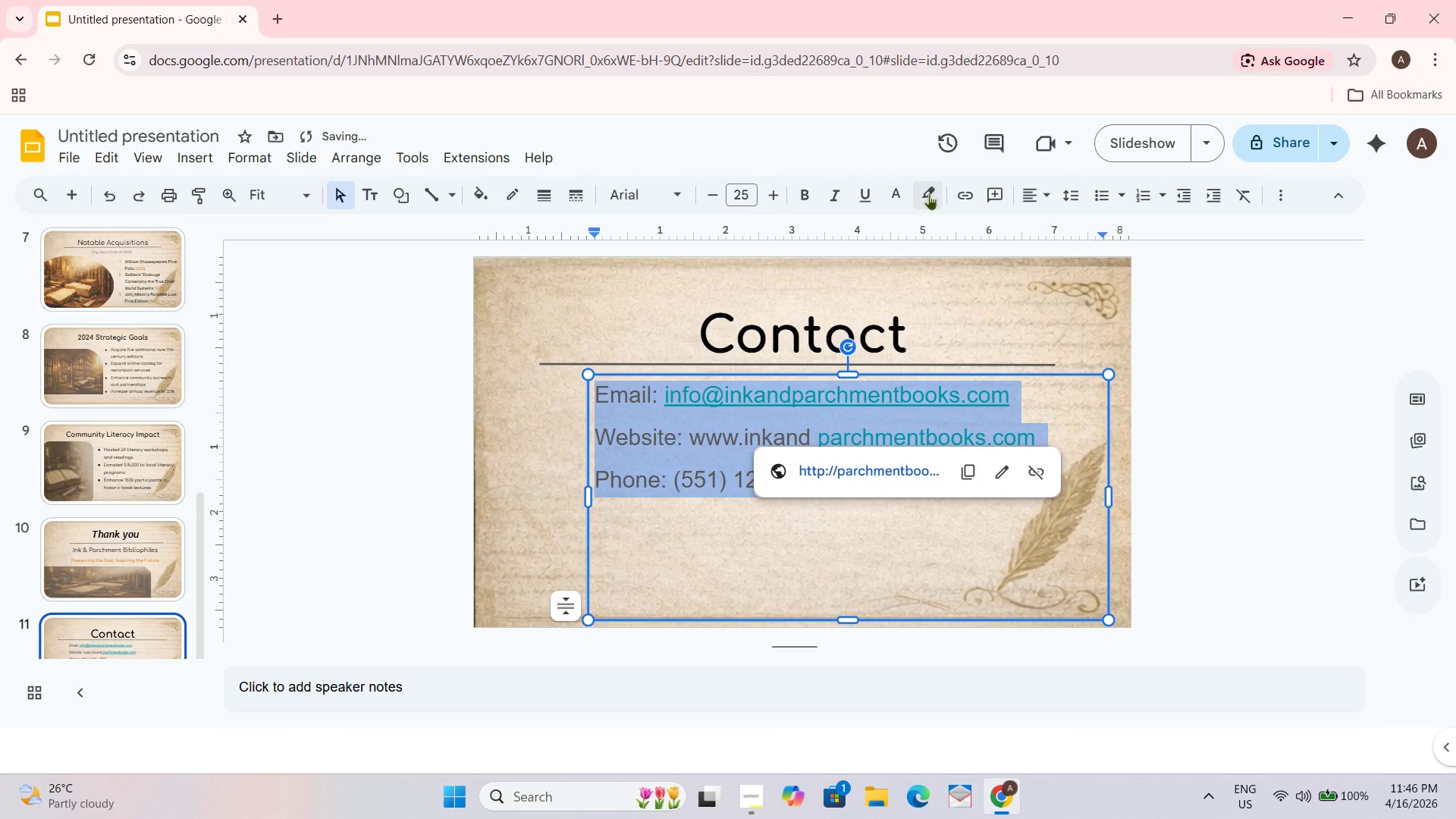 
left_click([960, 530])
 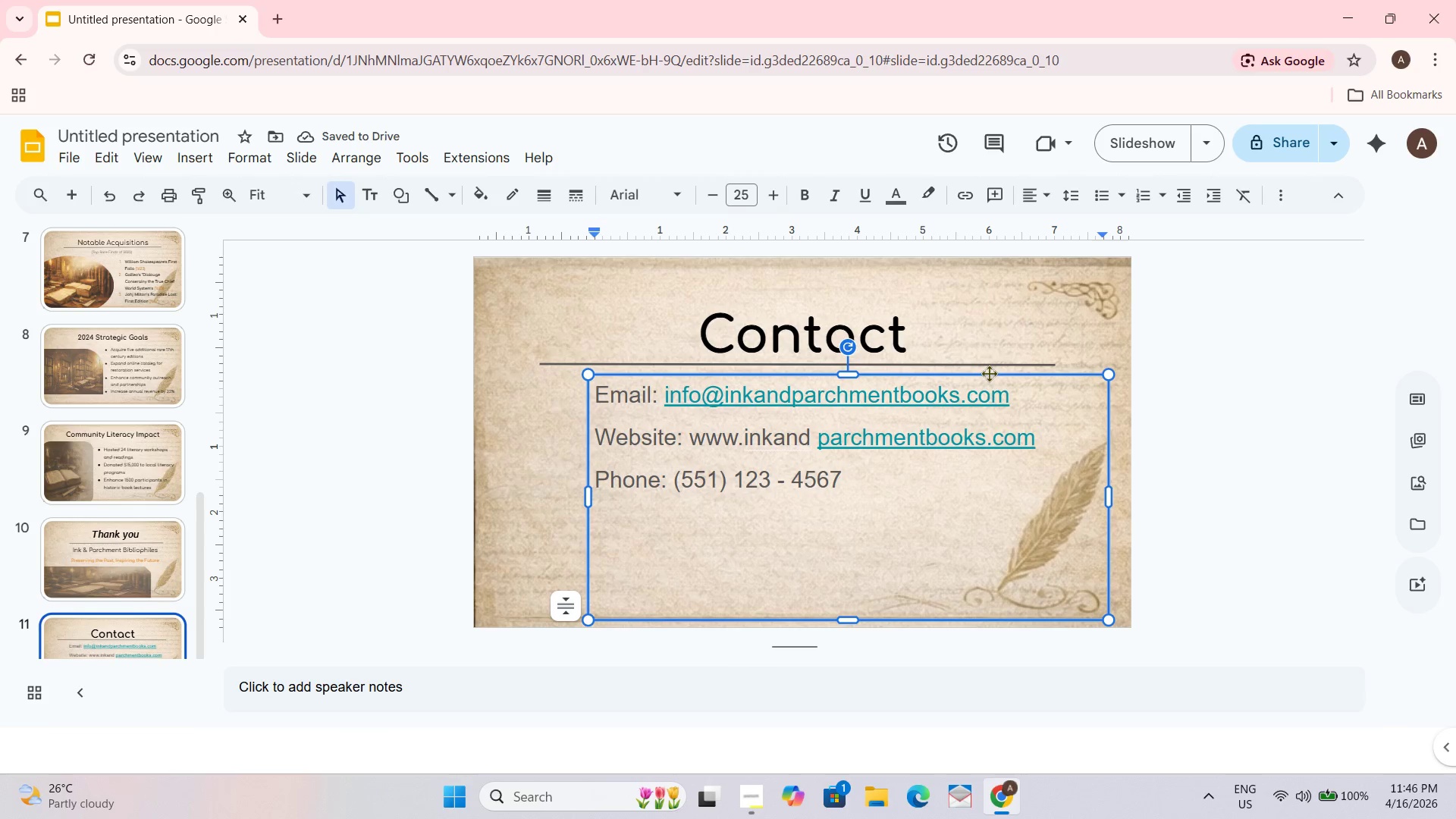 
left_click_drag(start_coordinate=[989, 373], to_coordinate=[992, 388])
 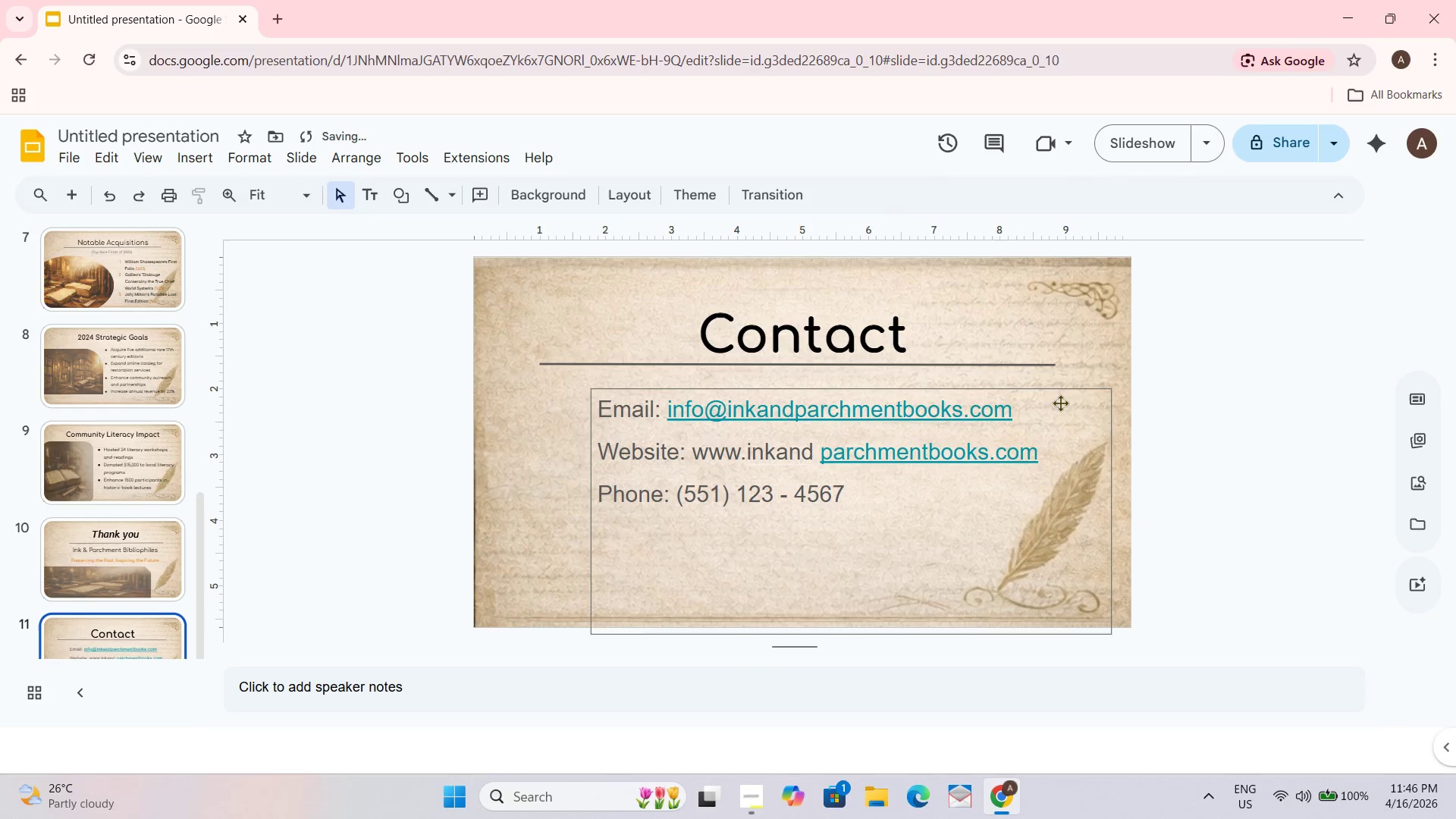 
left_click([716, 453])
 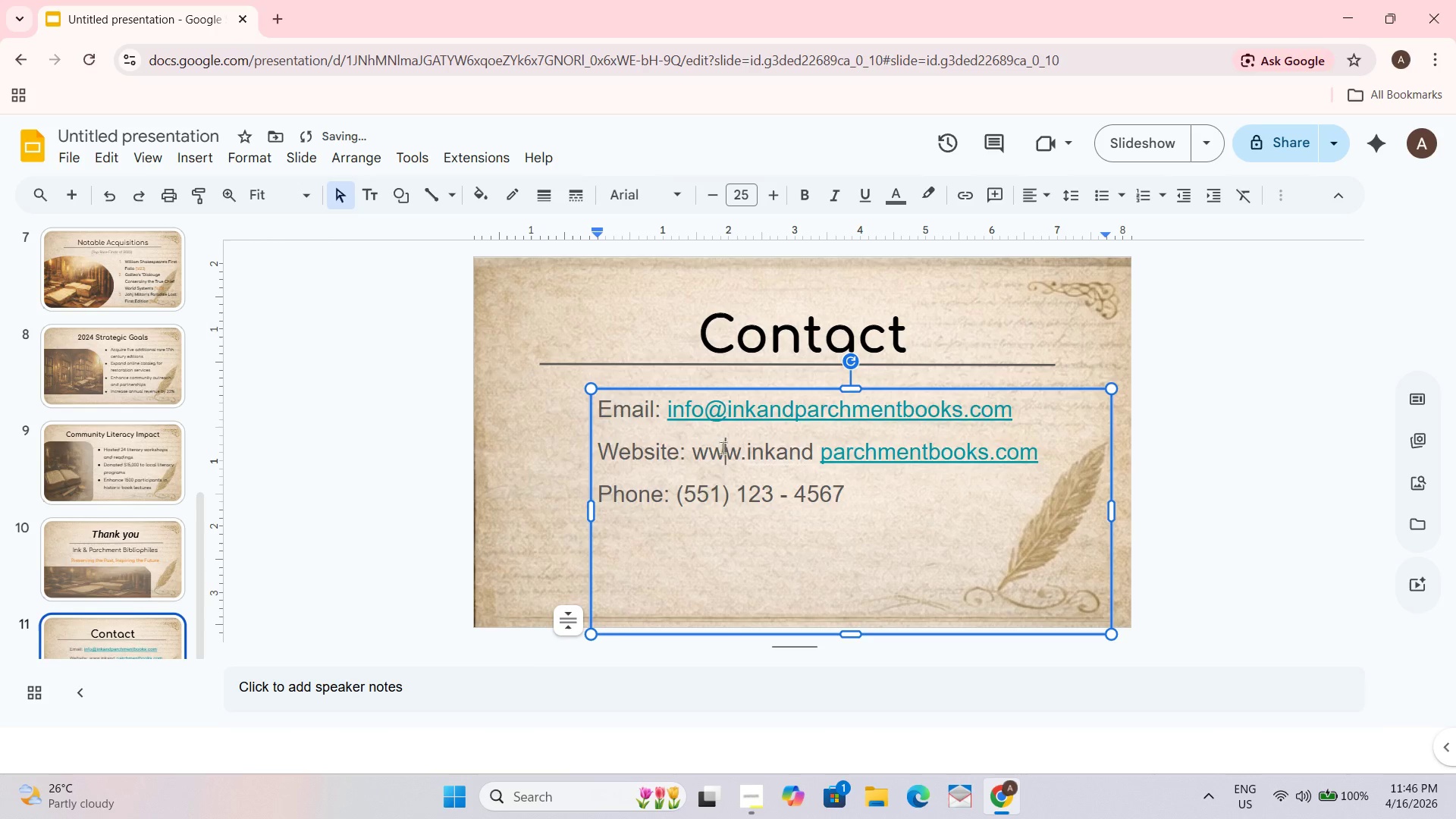 
key(Control+ControlLeft)
 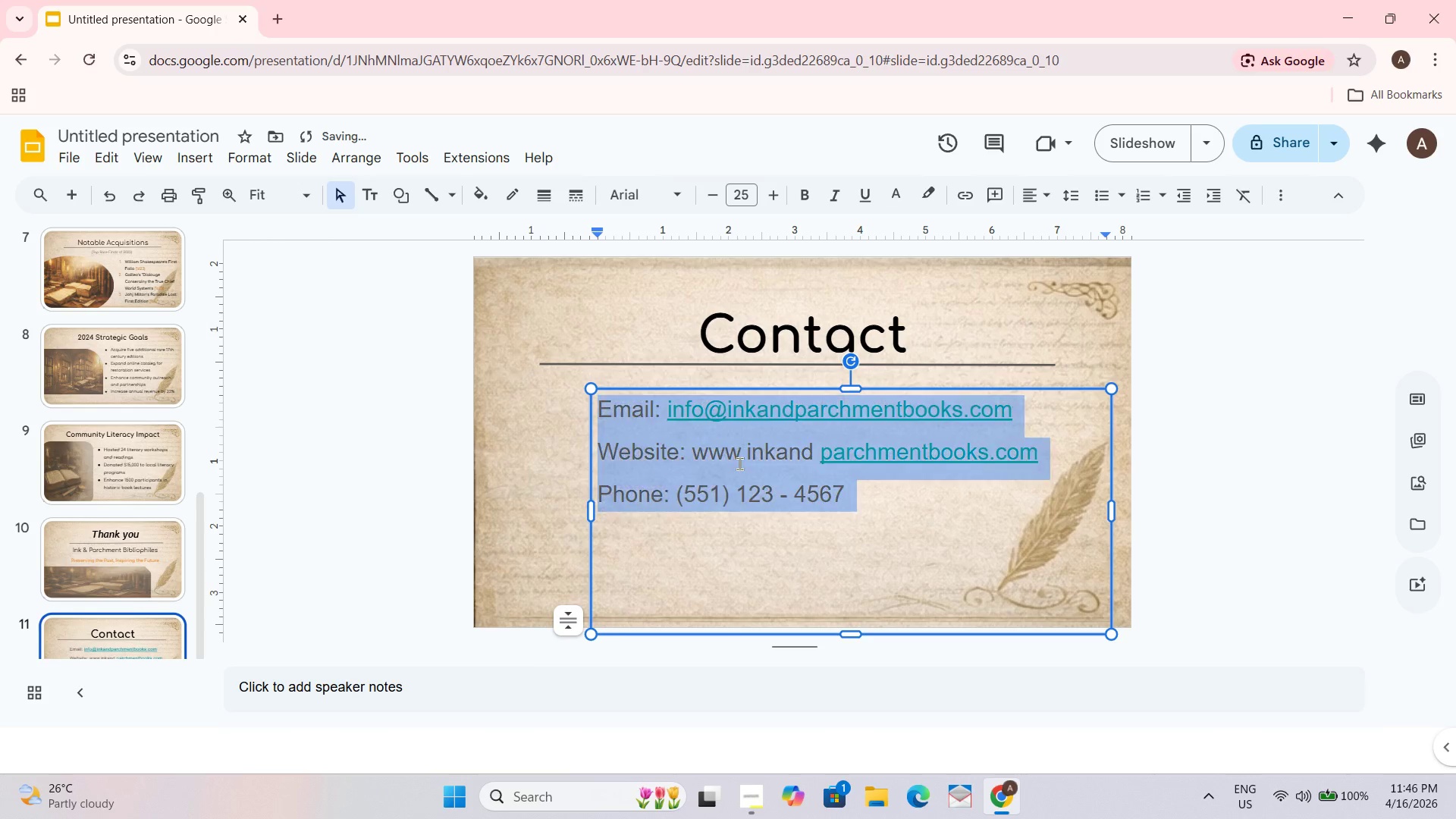 
key(Control+A)
 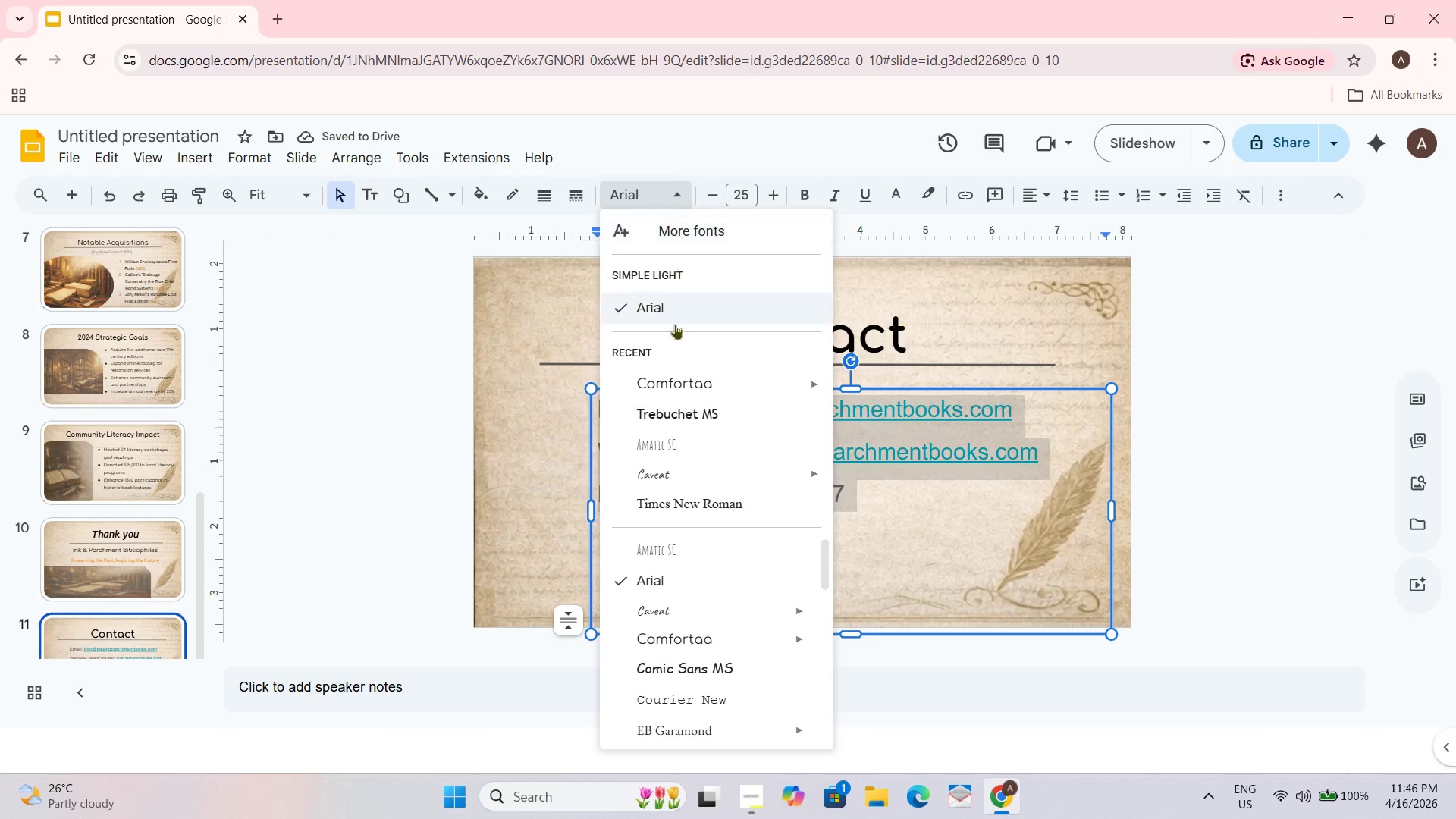 
left_click([668, 381])
 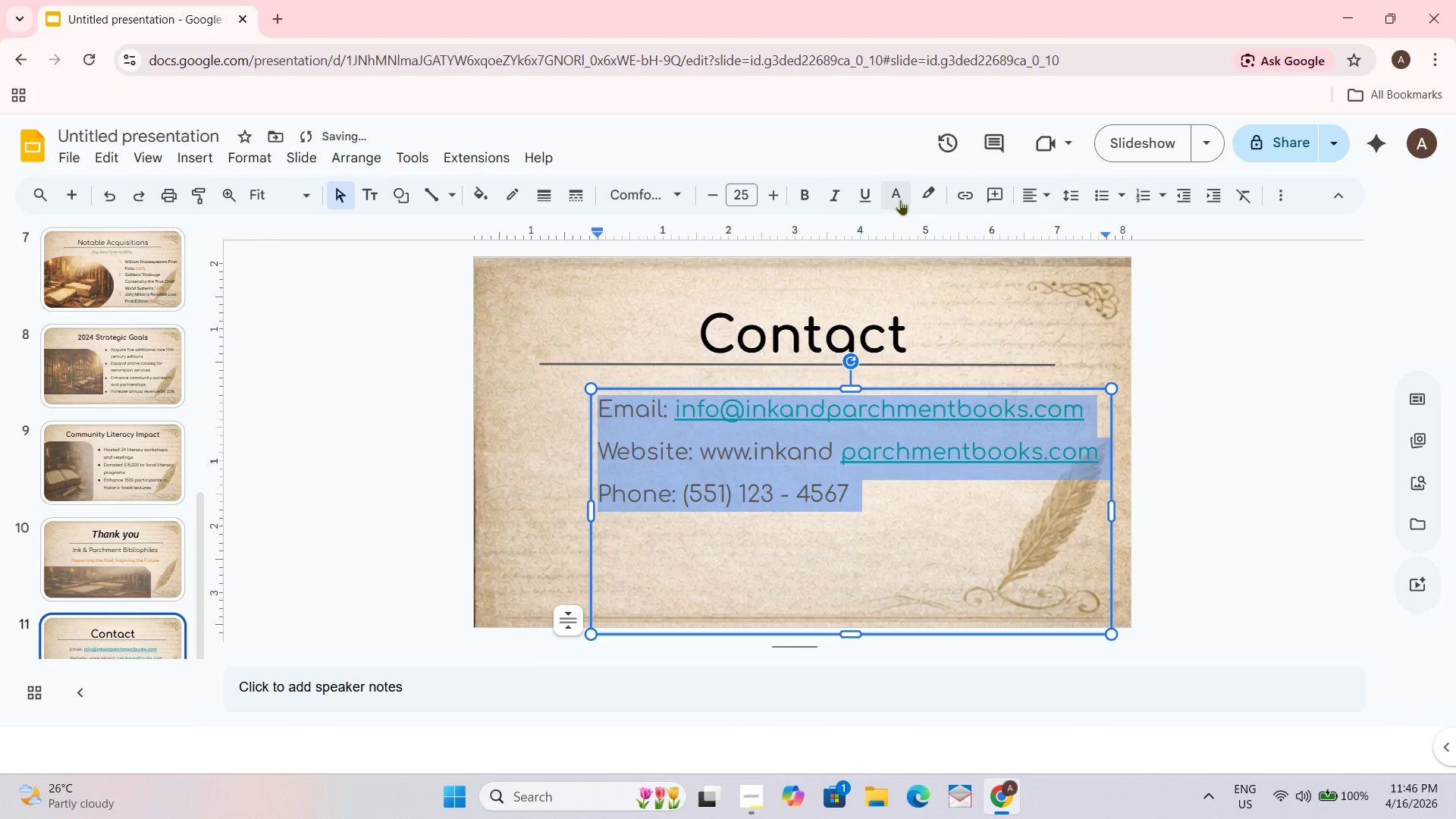 
left_click([900, 252])
 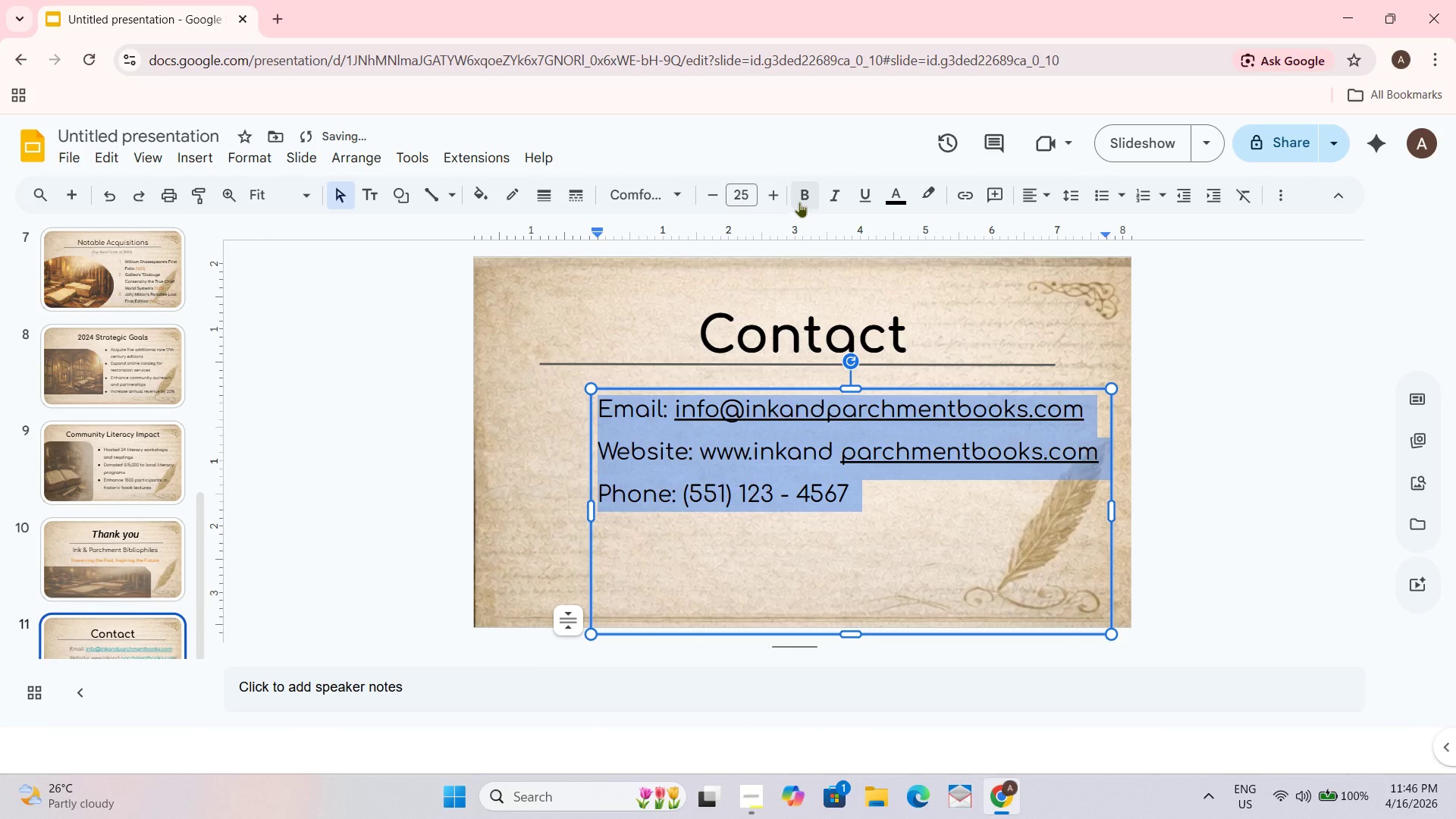 
left_click([799, 202])
 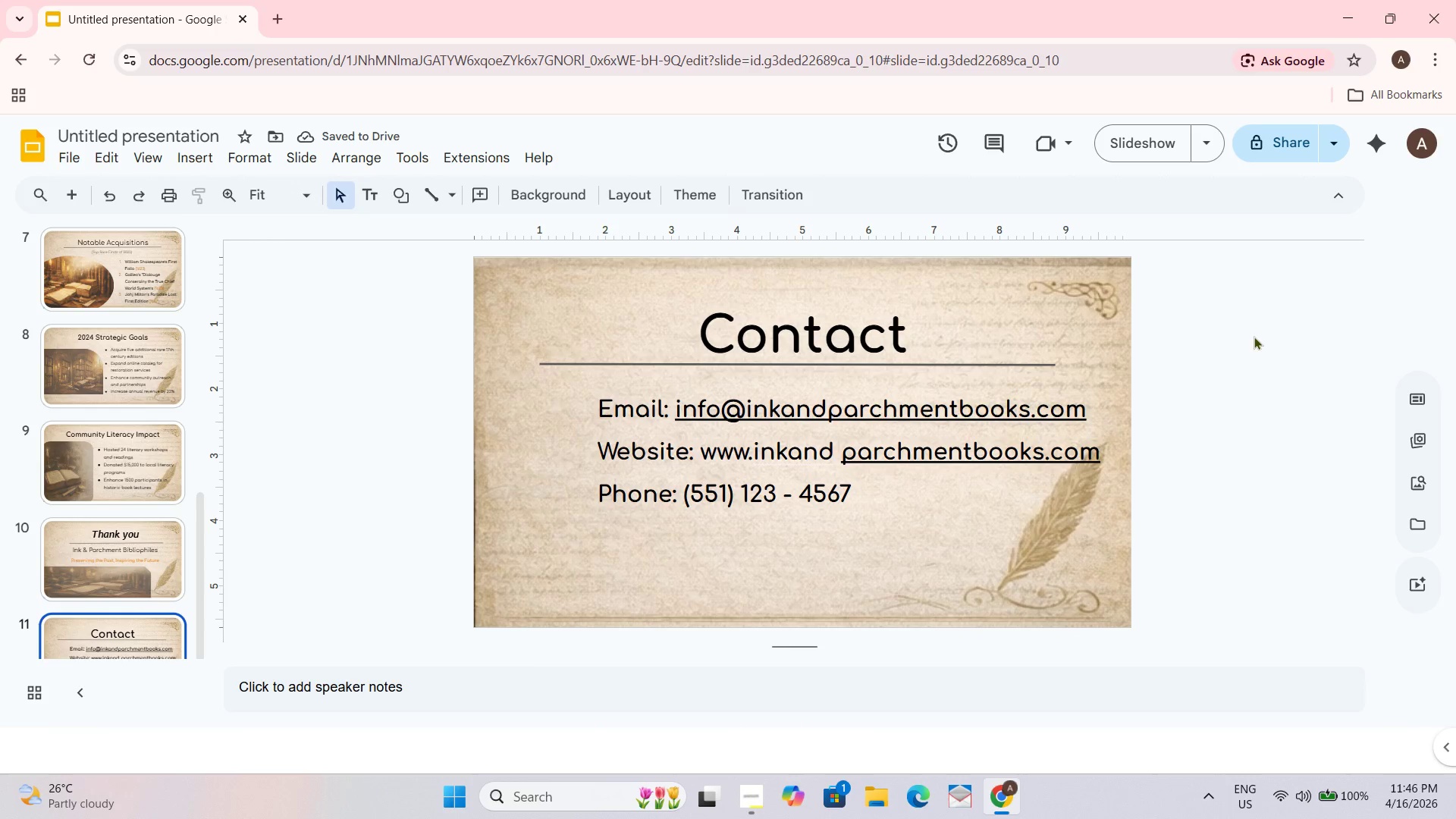 
left_click([1009, 400])
 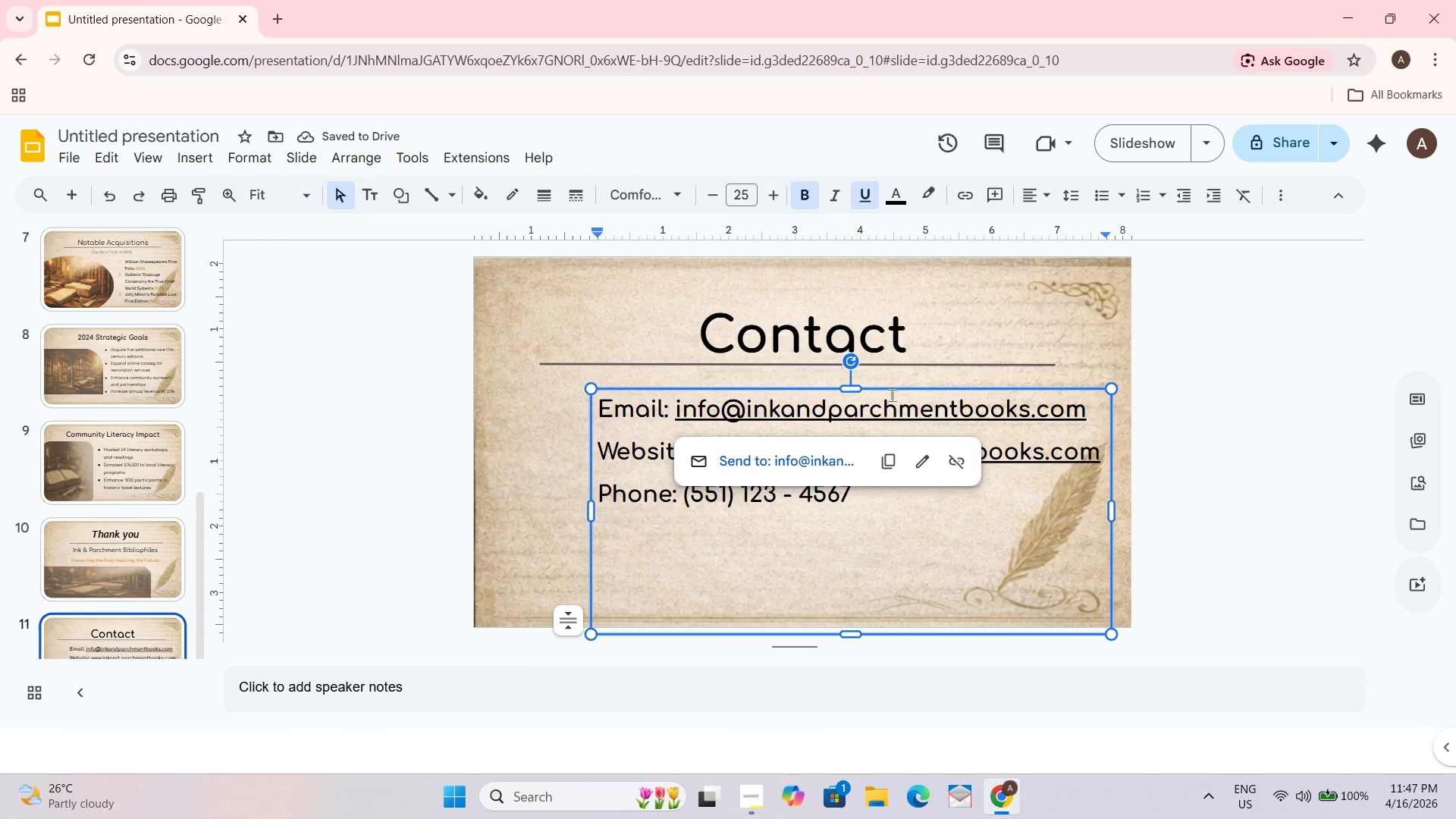 
left_click_drag(start_coordinate=[895, 391], to_coordinate=[883, 391])
 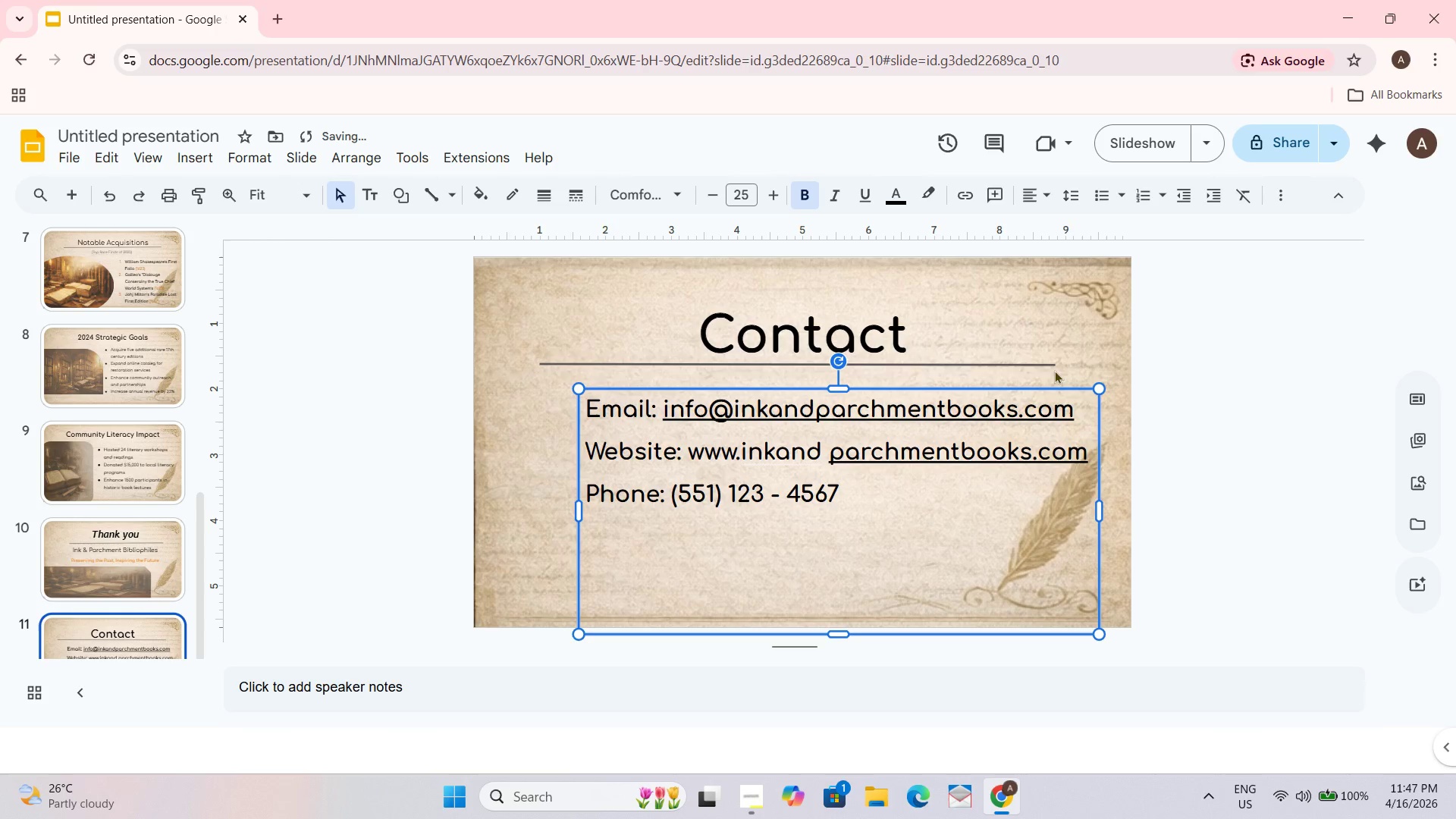 
left_click([1045, 366])
 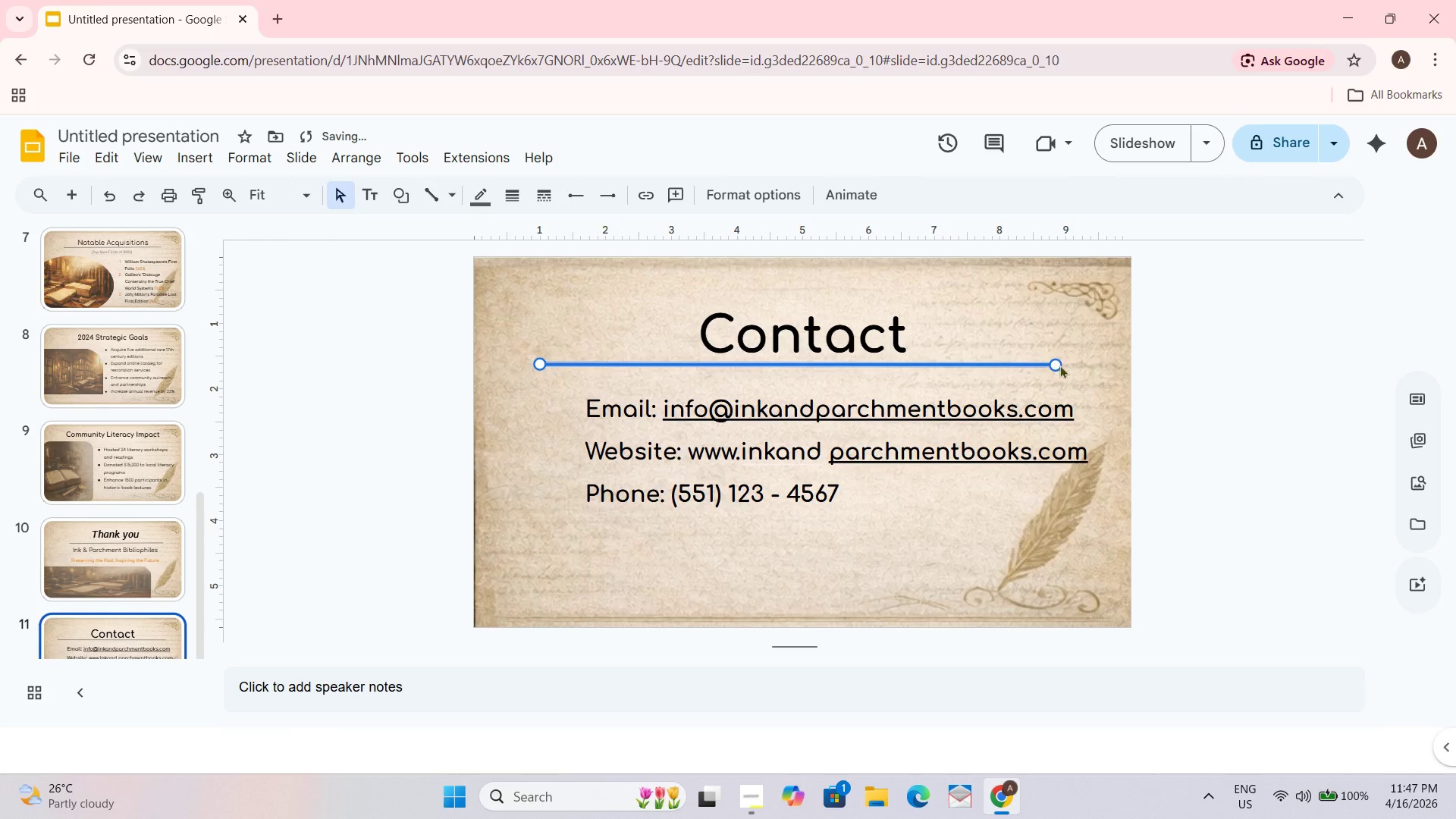 
left_click([1059, 365])
 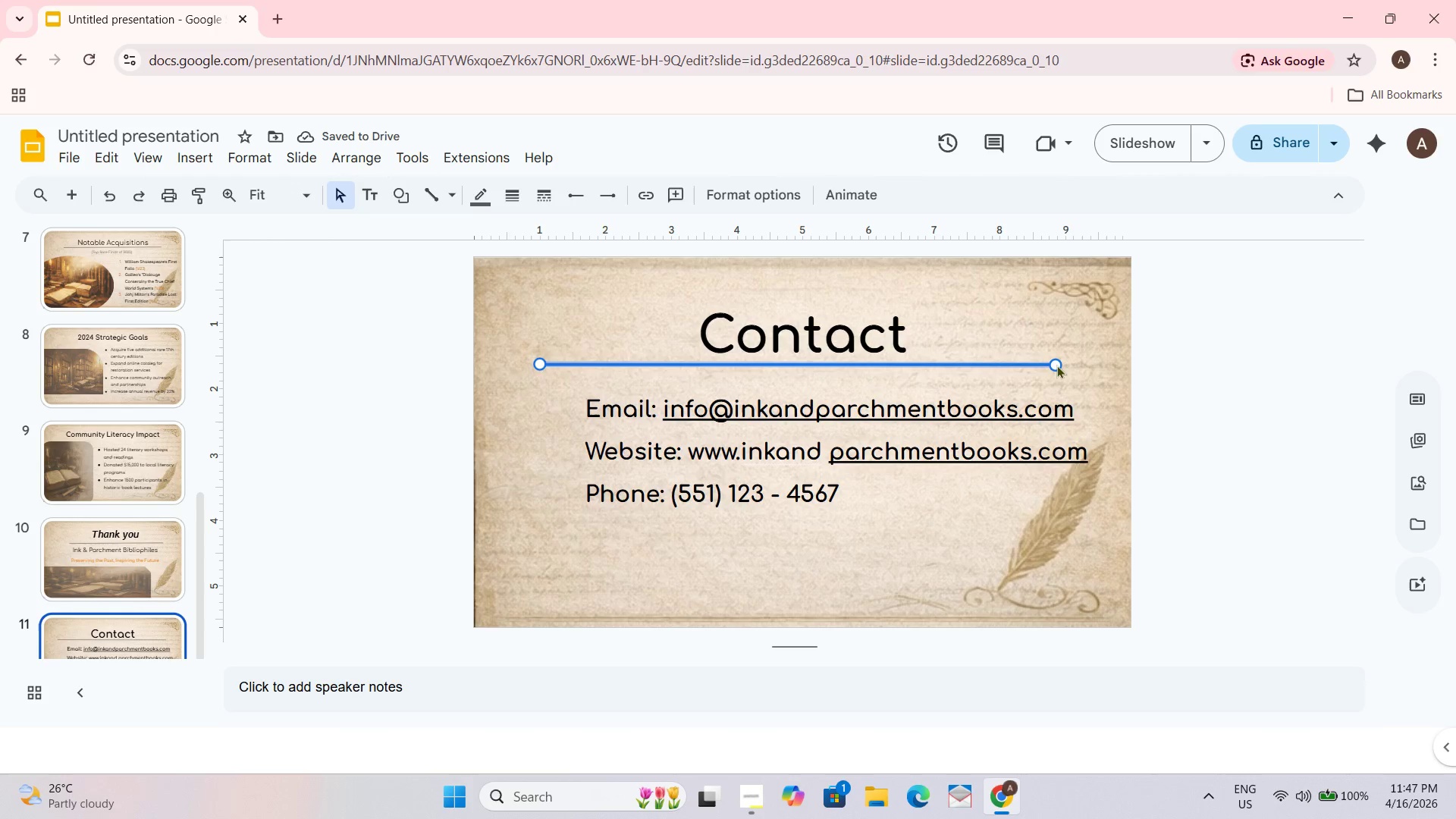 
left_click_drag(start_coordinate=[1056, 365], to_coordinate=[1081, 363])
 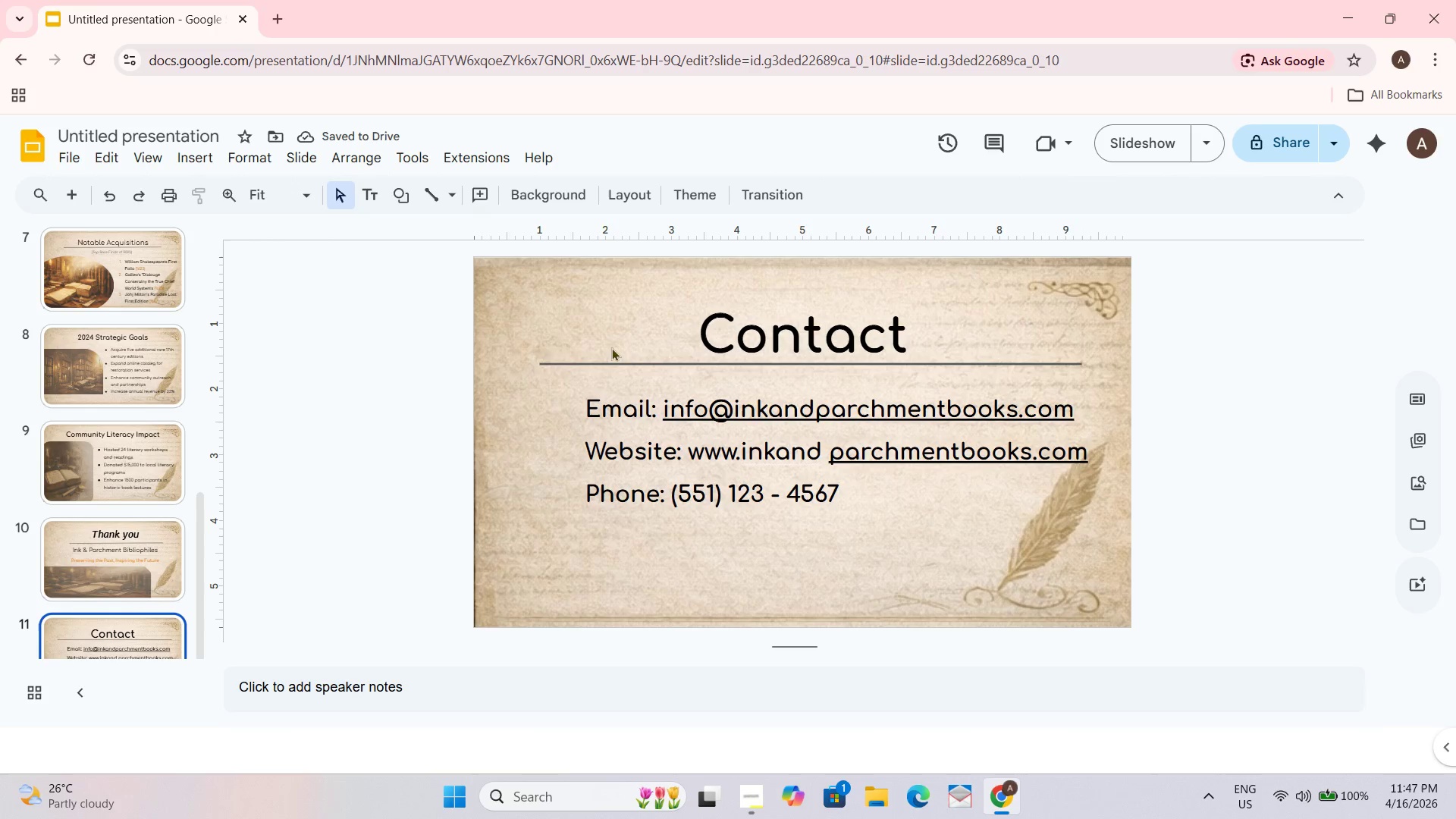 
wait(5.36)
 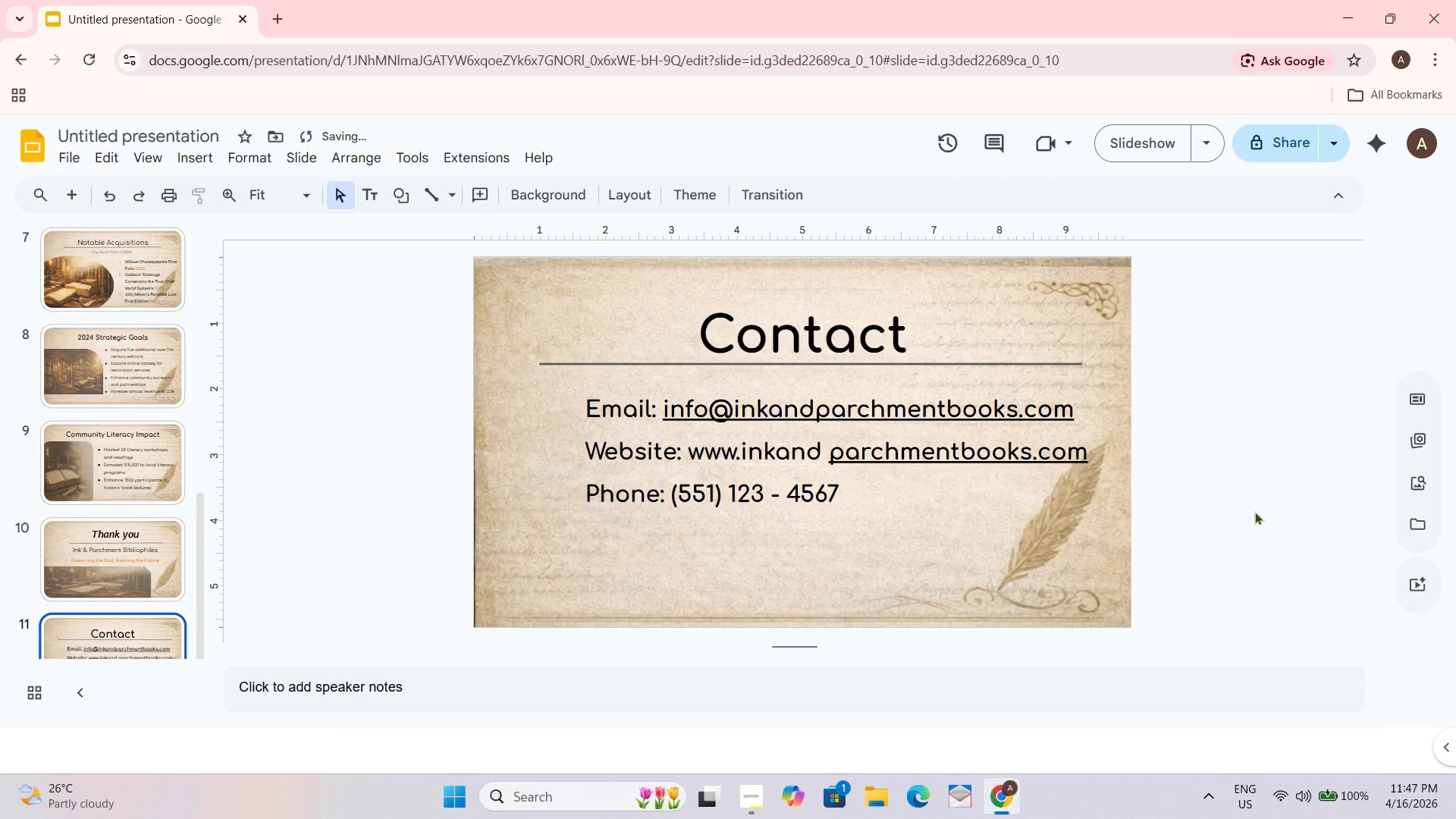 
left_click_drag(start_coordinate=[537, 361], to_coordinate=[522, 361])
 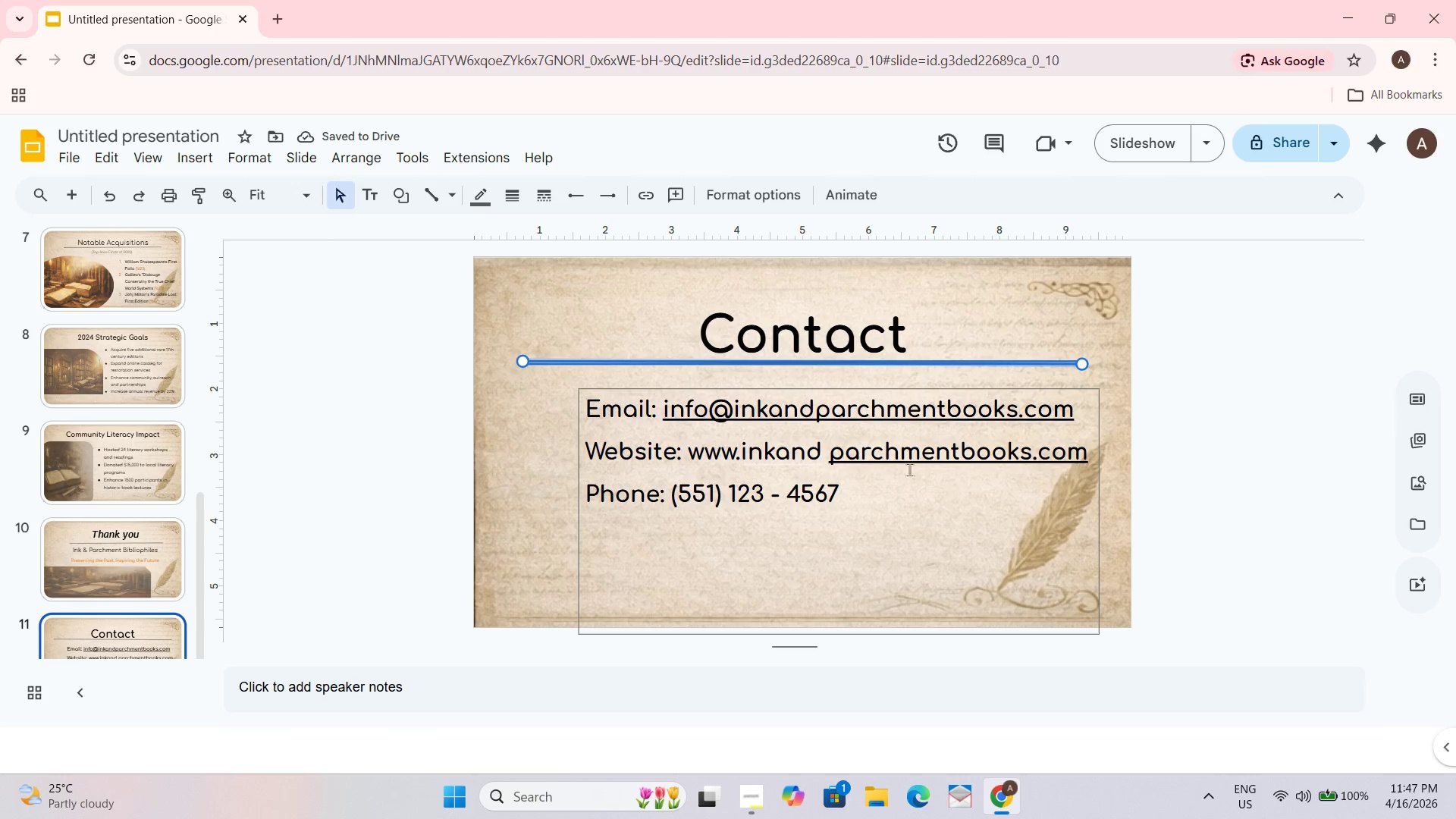 
wait(5.25)
 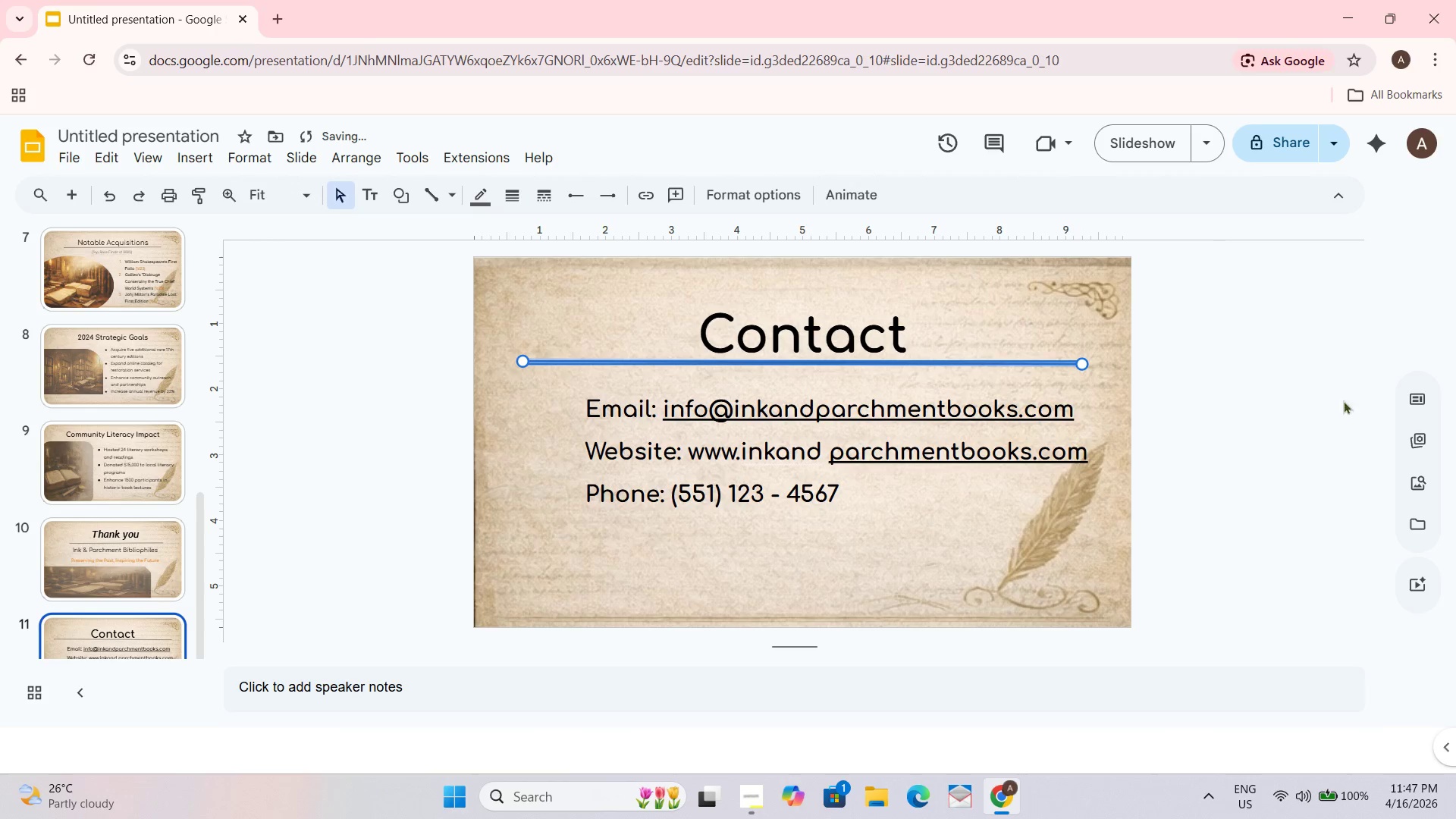 
key(Control+A)
 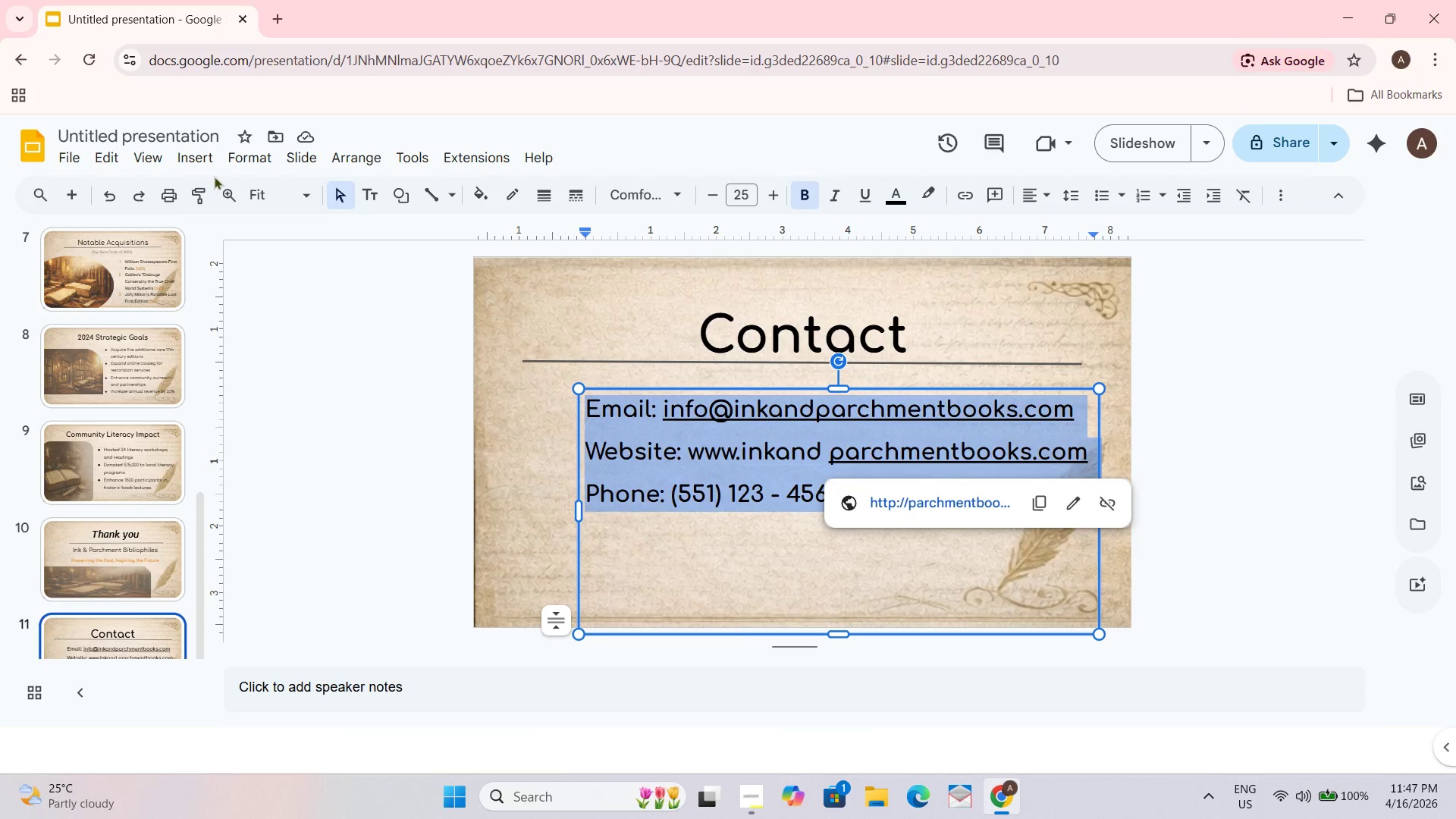 
left_click([247, 157])
 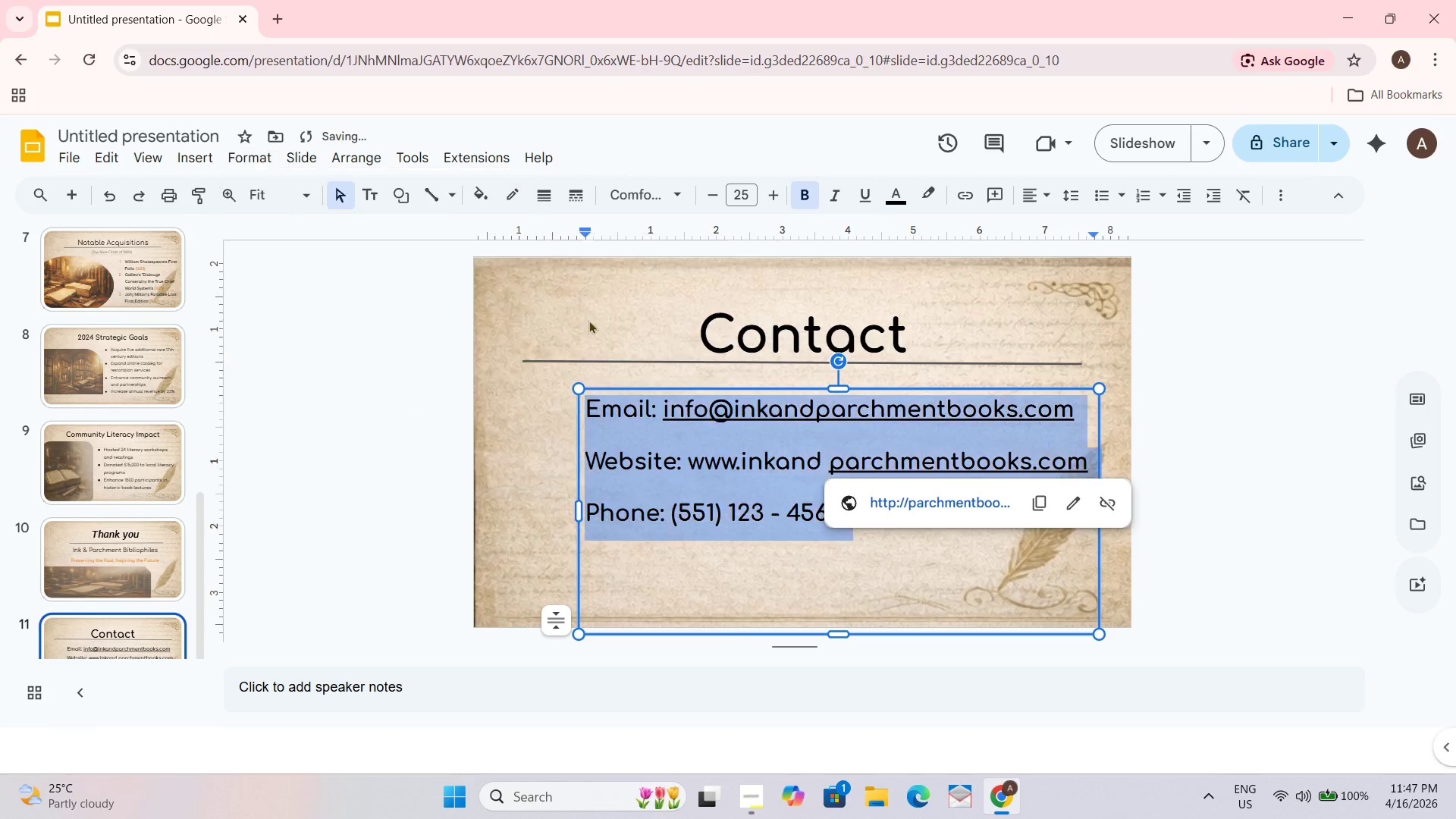 
left_click([1172, 353])
 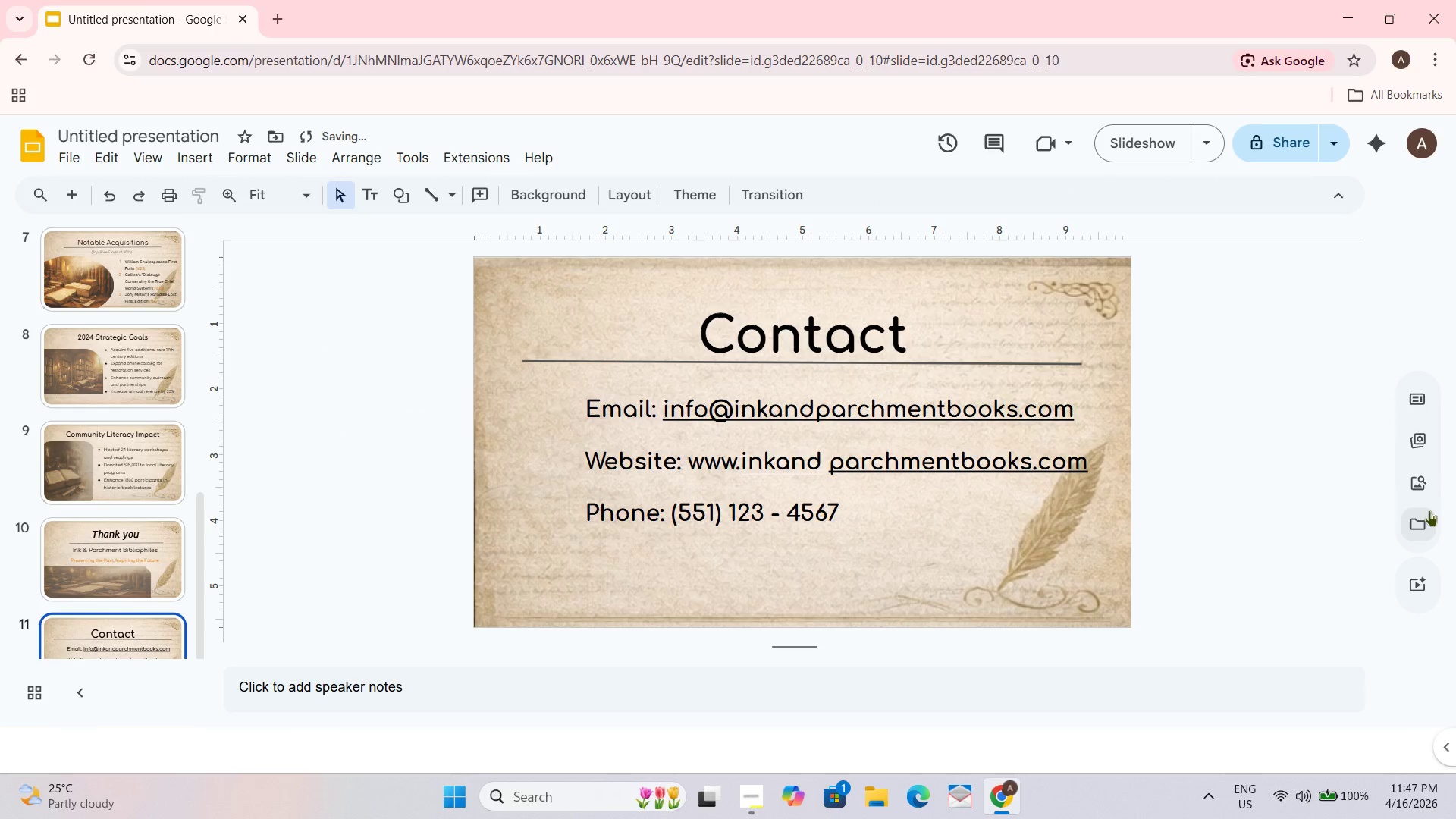 
left_click([1421, 490])
 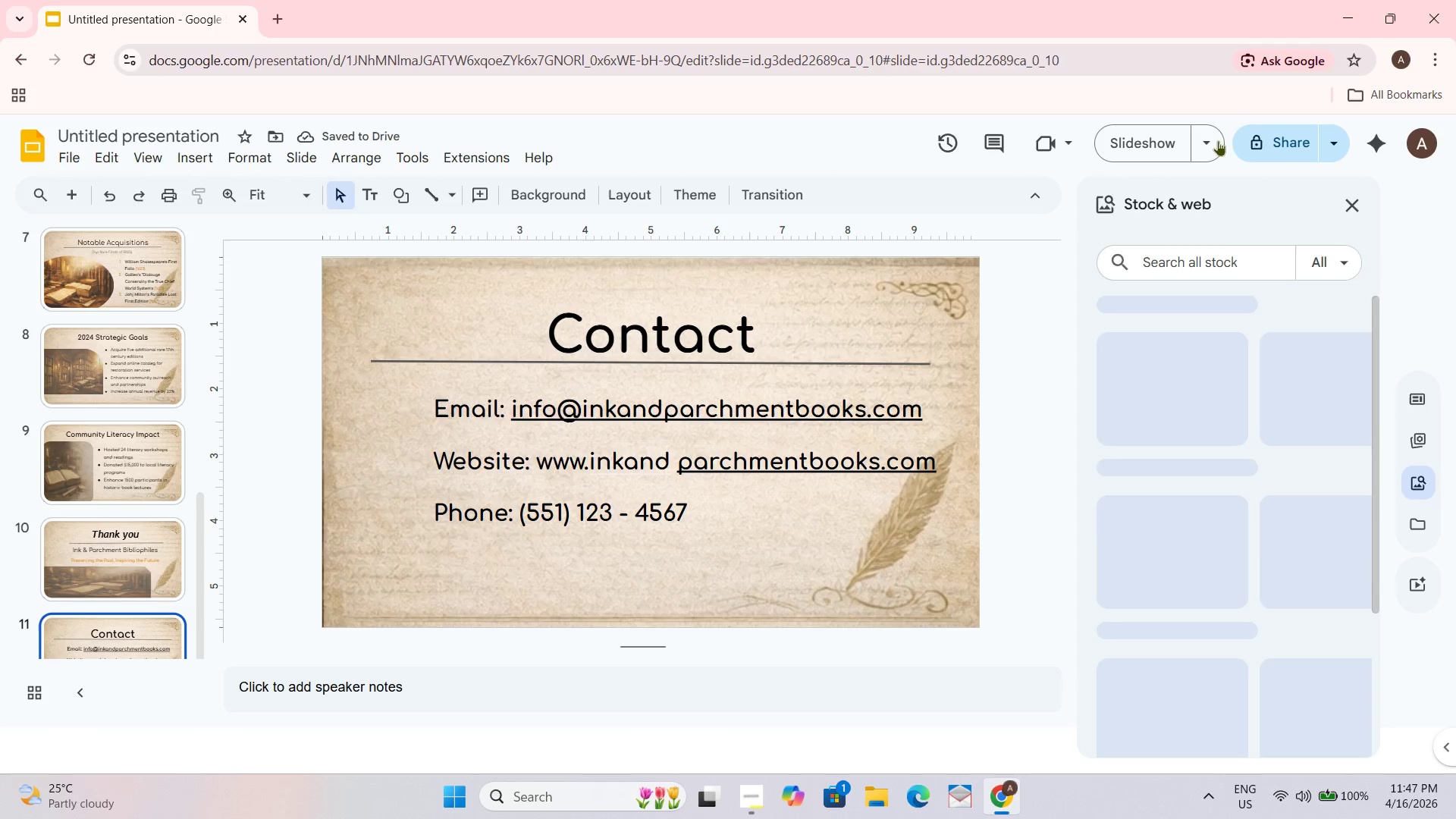 
left_click([1201, 265])
 